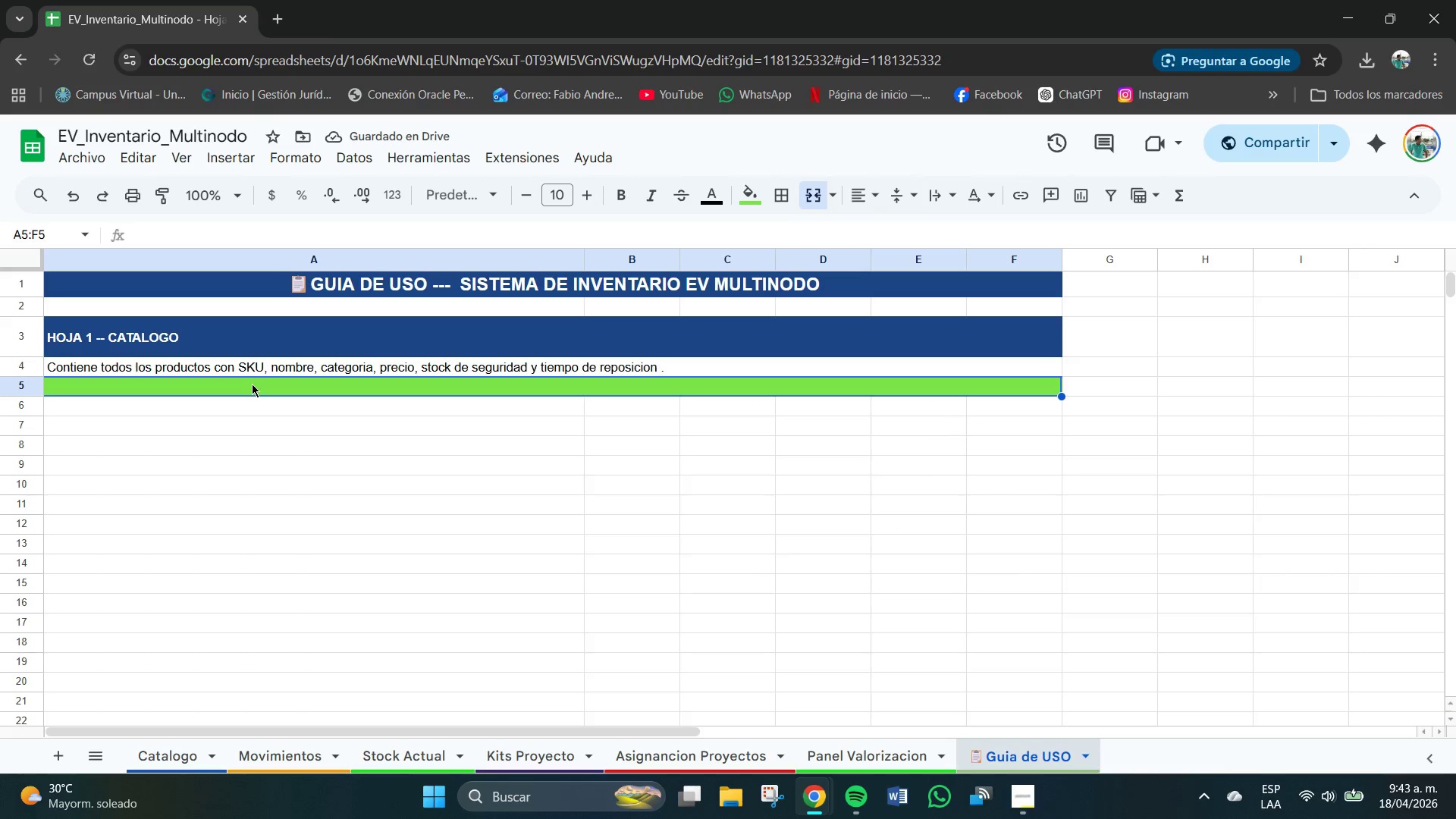 
double_click([252, 384])
 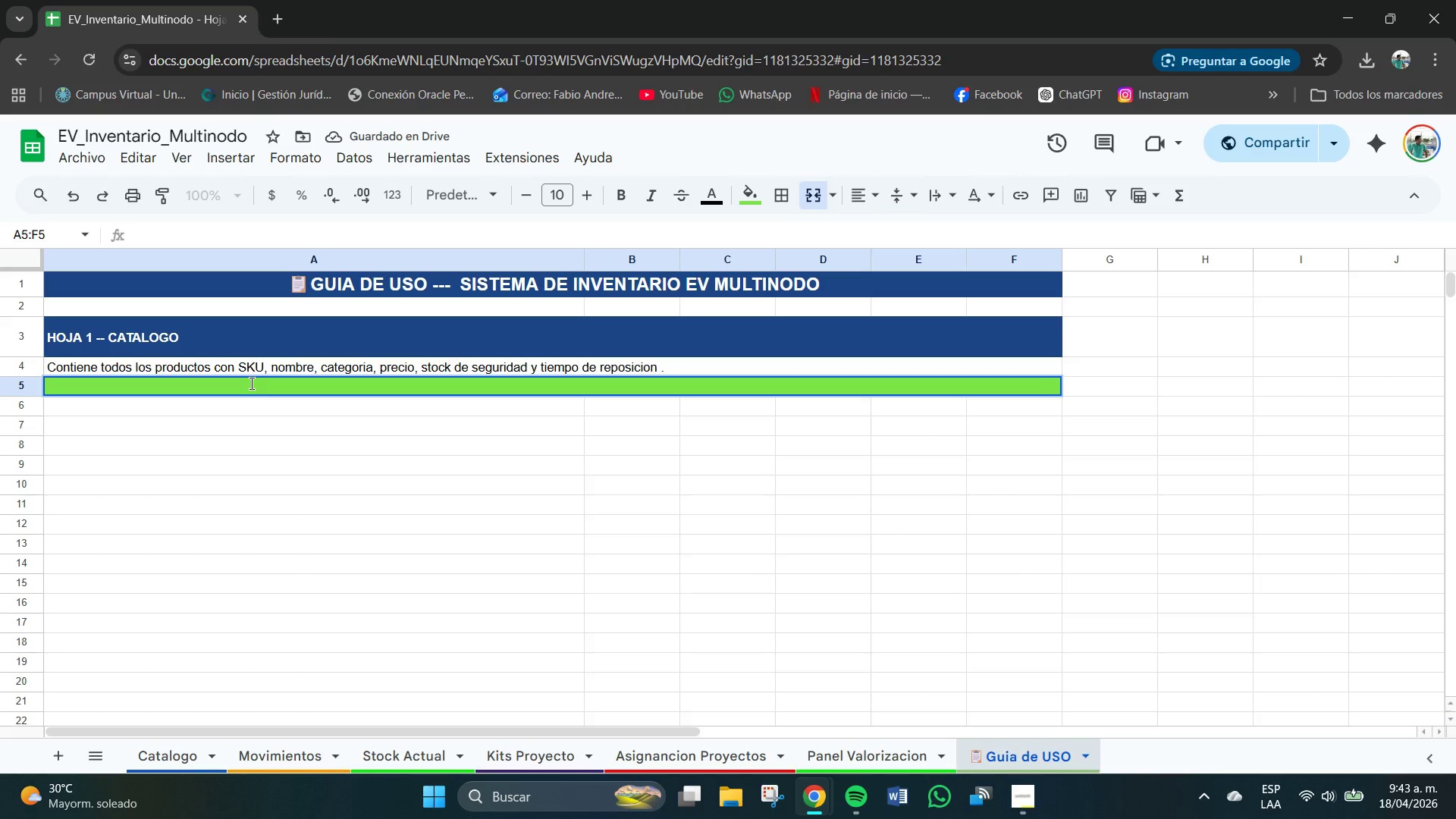 
type({)
key(Backspace)
type([)
key(Backspace)
type(]caomo)
key(Backspace)
key(Backspace)
key(Backspace)
key(Backspace)
type(OMO AGREGAR UN PRODCUTO NUEVO {)
 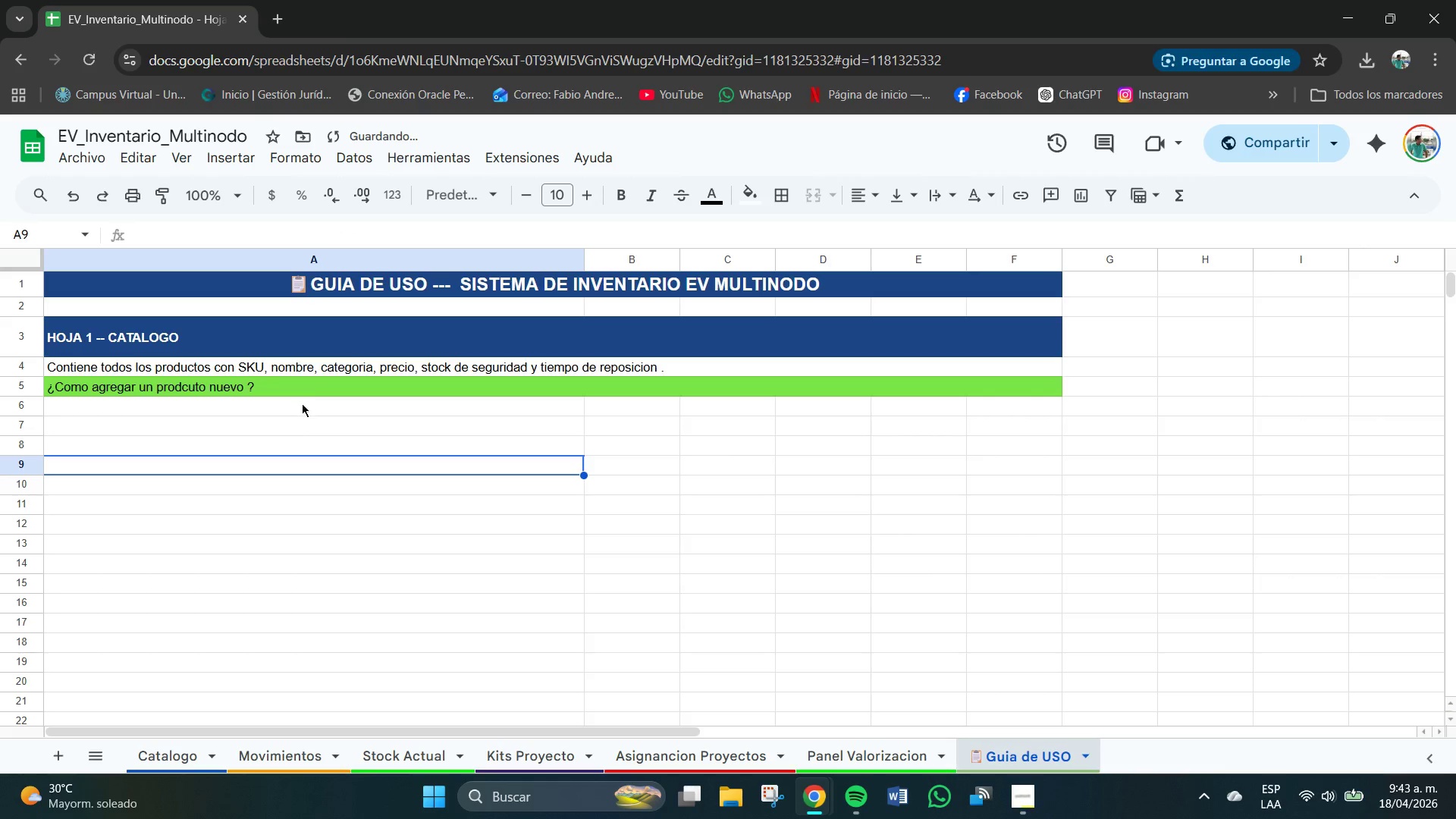 
left_click([285, 380])
 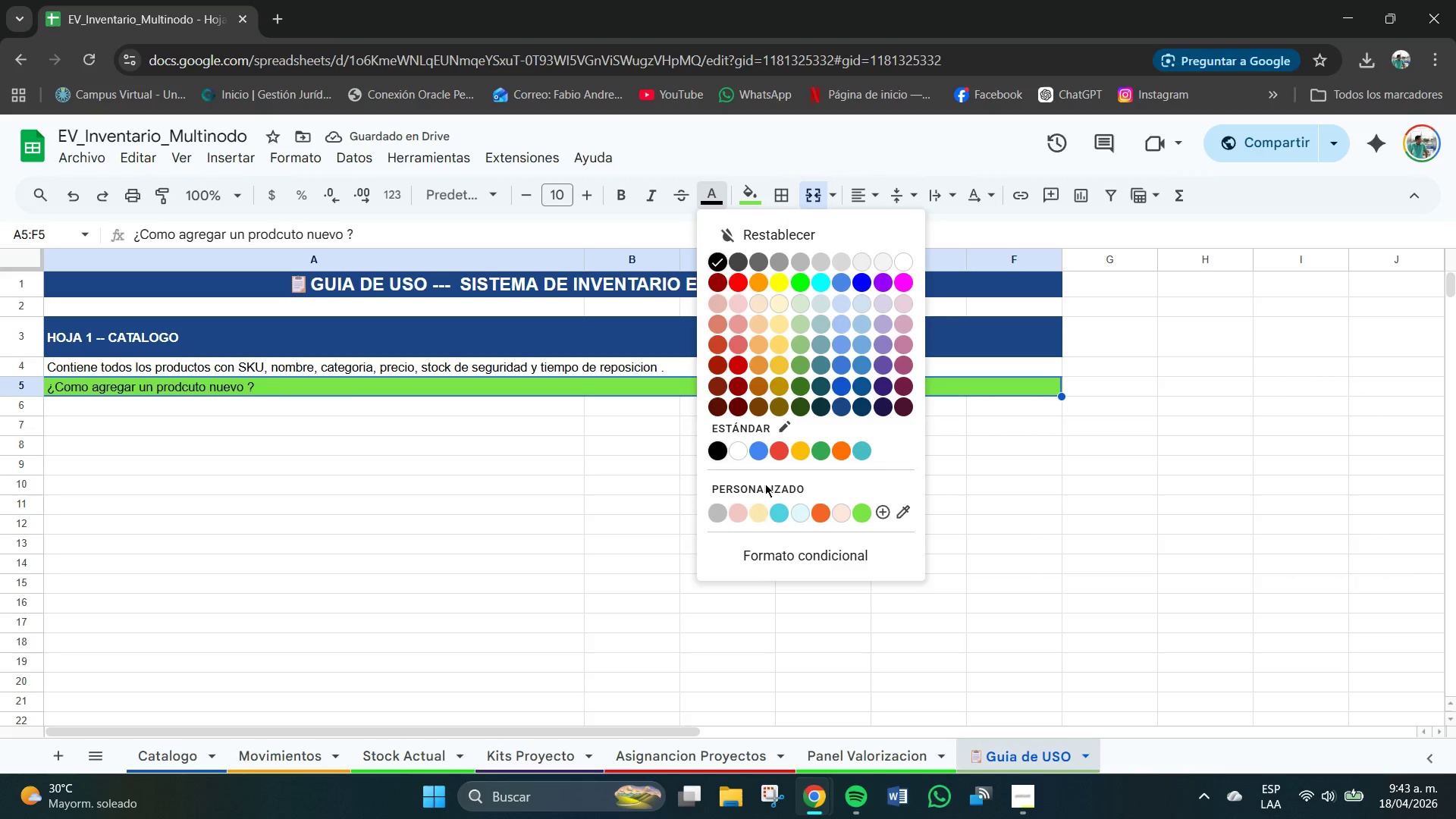 
left_click([739, 451])
 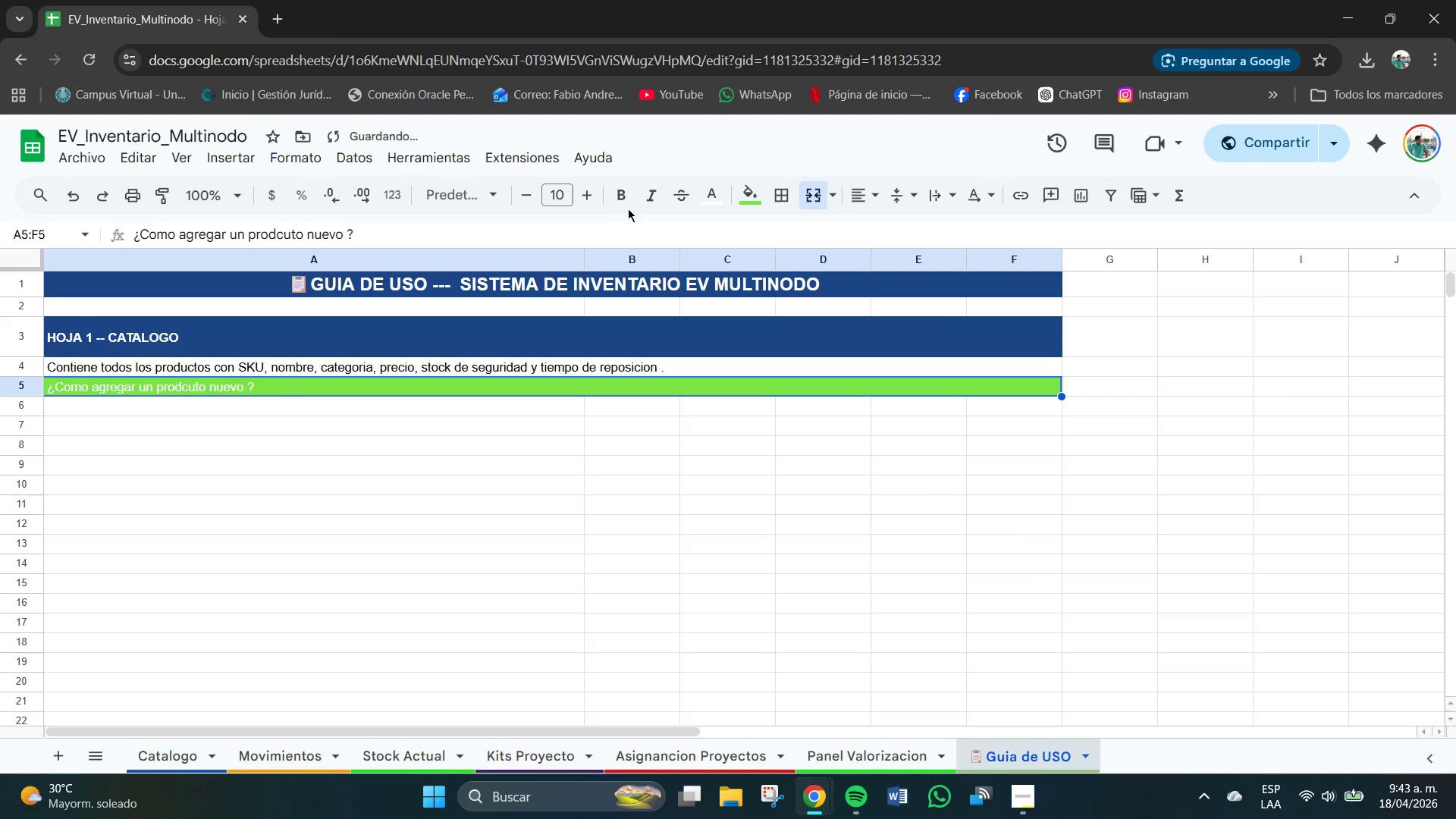 
left_click([620, 202])
 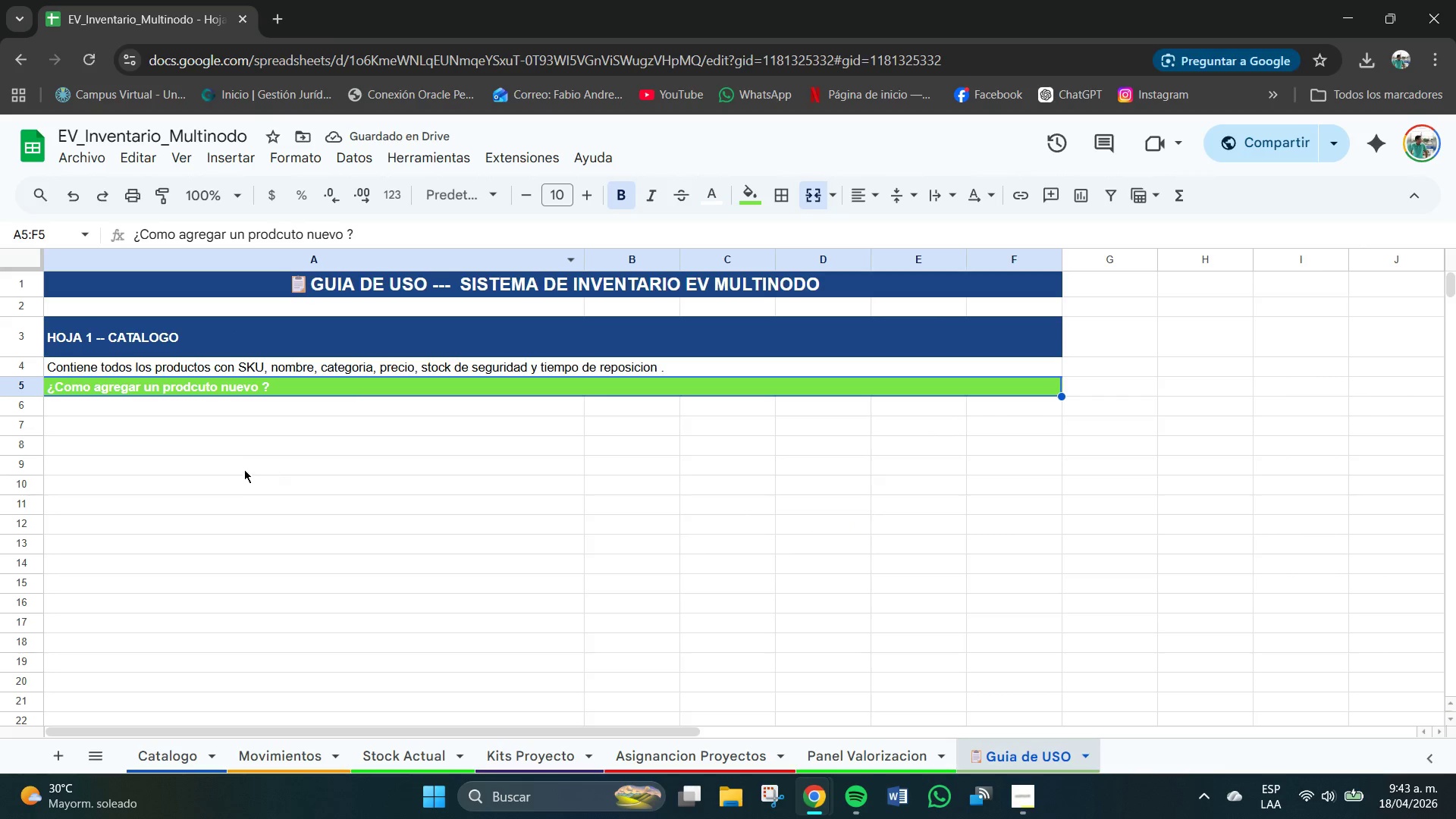 
left_click([568, 194])
 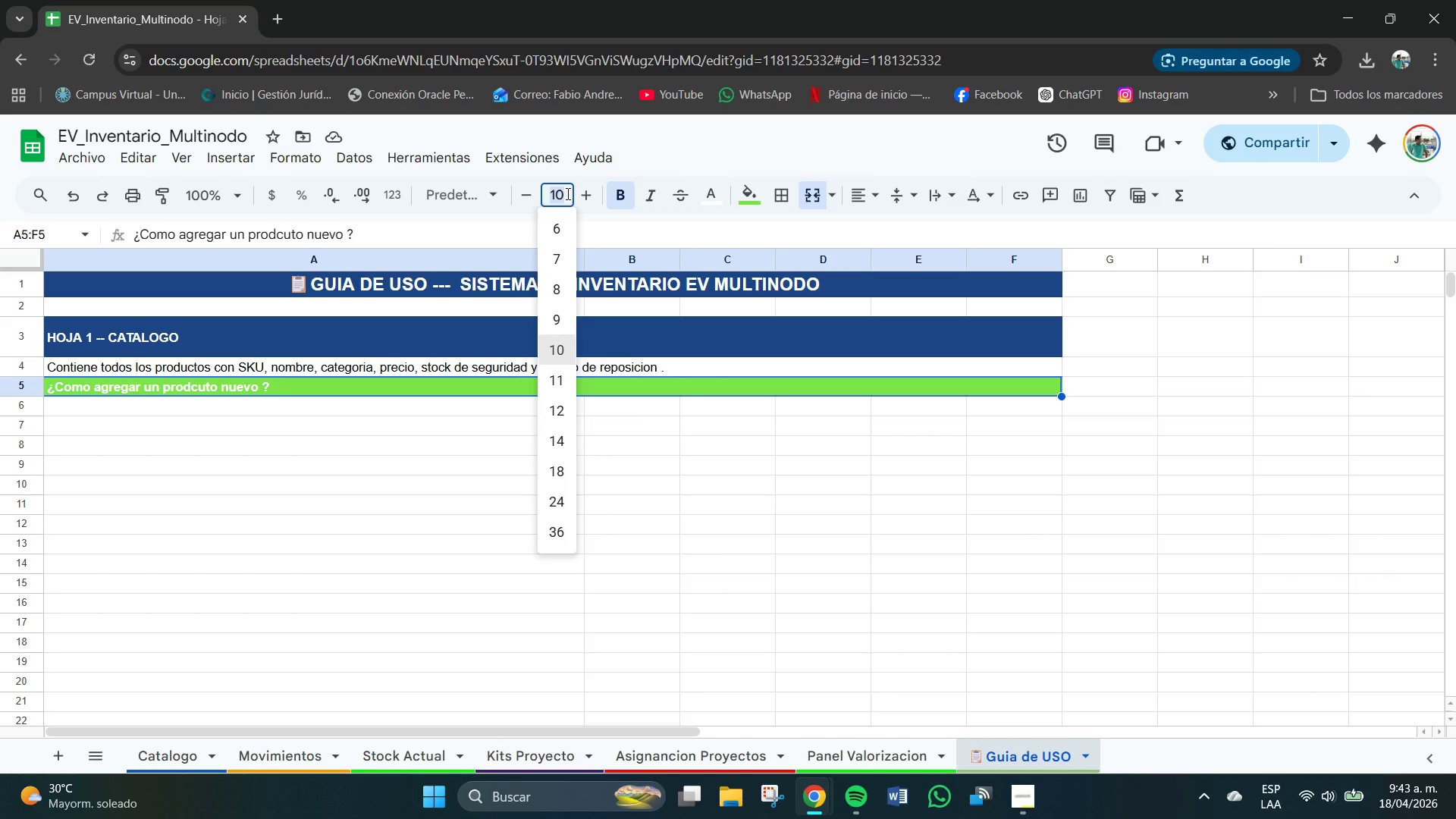 
key(Numpad1)
 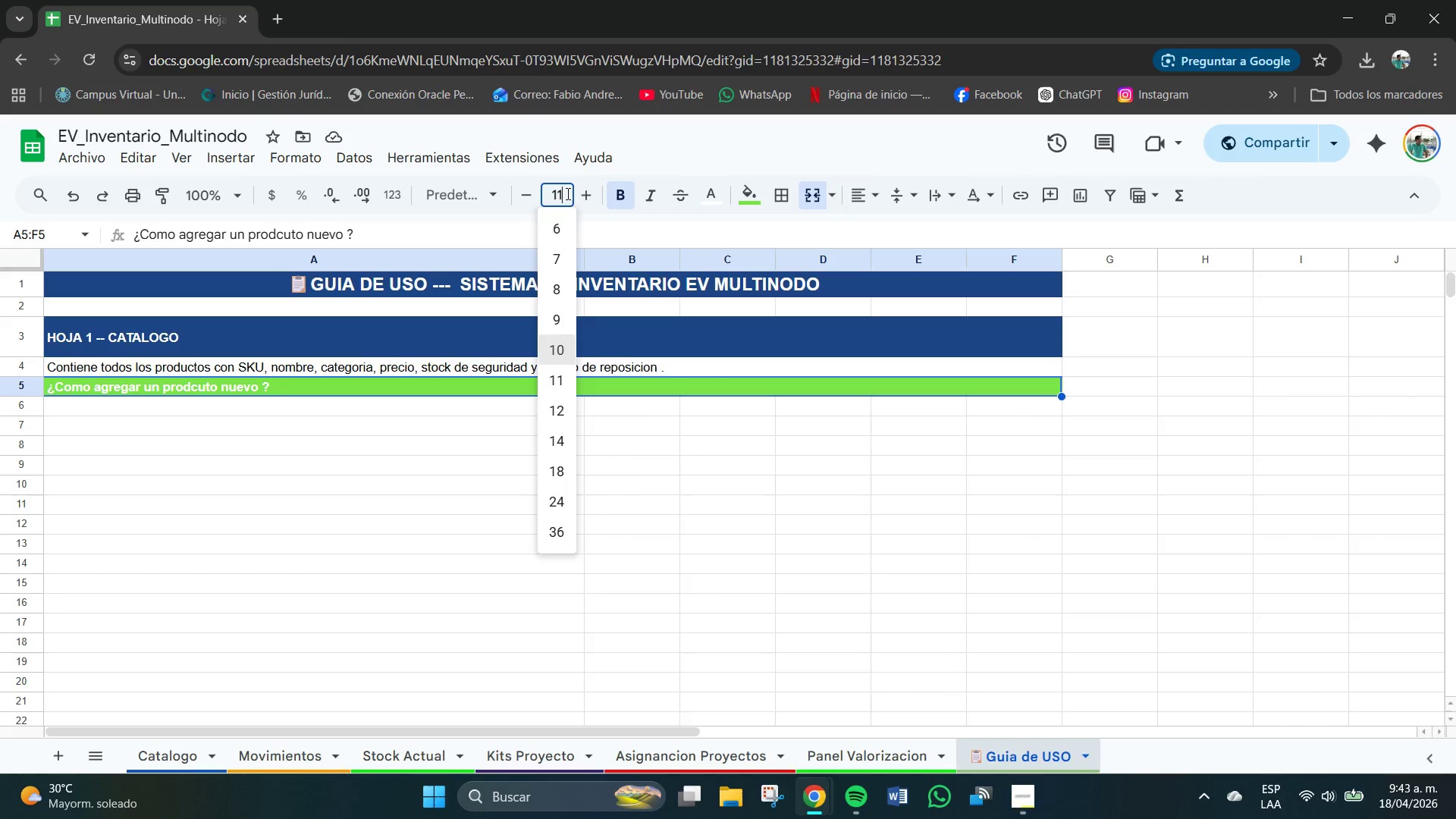 
key(Numpad1)
 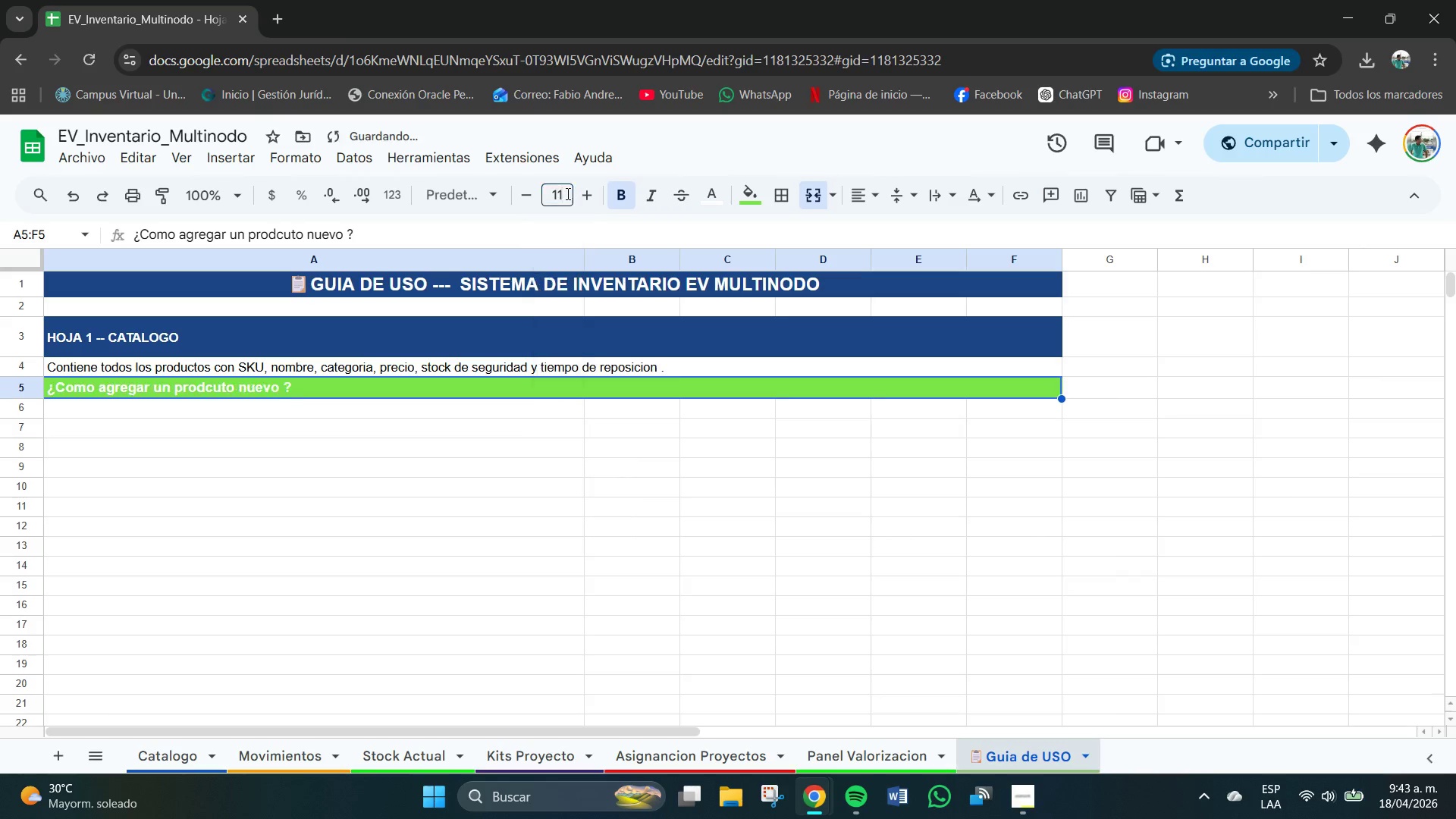 
key(NumpadEnter)
 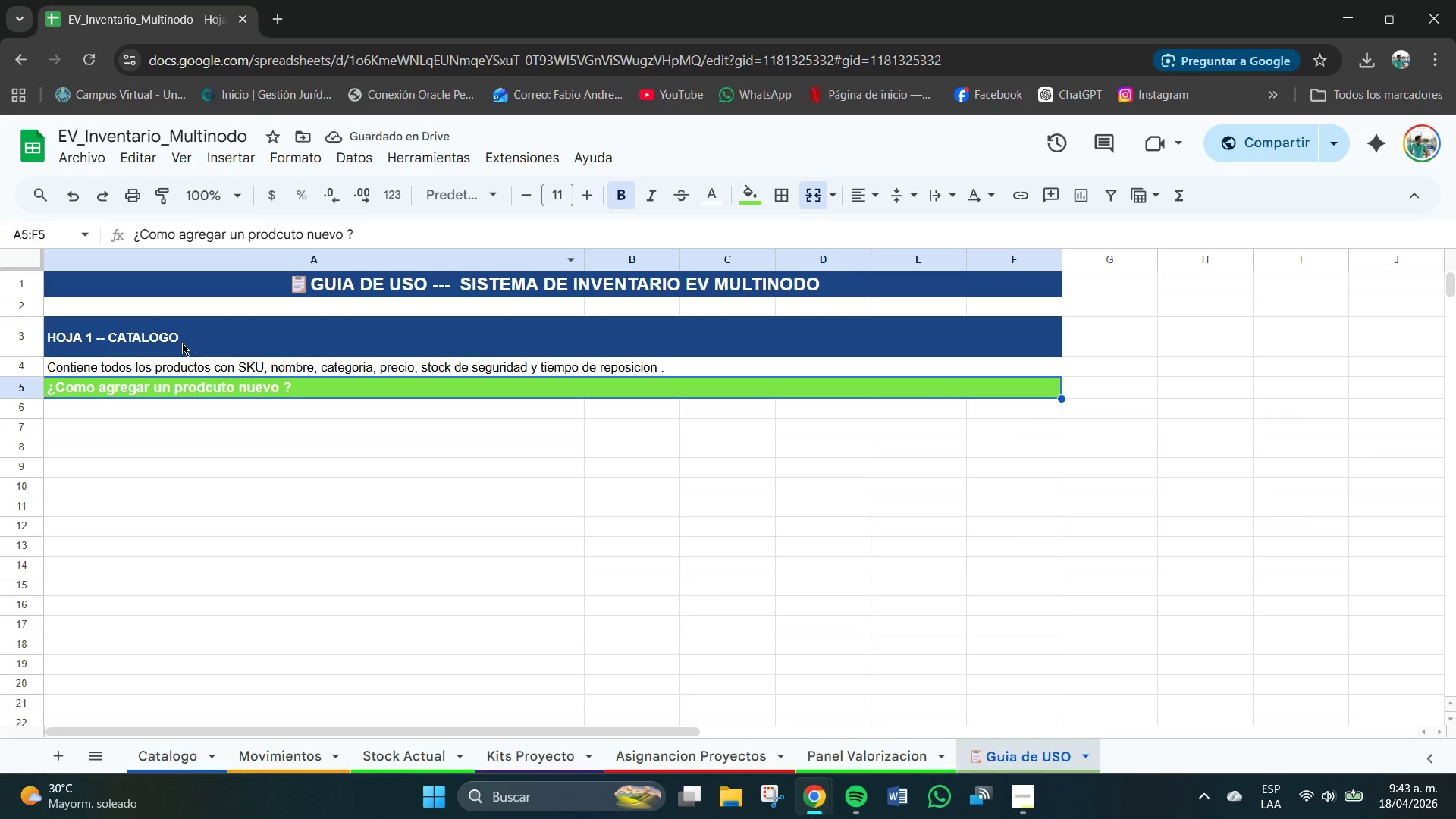 
left_click([567, 196])
 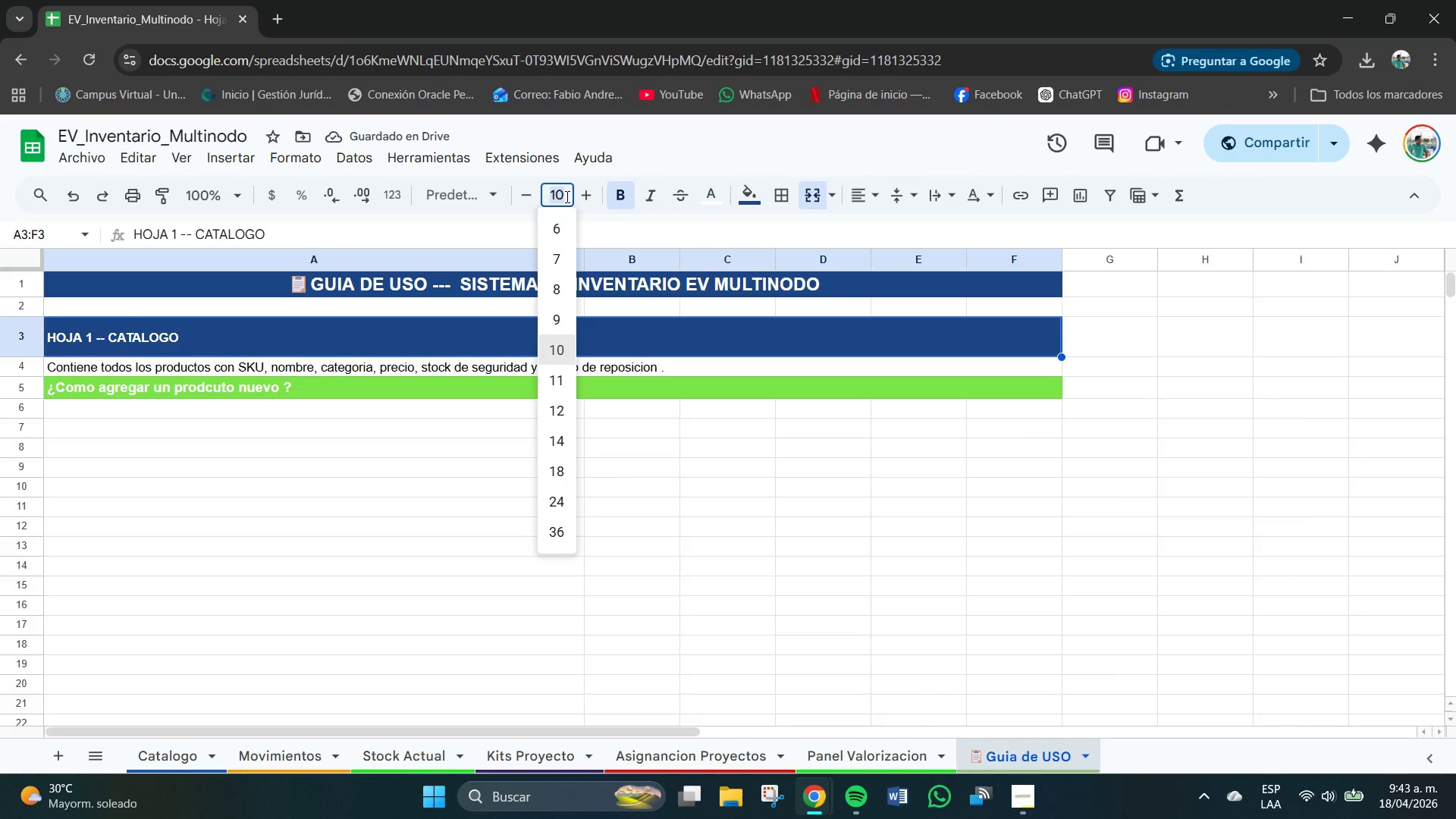 
key(Numpad1)
 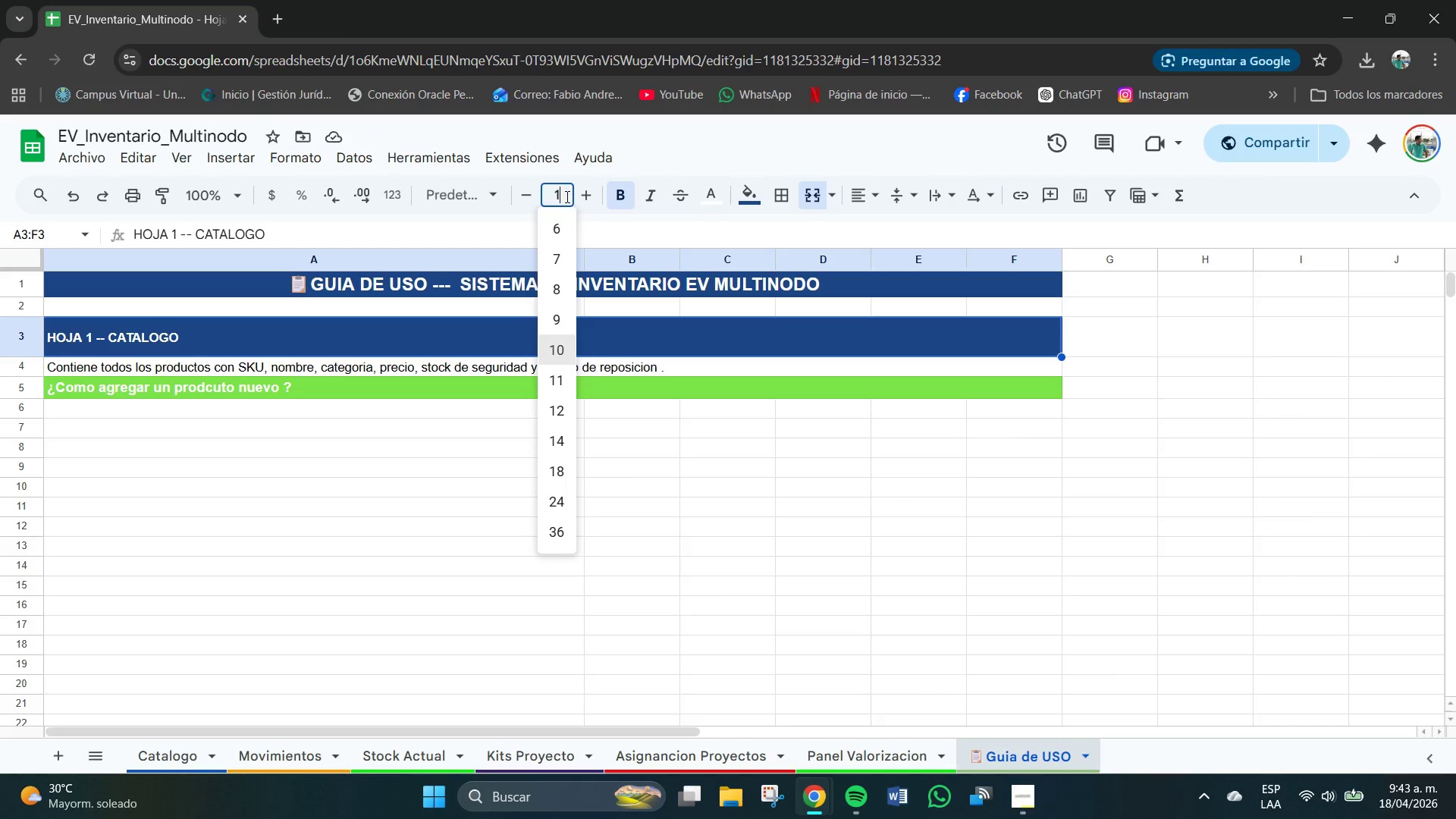 
key(Numpad3)
 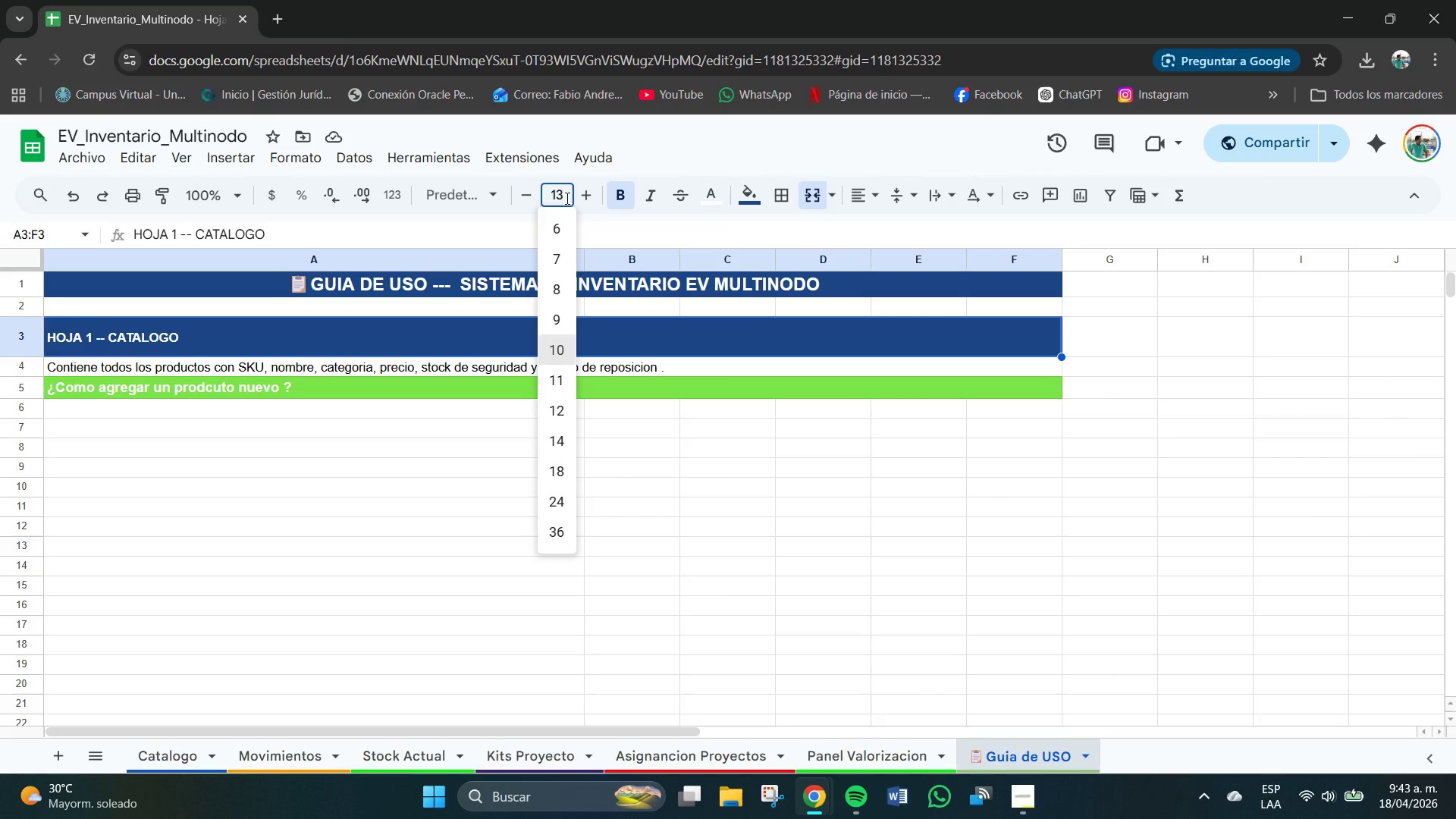 
key(NumpadEnter)
 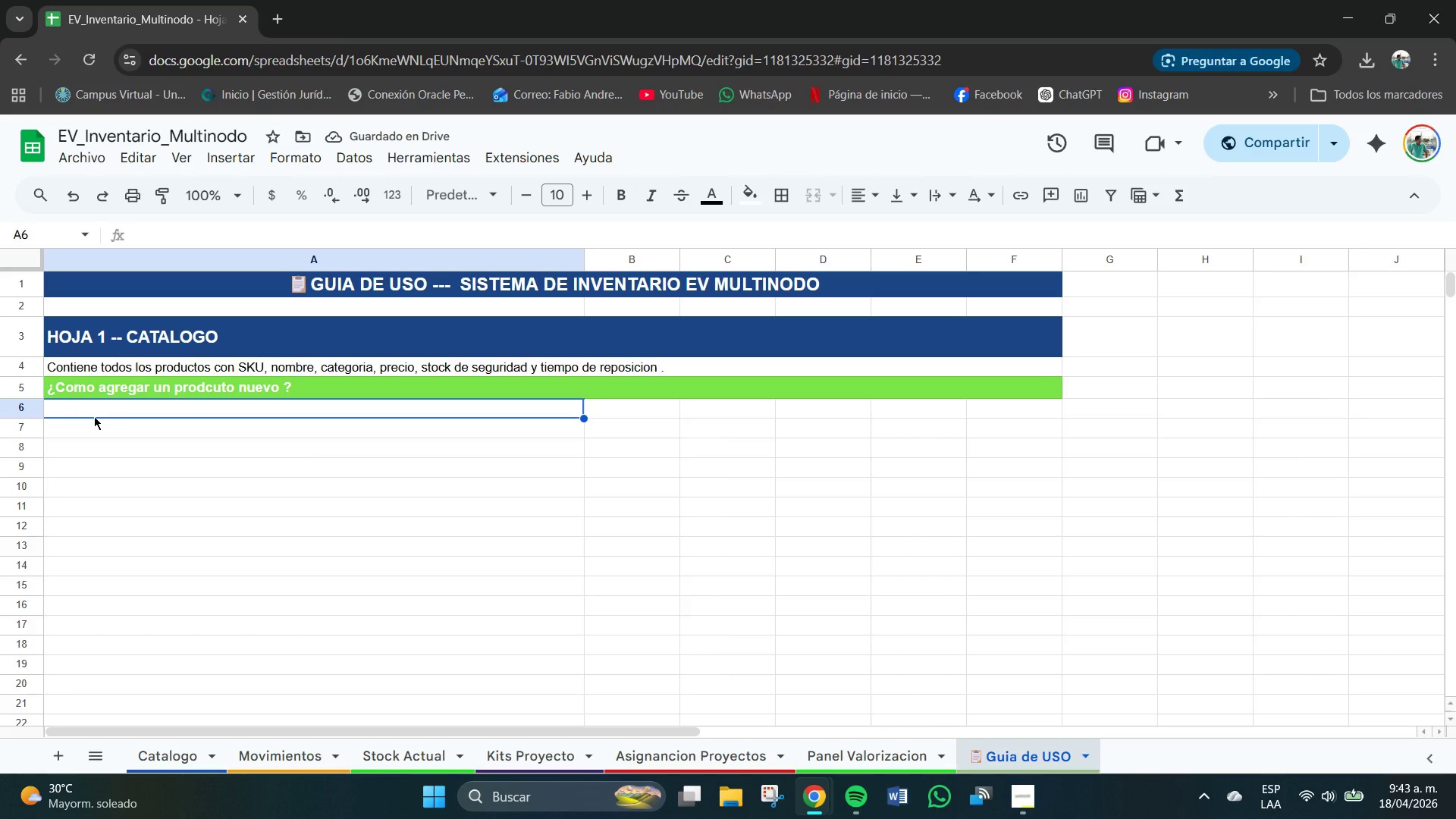 
wait(5.45)
 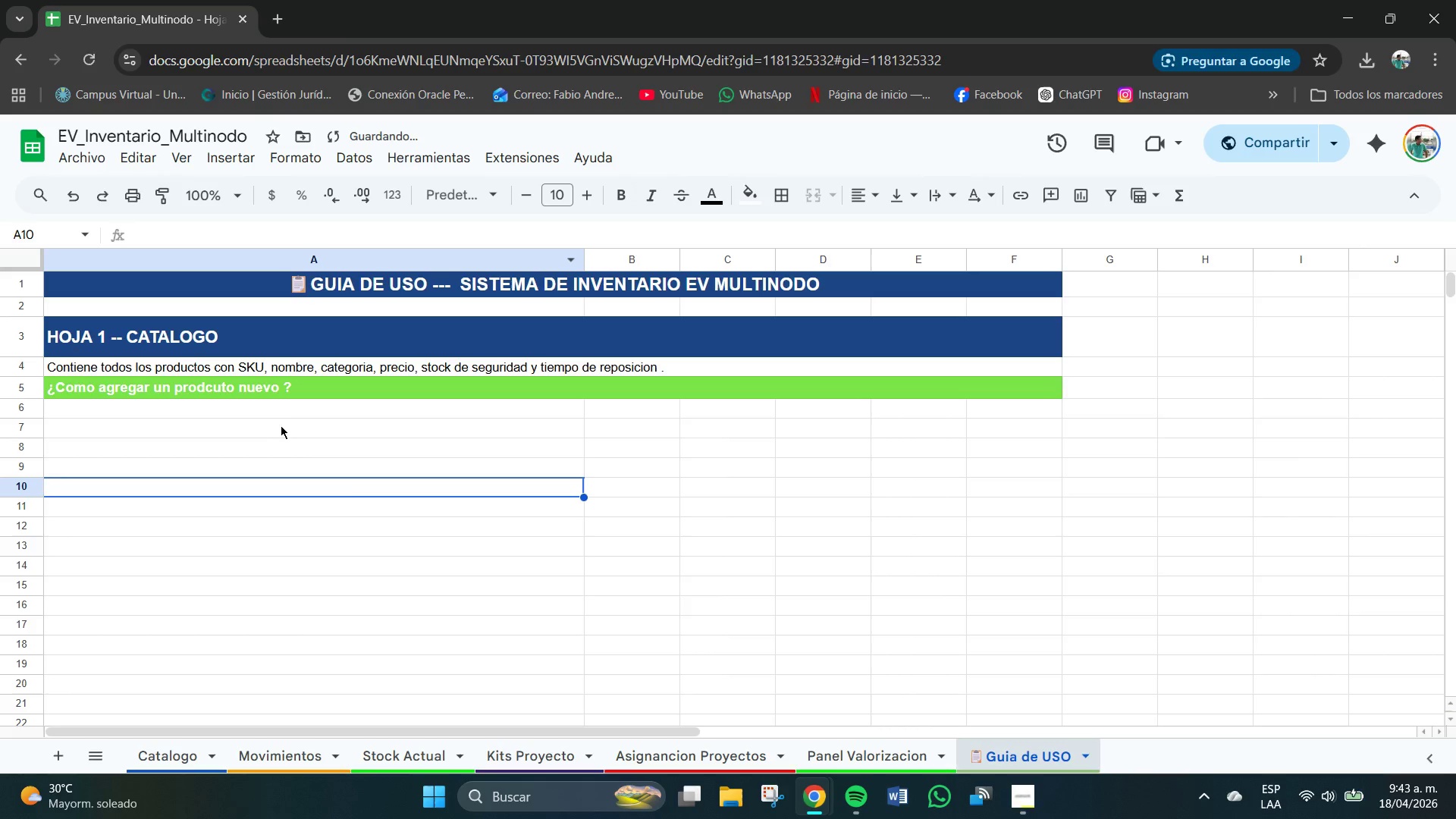 
left_click_drag(start_coordinate=[89, 405], to_coordinate=[1034, 408])
 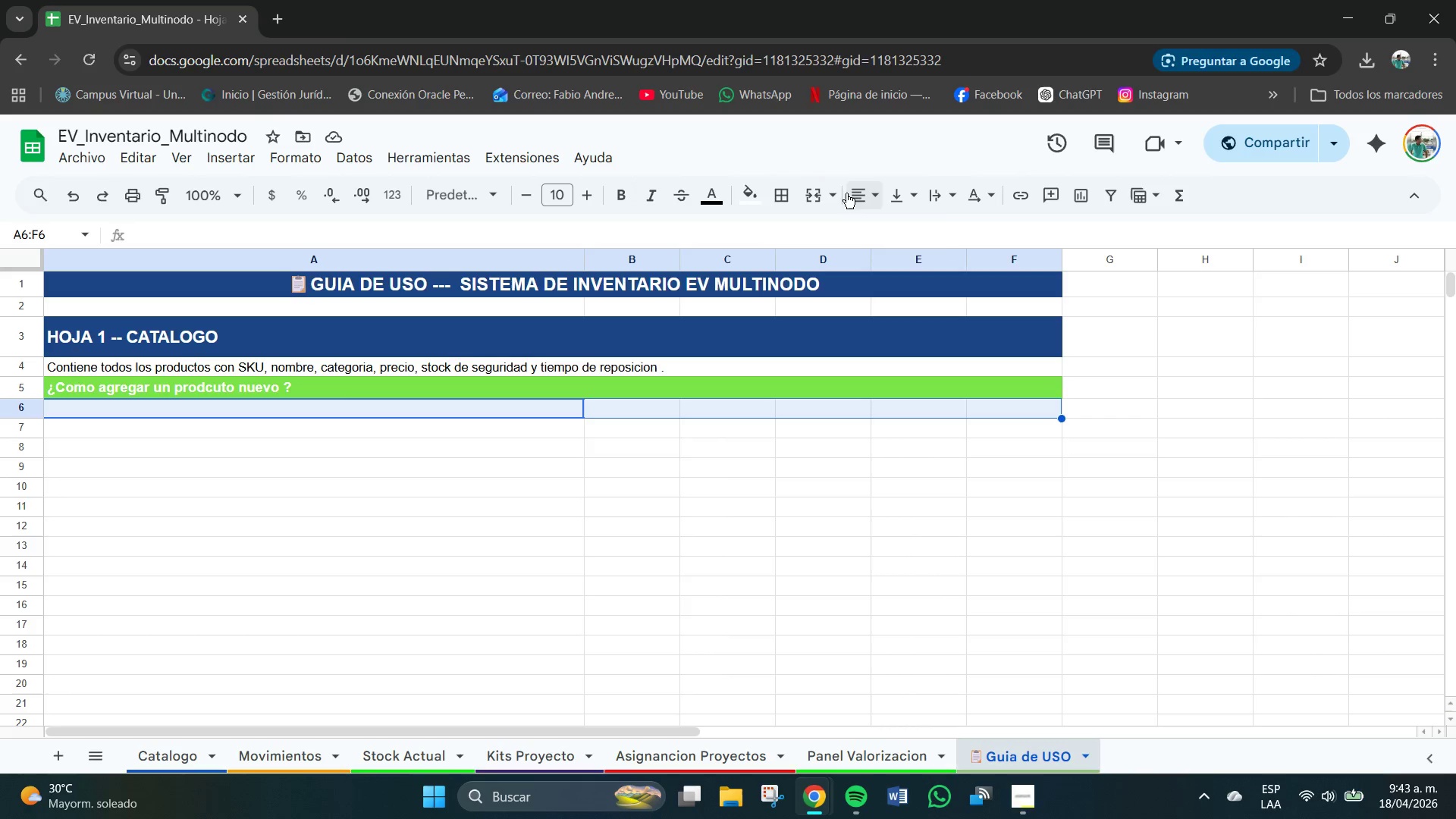 
left_click([833, 196])
 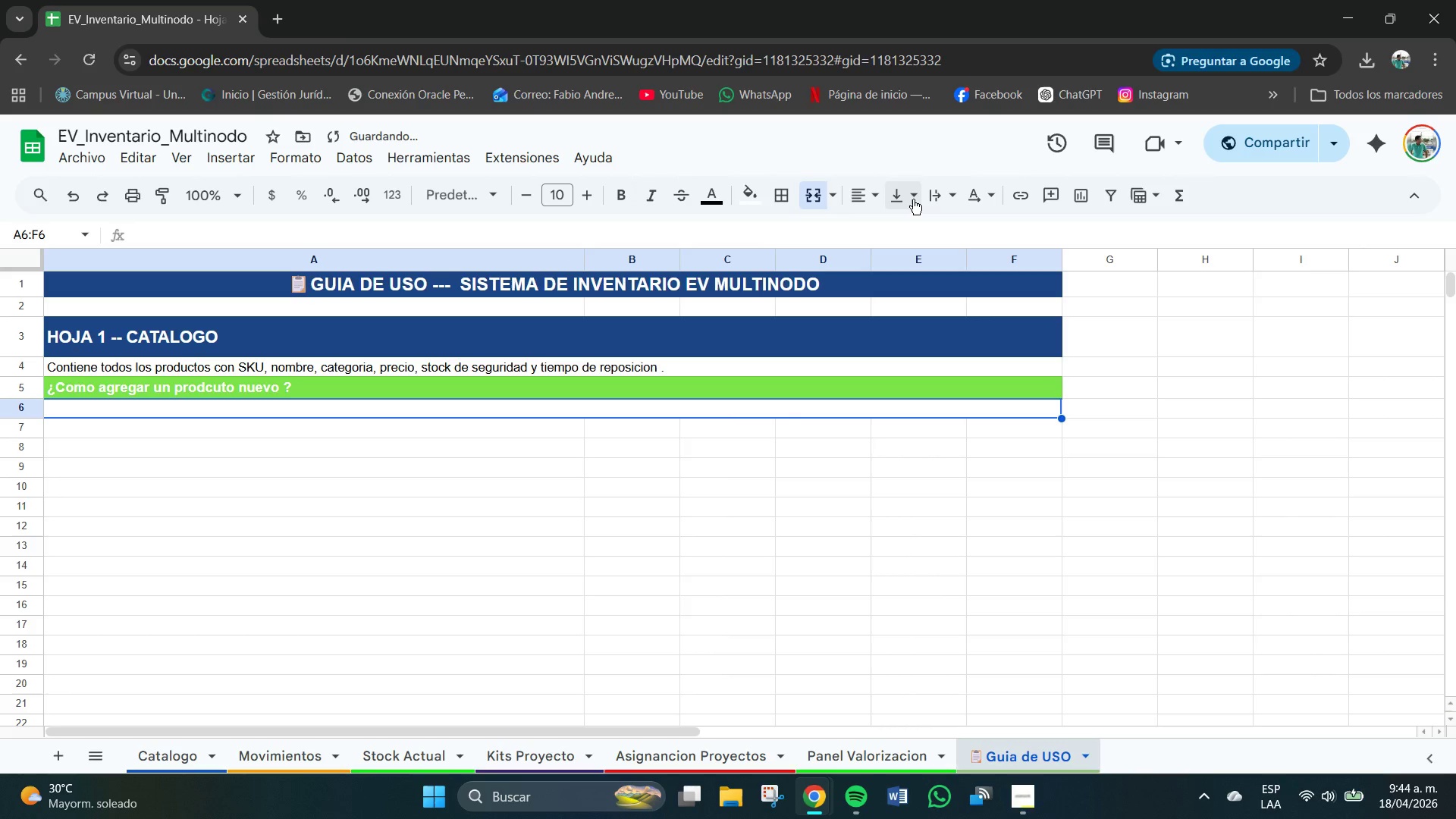 
double_click([913, 199])
 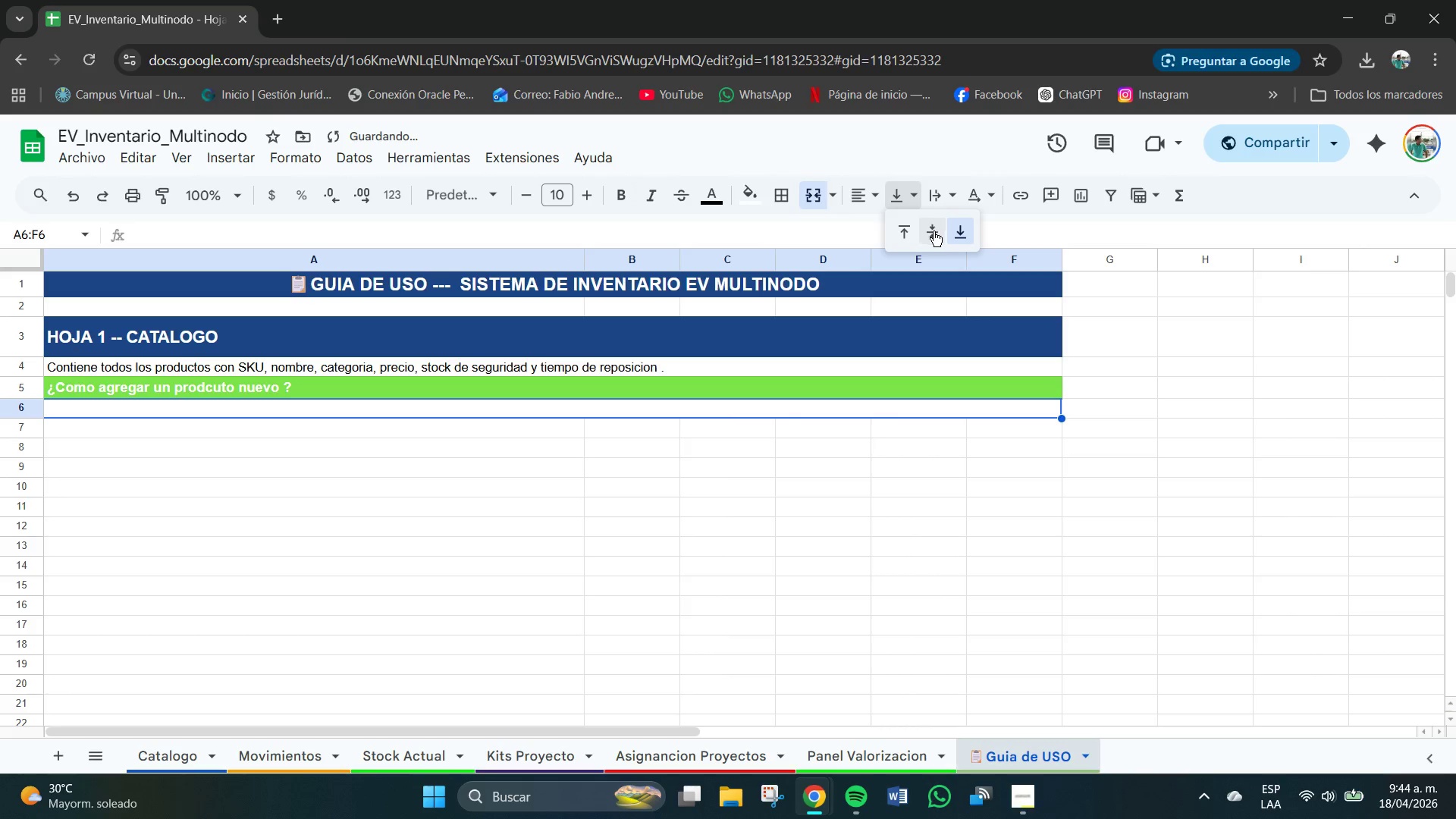 
left_click([932, 231])
 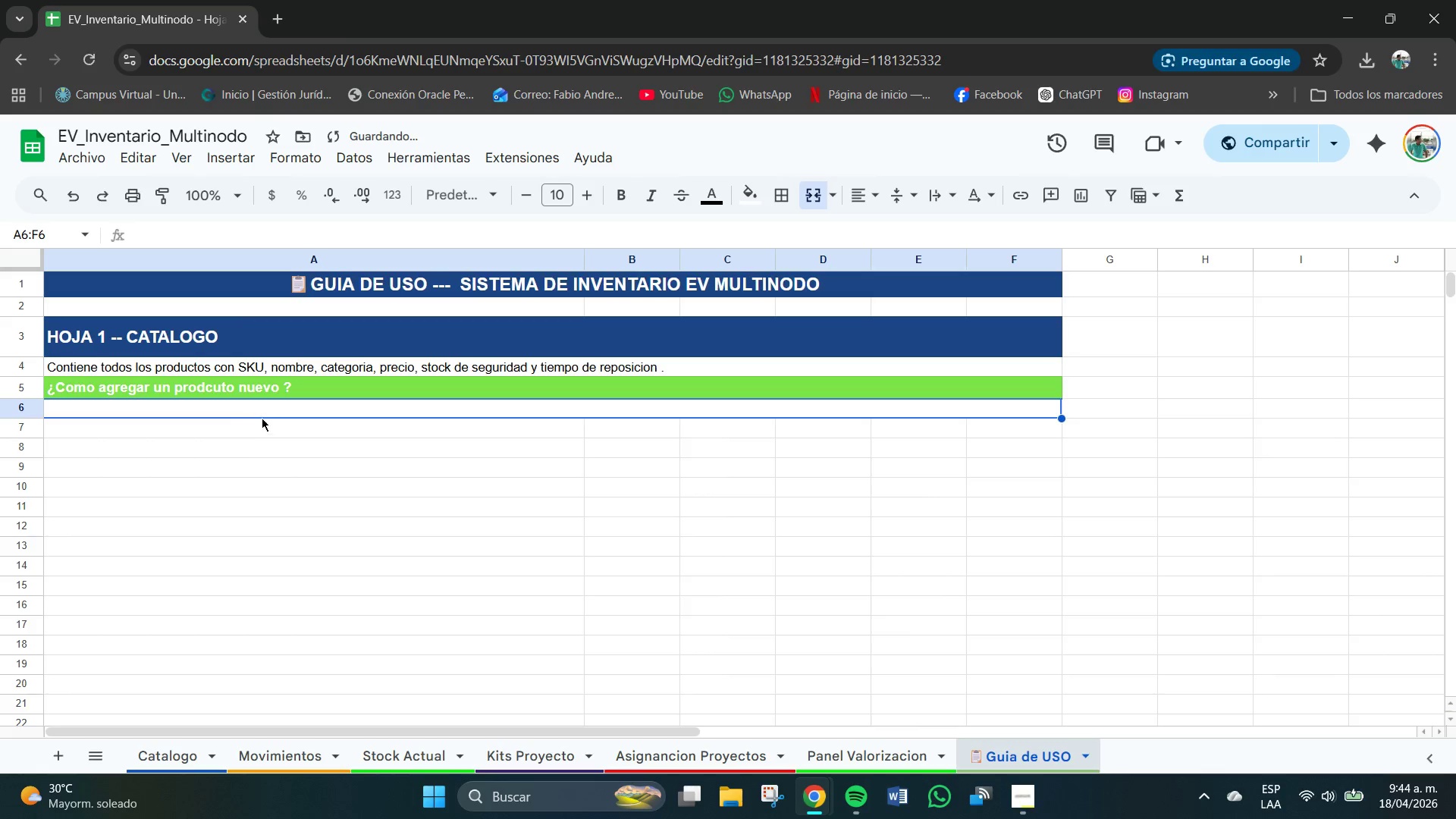 
double_click([259, 414])
 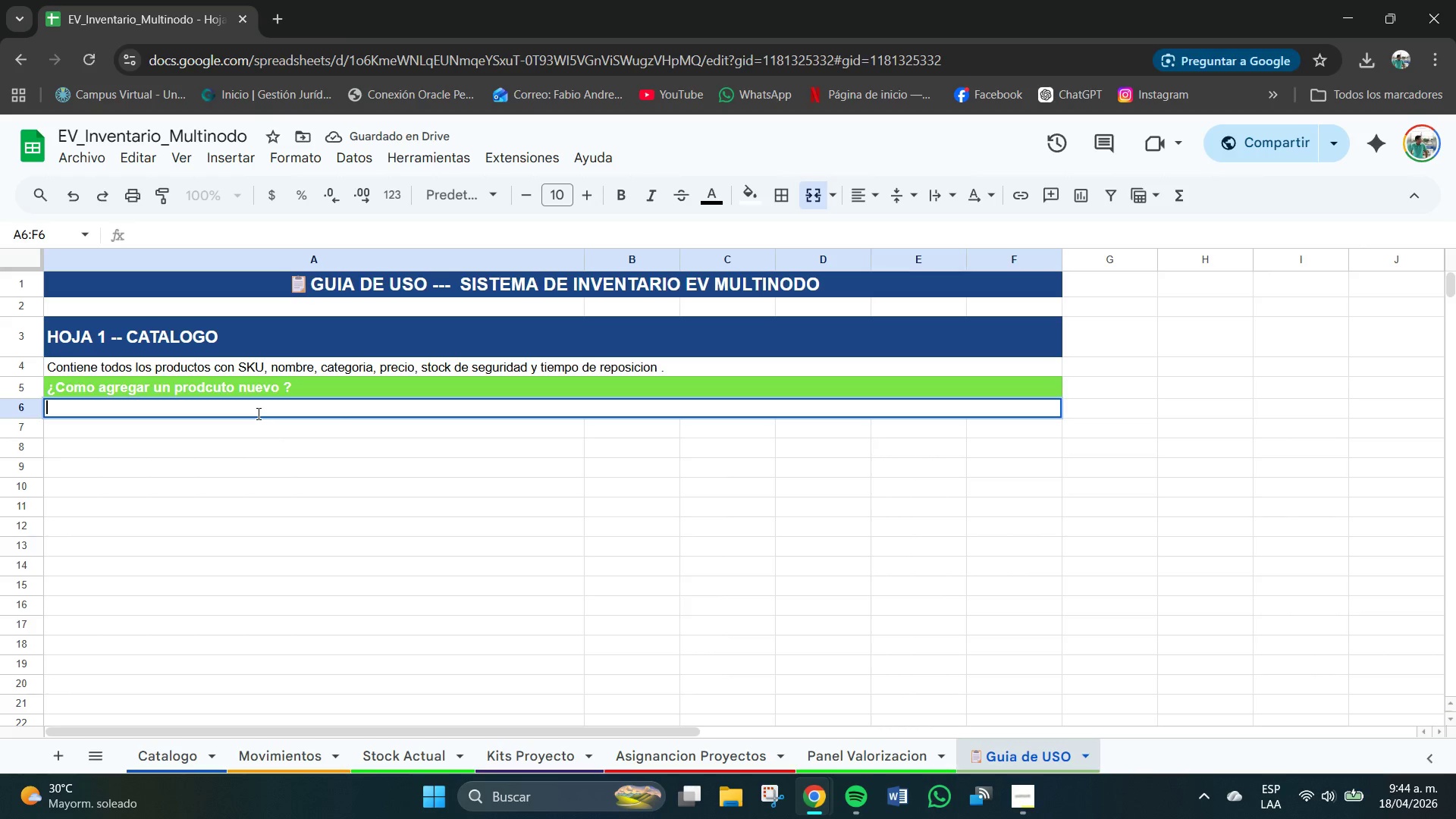 
key(Meta+V)
 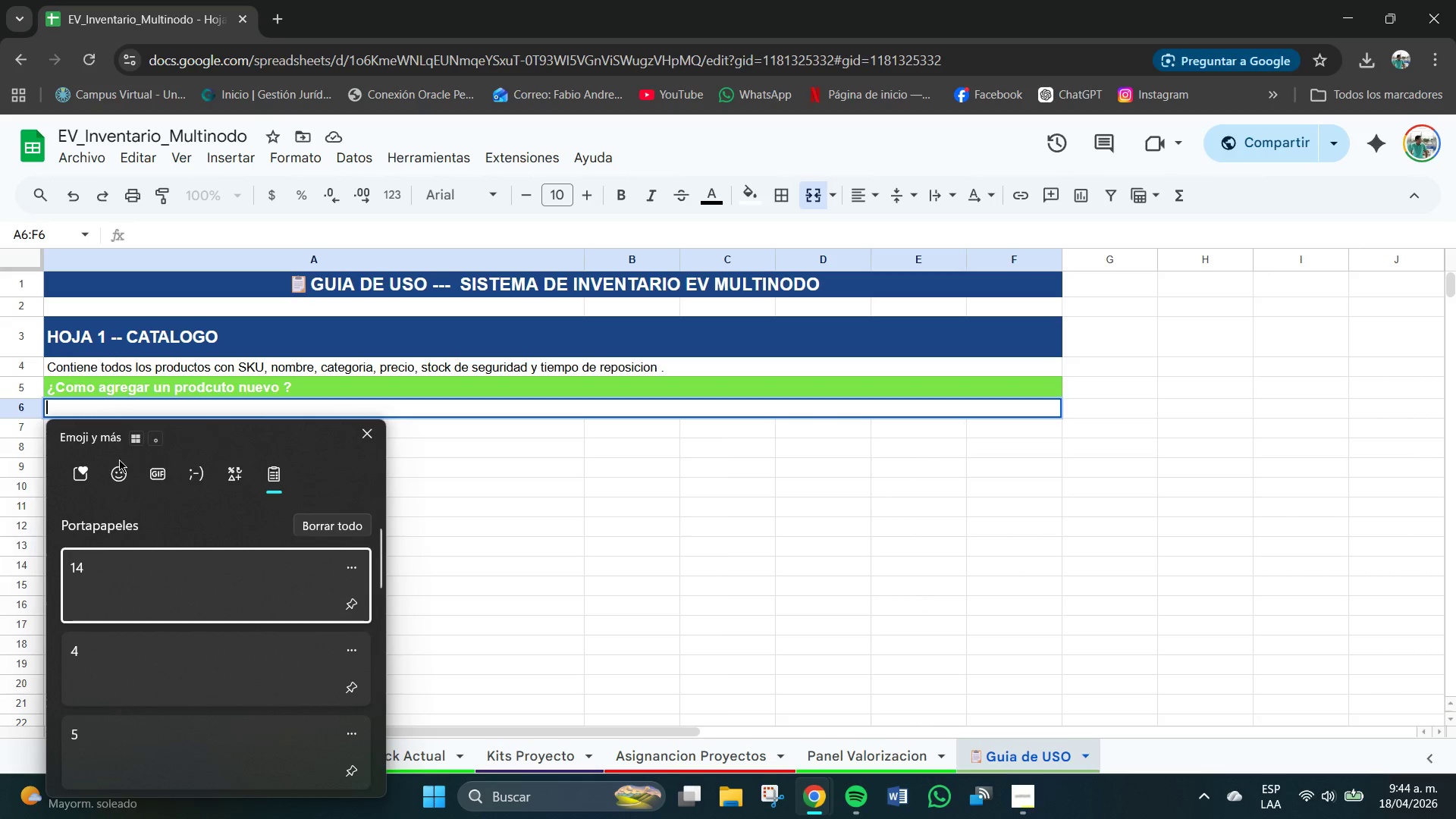 
left_click([121, 472])
 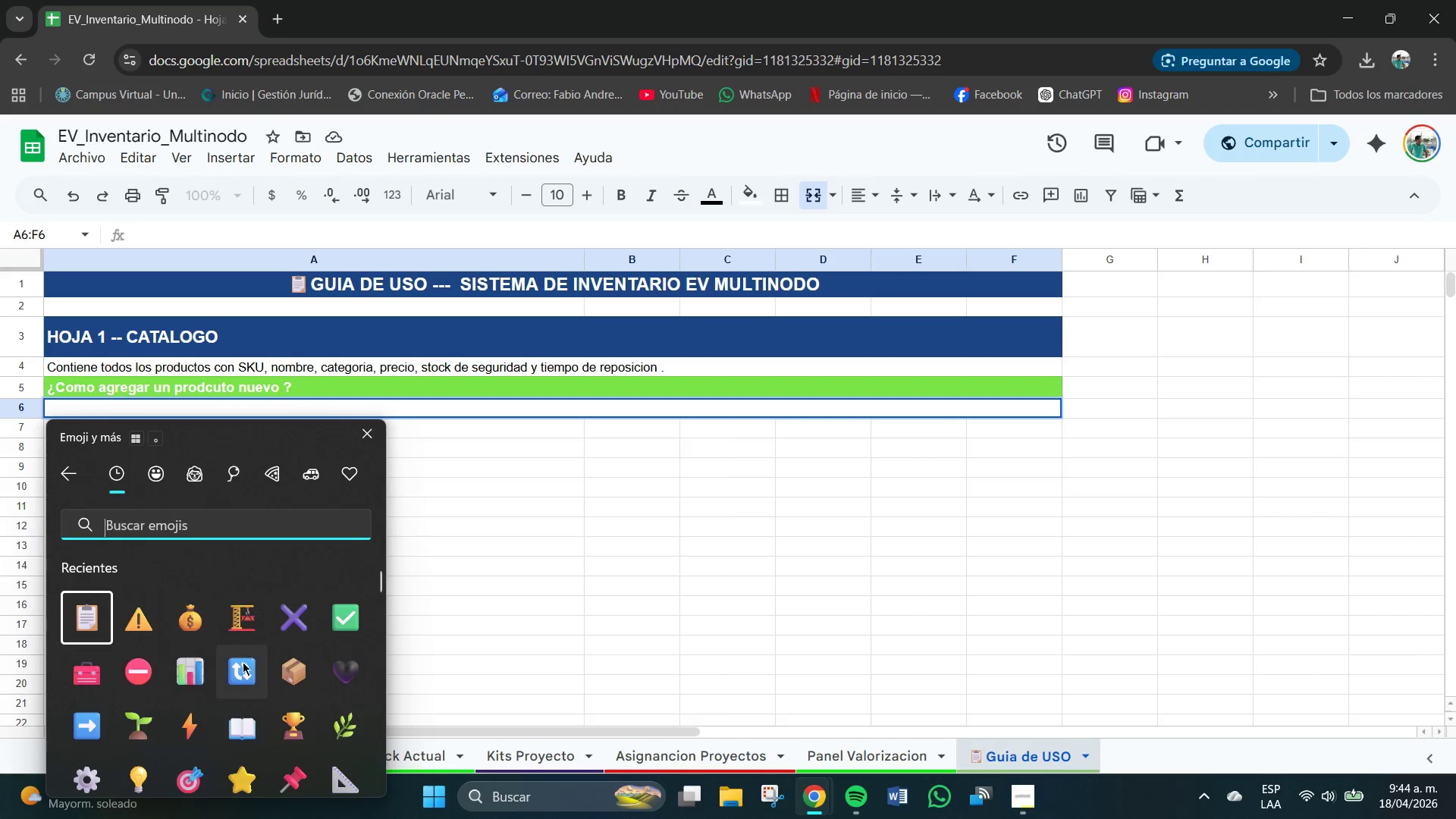 
scroll: coordinate [229, 713], scroll_direction: down, amount: 1.0
 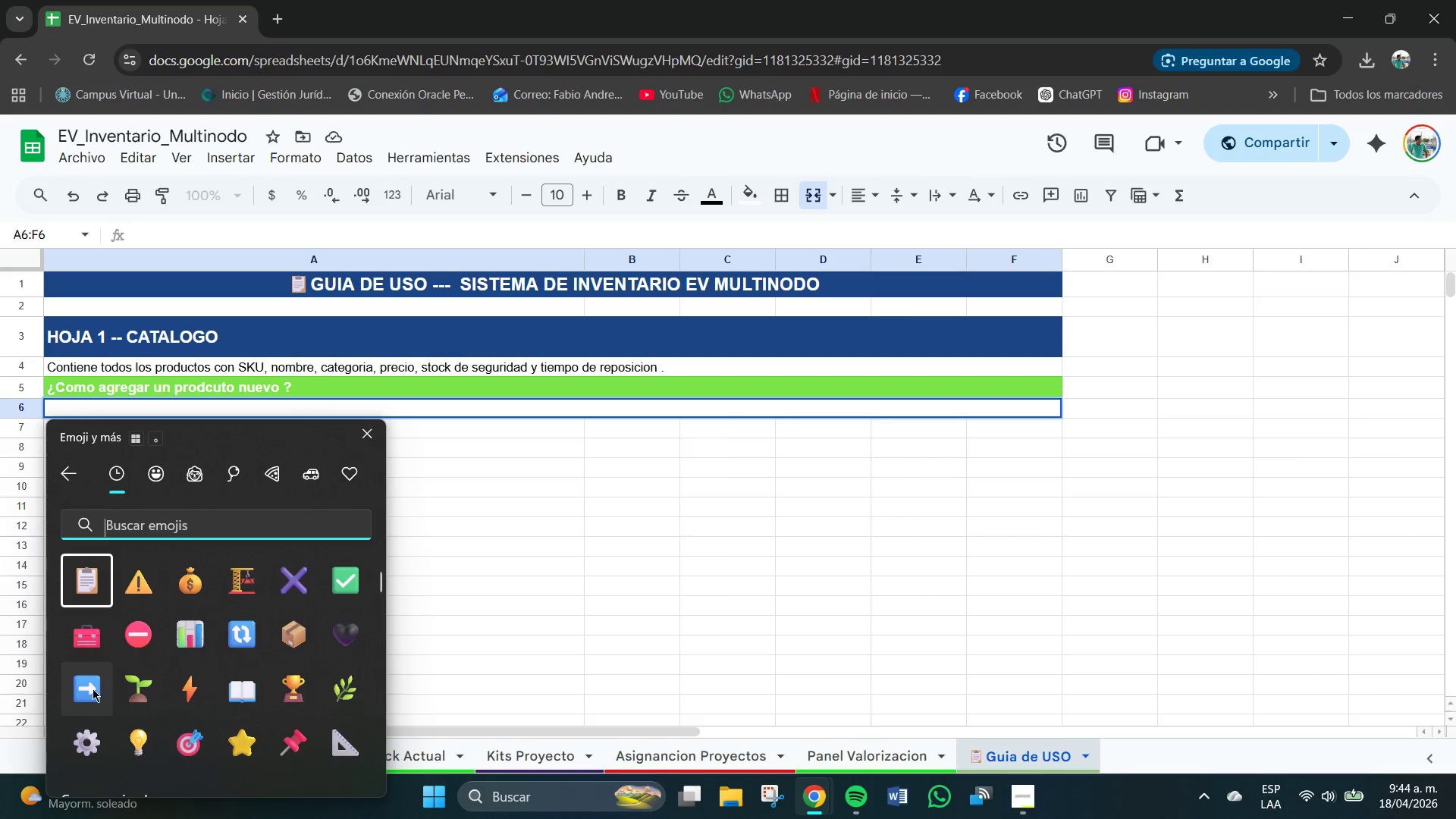 
left_click([84, 697])
 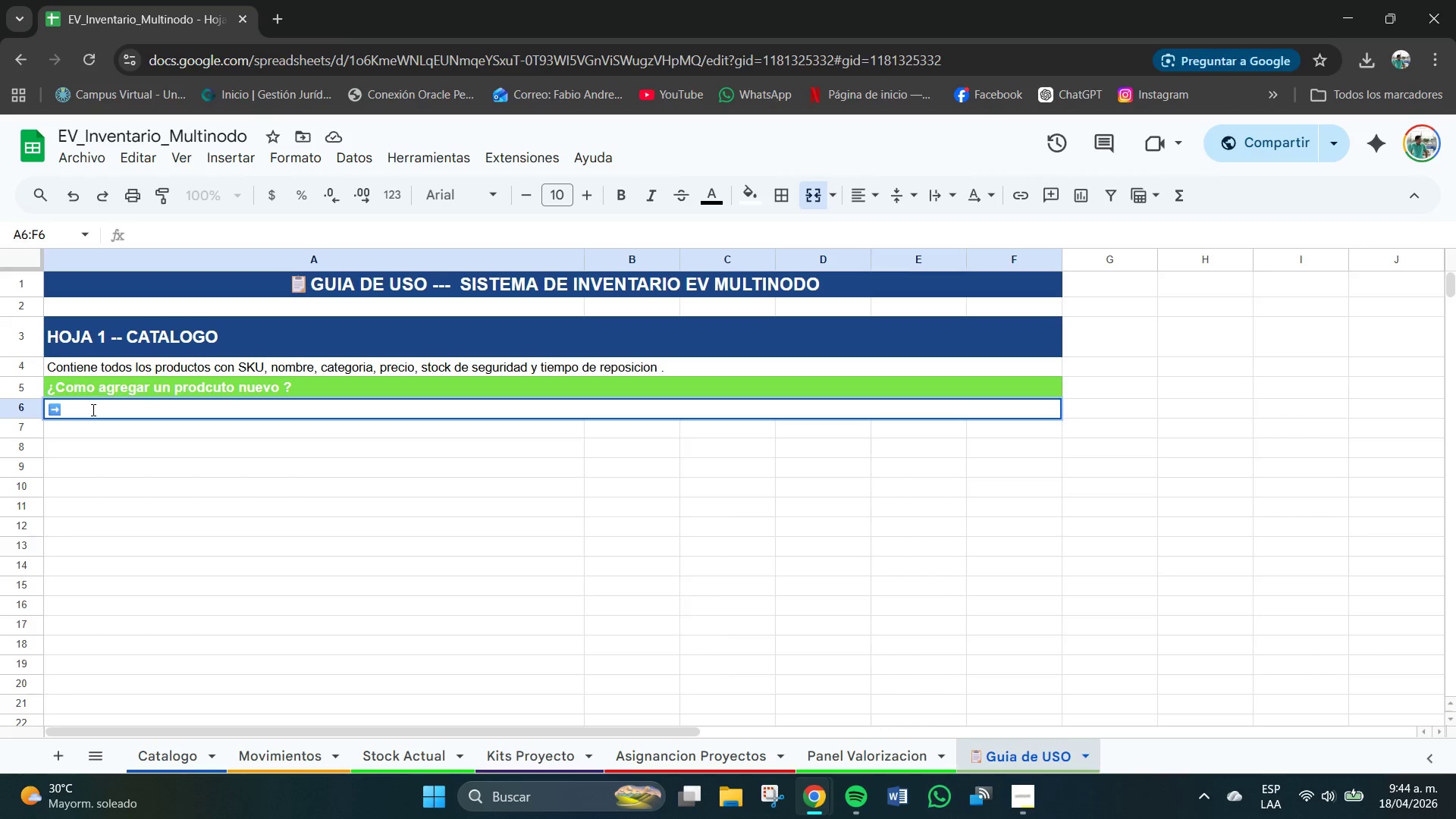 
wait(14.41)
 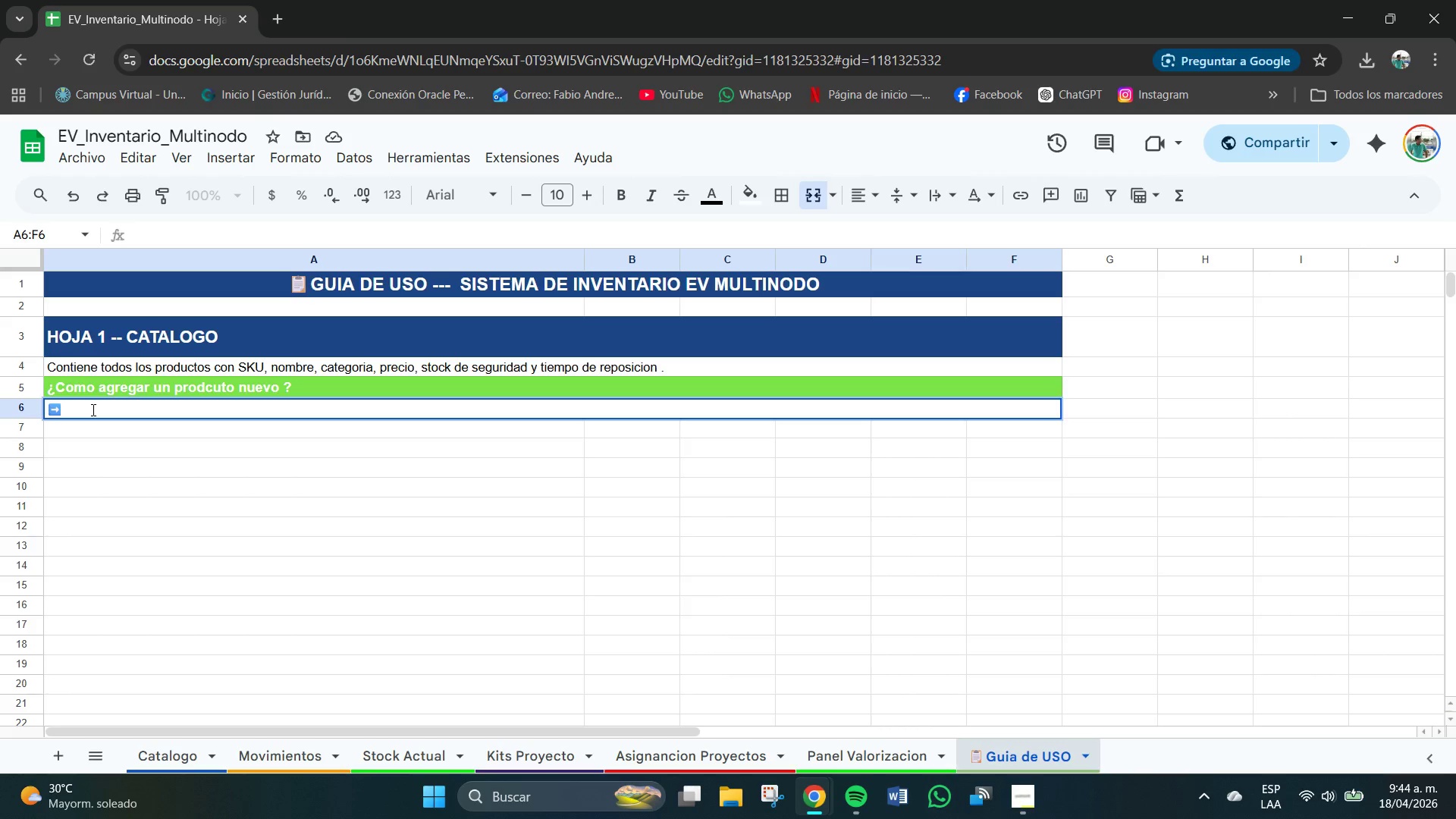 
type(Ve a `a hpja)
key(Backspace)
key(Backspace)
key(Backspace)
type(oja {)
key(Backspace)
type([Catalogo[ )
 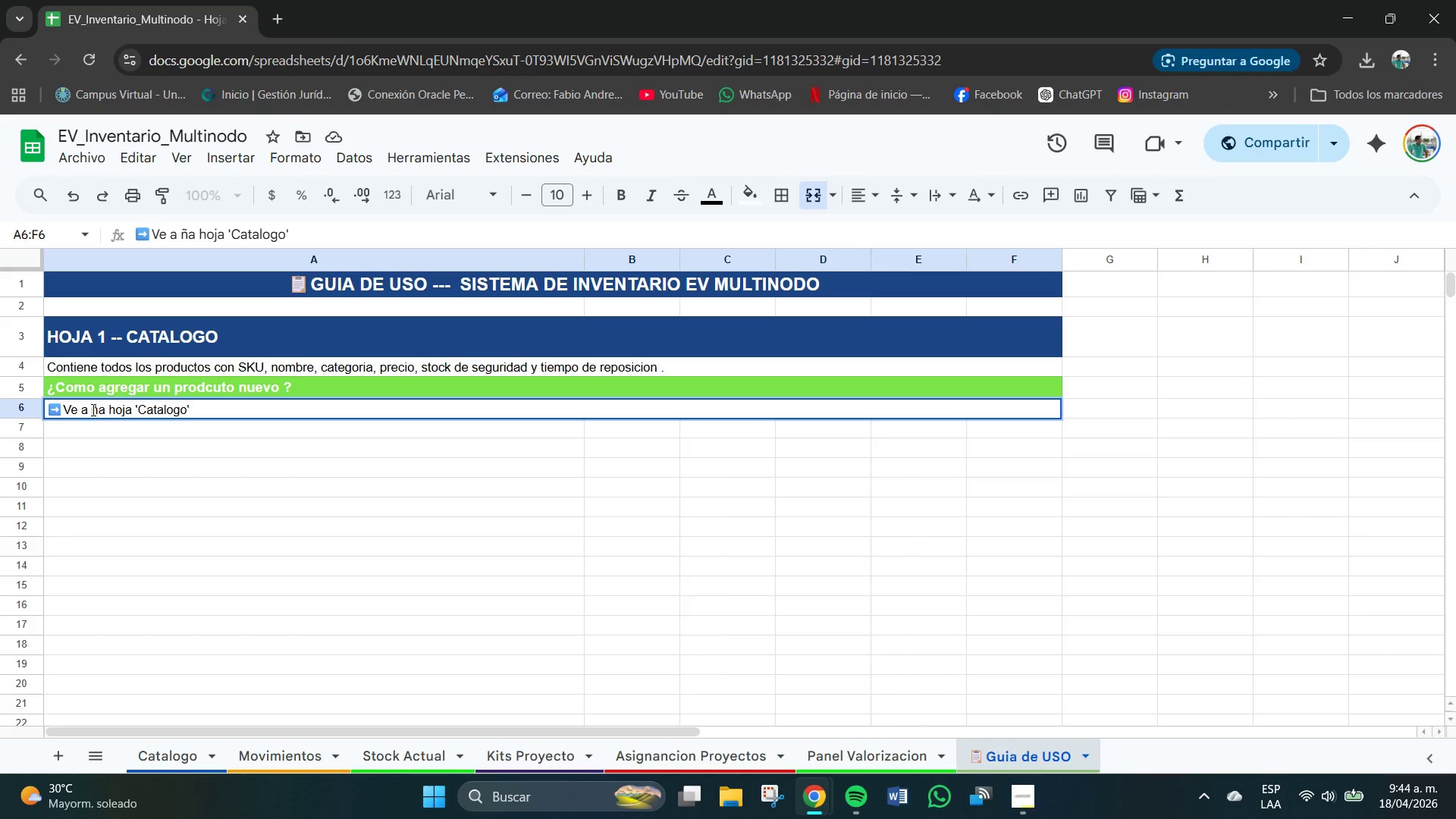 
key(Meta+V)
 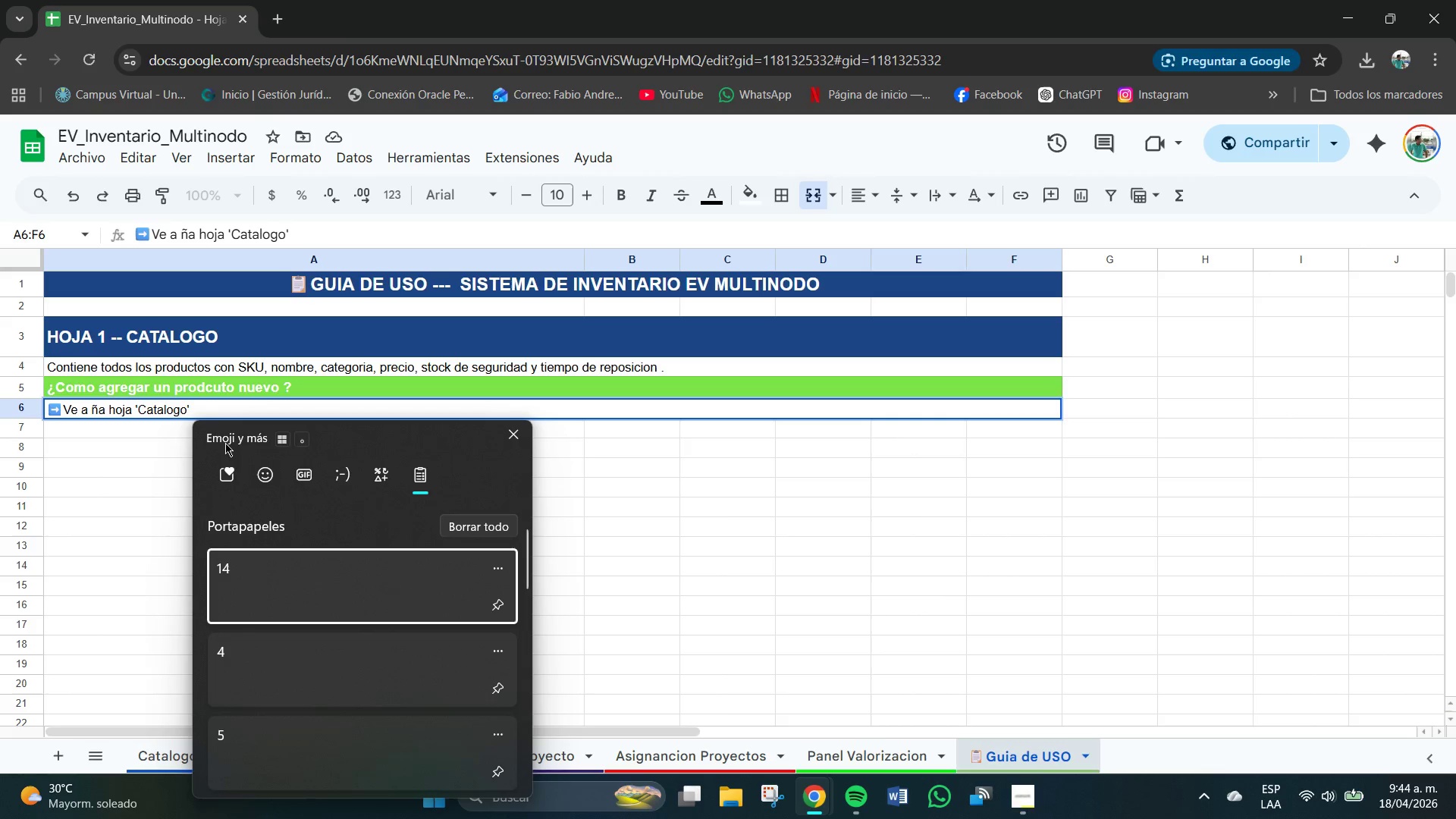 
left_click([263, 471])
 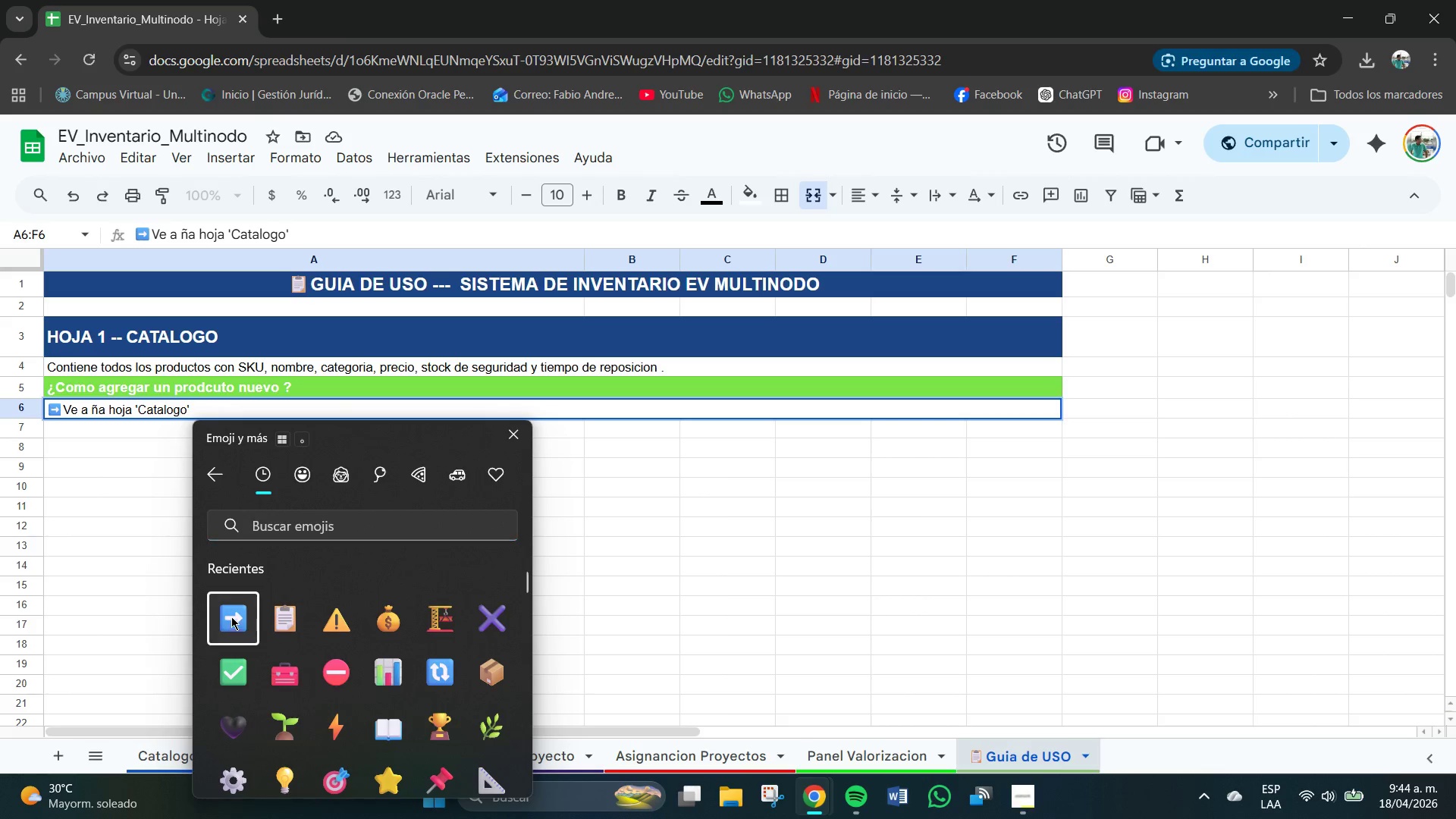 
left_click([223, 406])
 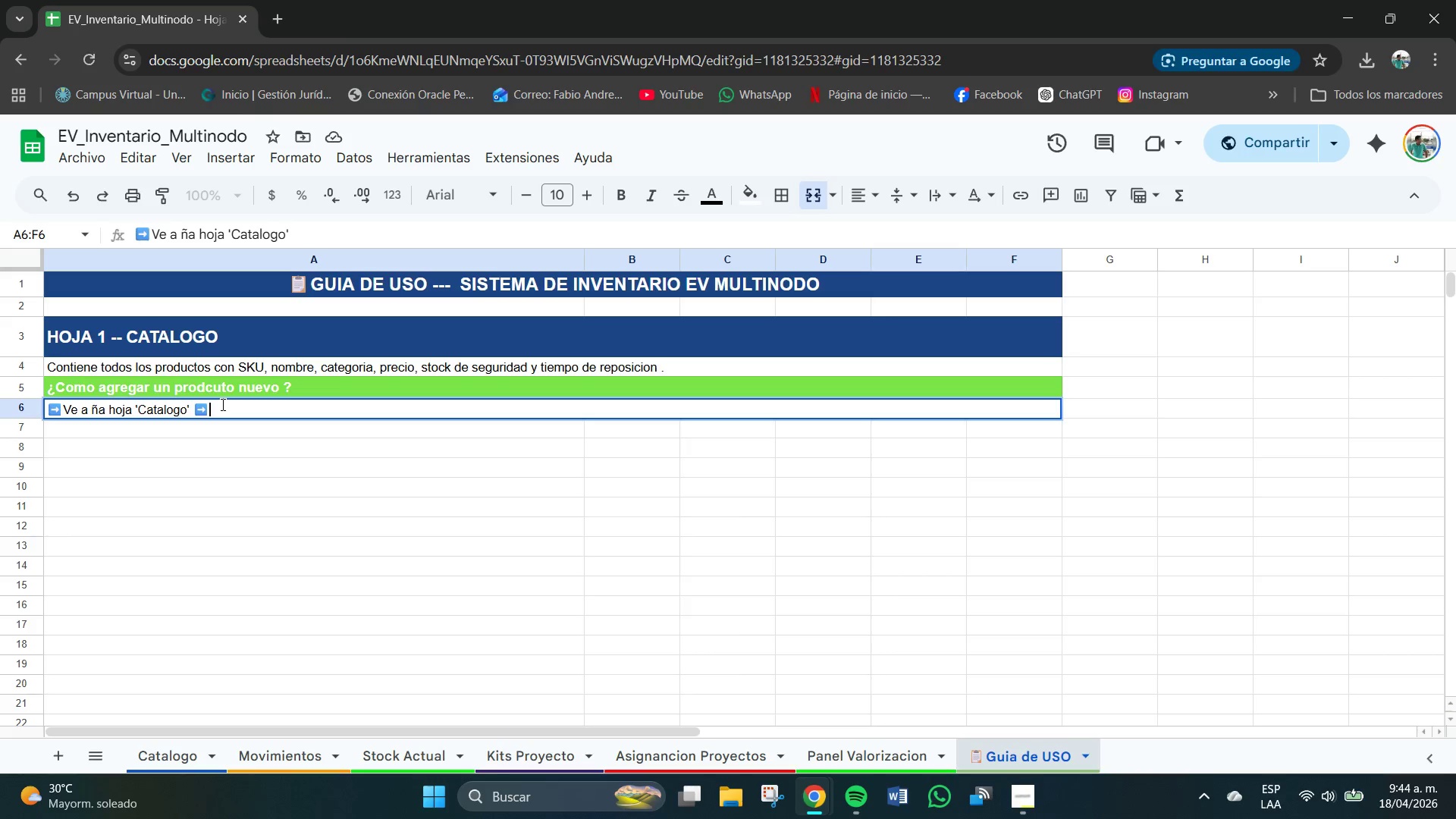 
type(Escrube)
key(Backspace)
key(Backspace)
key(Backspace)
type(ibe en la primera fila ca)
key(Backspace)
key(Backspace)
type(vacia debajo de la fila 22 )
 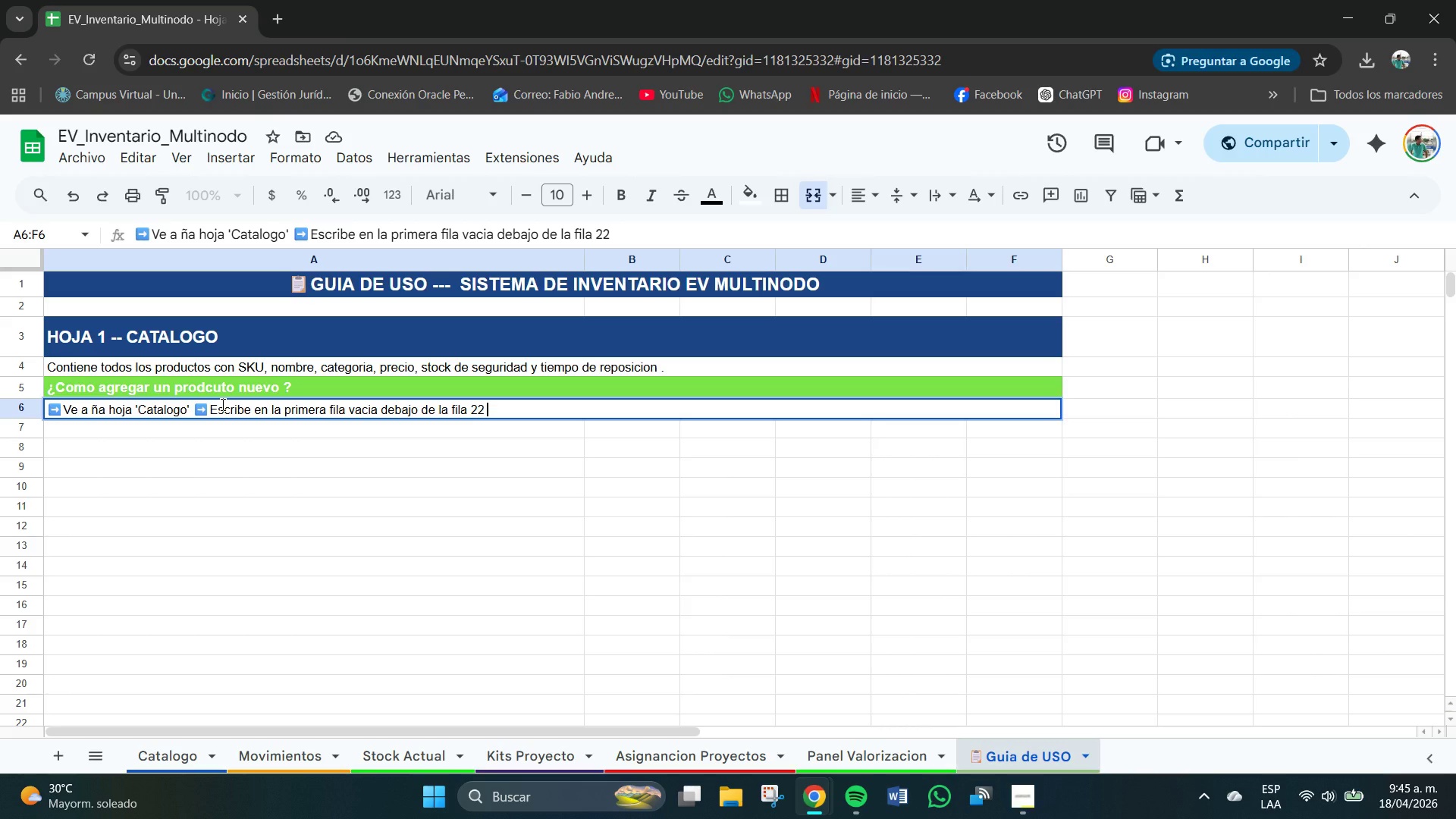 
key(Meta+V)
 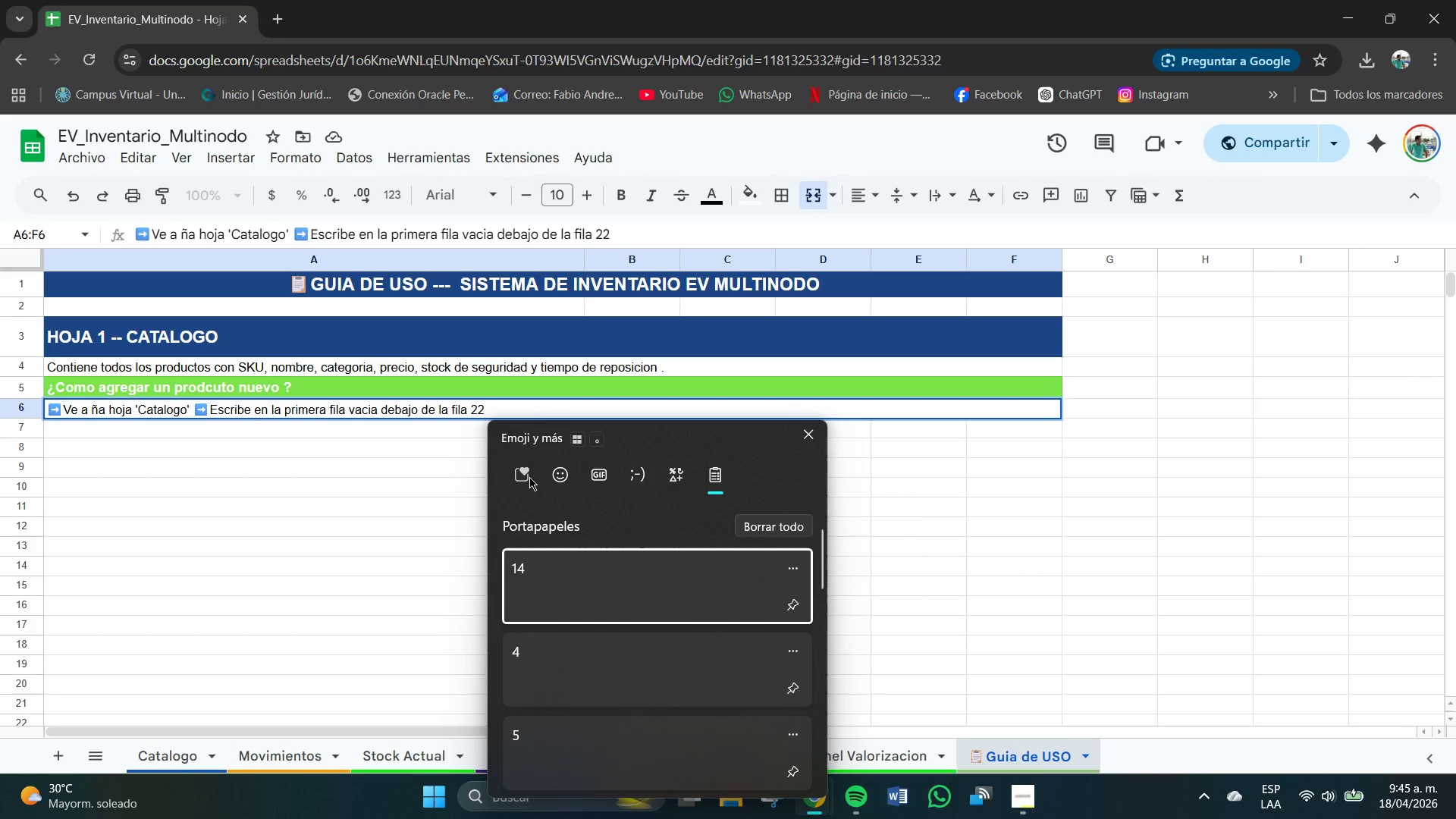 
left_click([563, 473])
 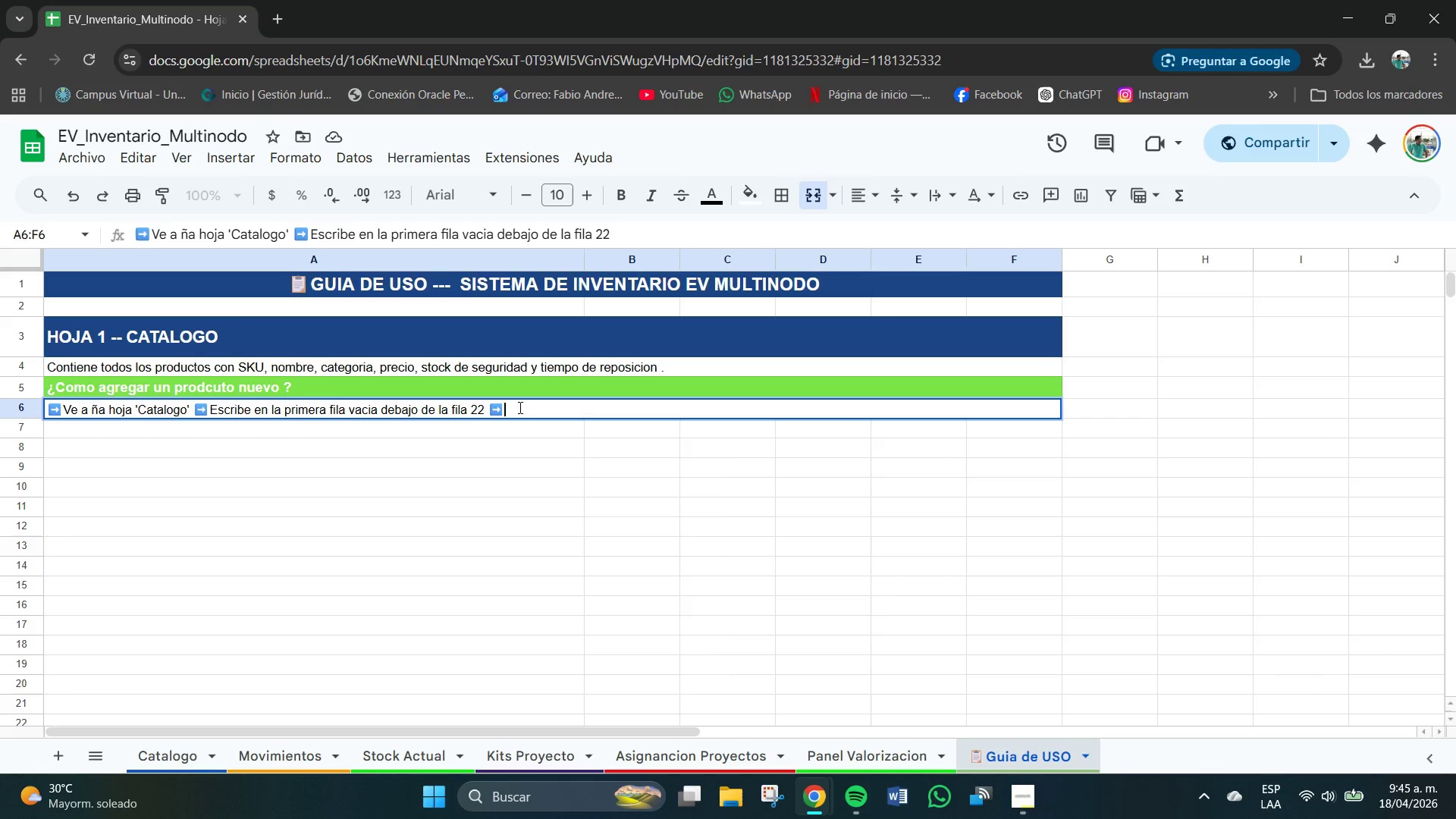 
type(CAOMPL)
key(Backspace)
key(Backspace)
key(Backspace)
key(Backspace)
key(Backspace)
type(ompleta too)
key(Backspace)
type(os)
key(Backspace)
key(Backspace)
type(dos los campos.)
 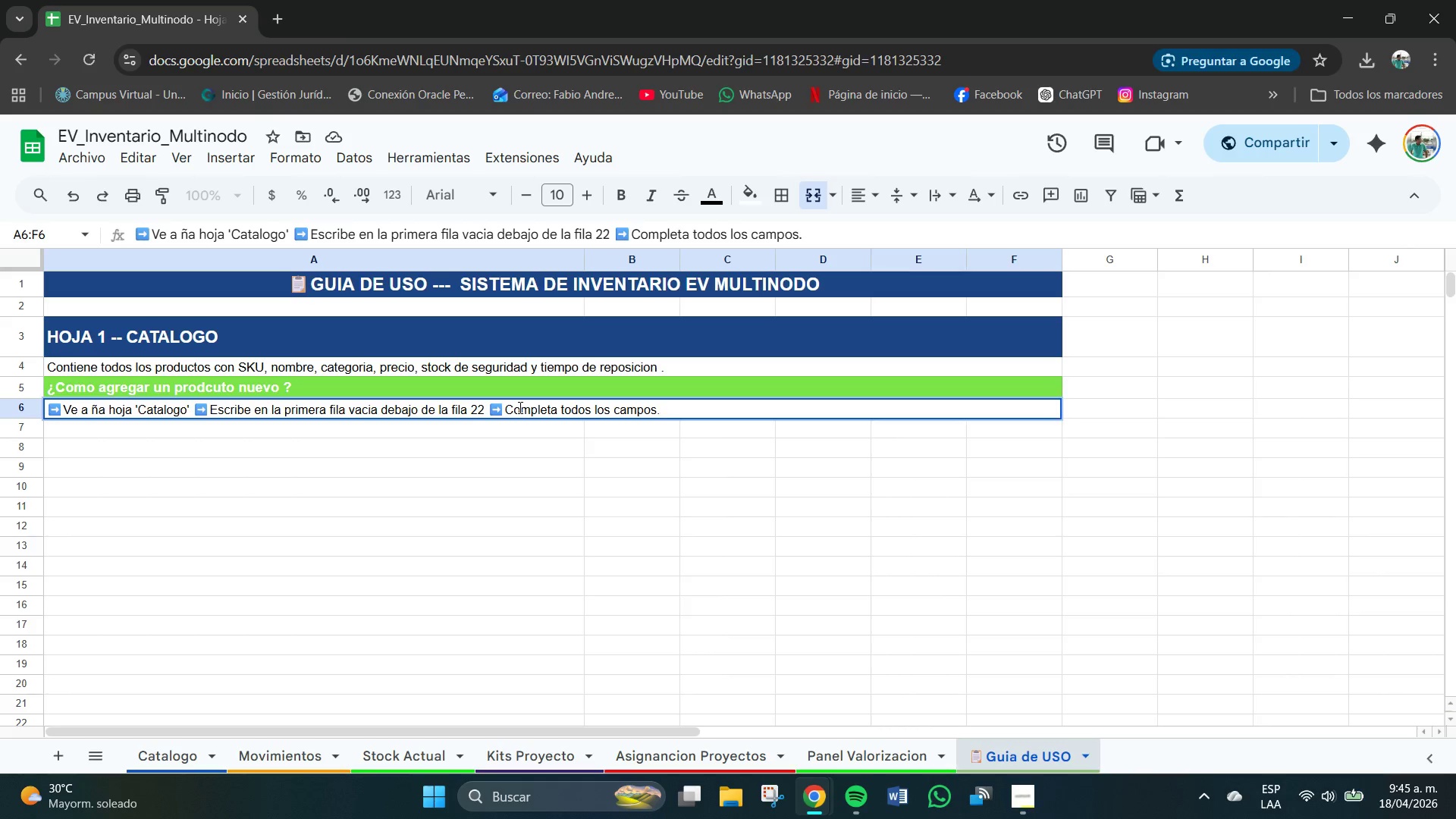 
key(Enter)
 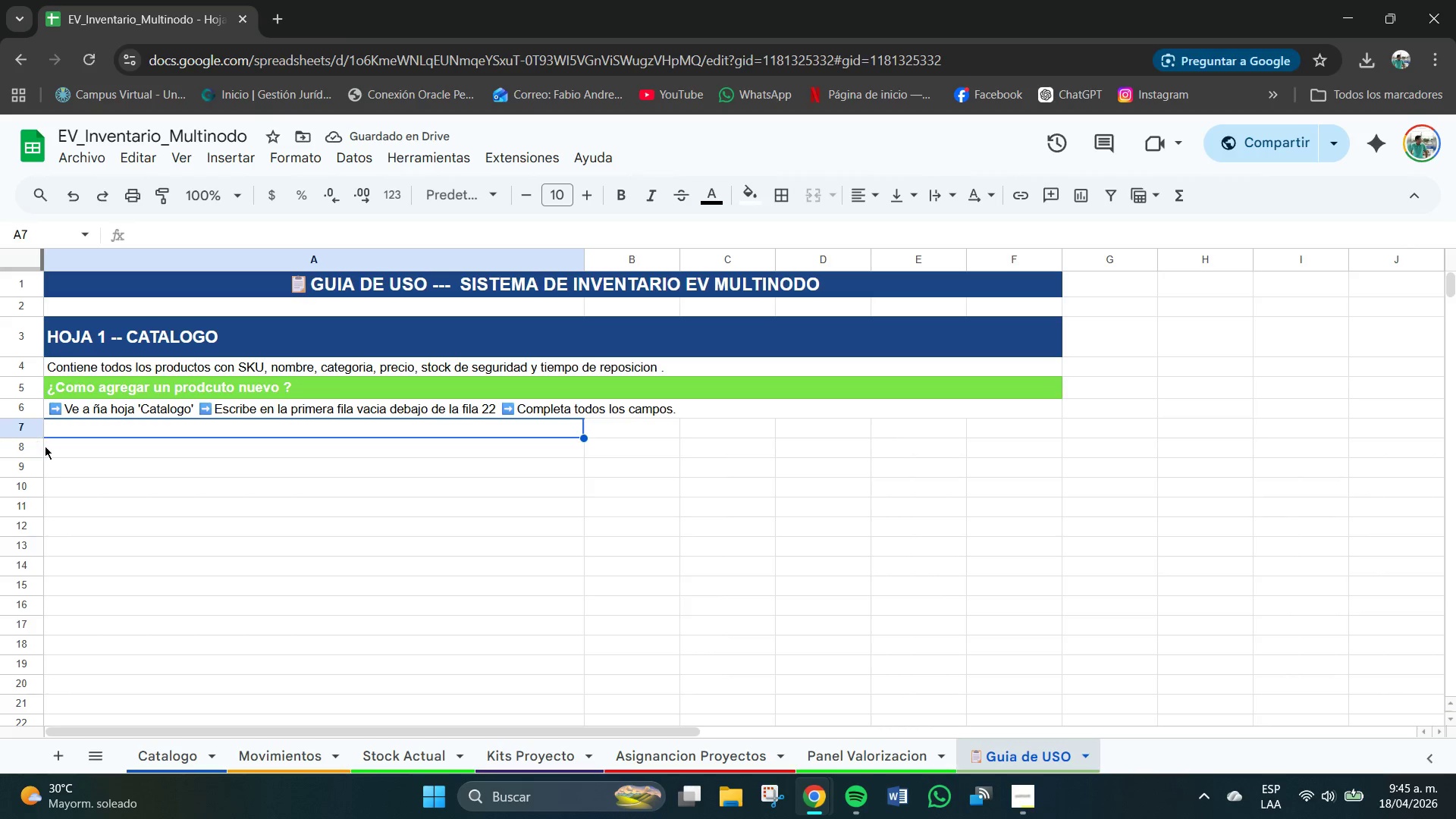 
wait(5.66)
 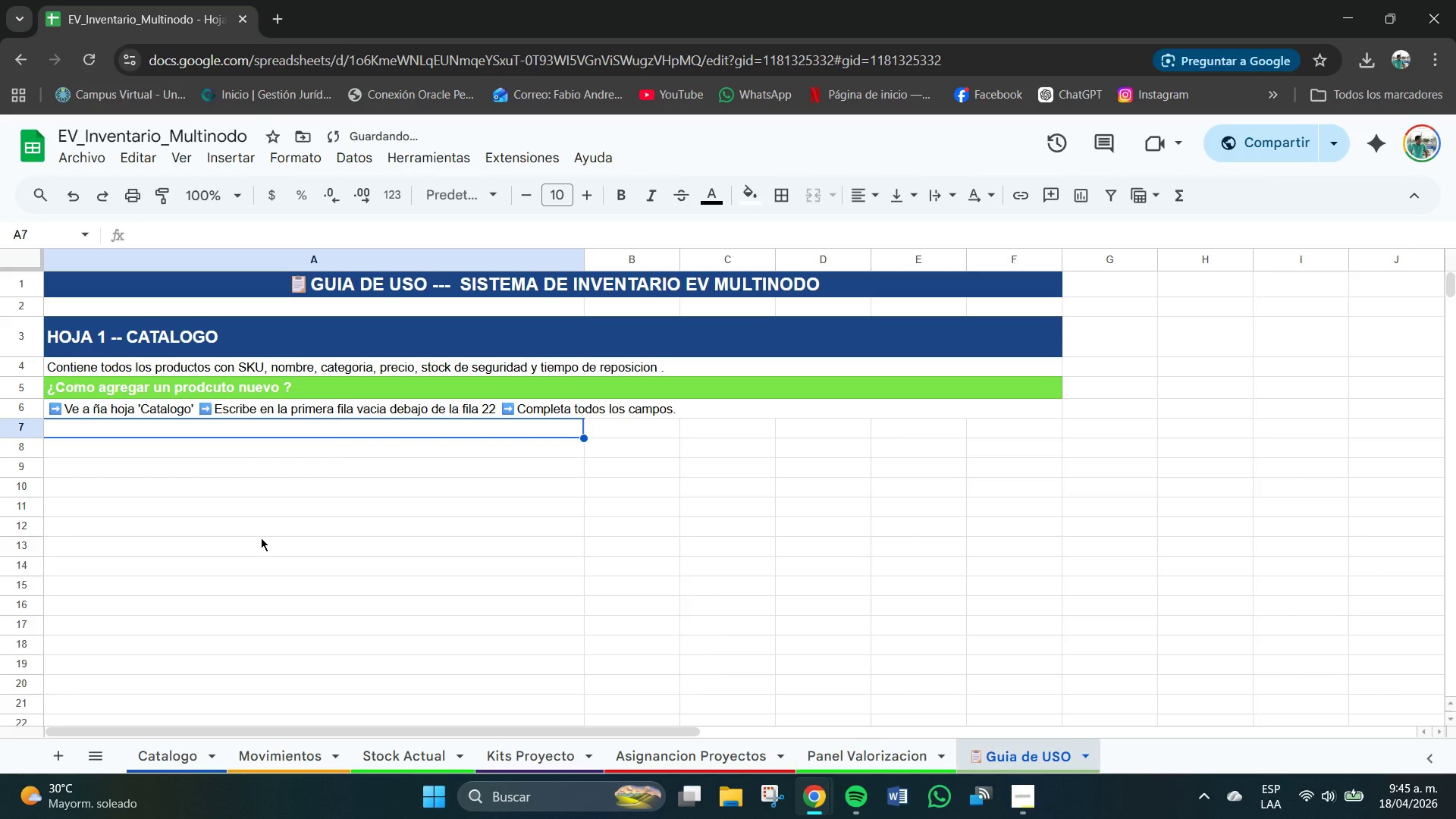 
left_click([30, 412])
 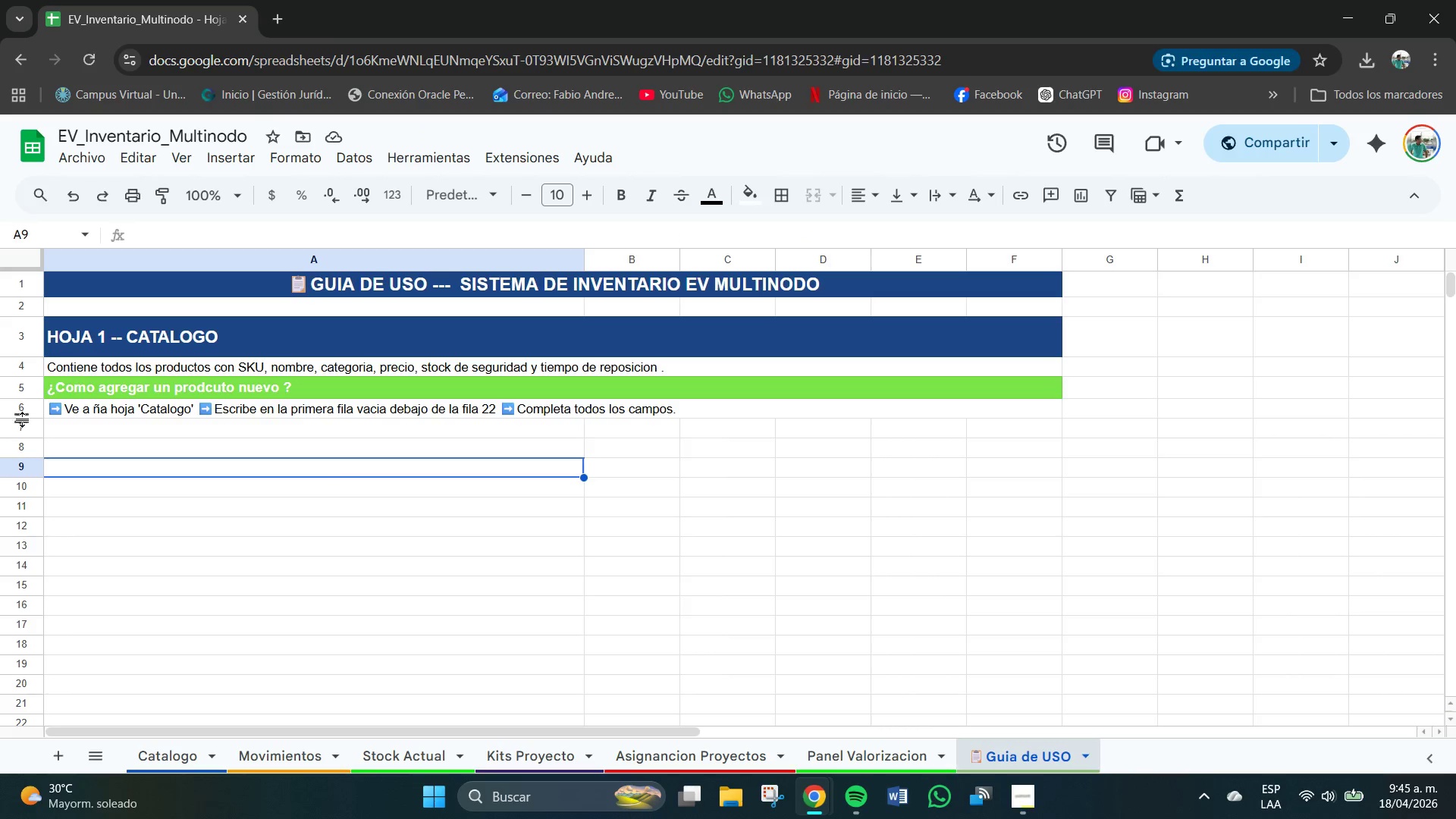 
double_click([31, 406])
 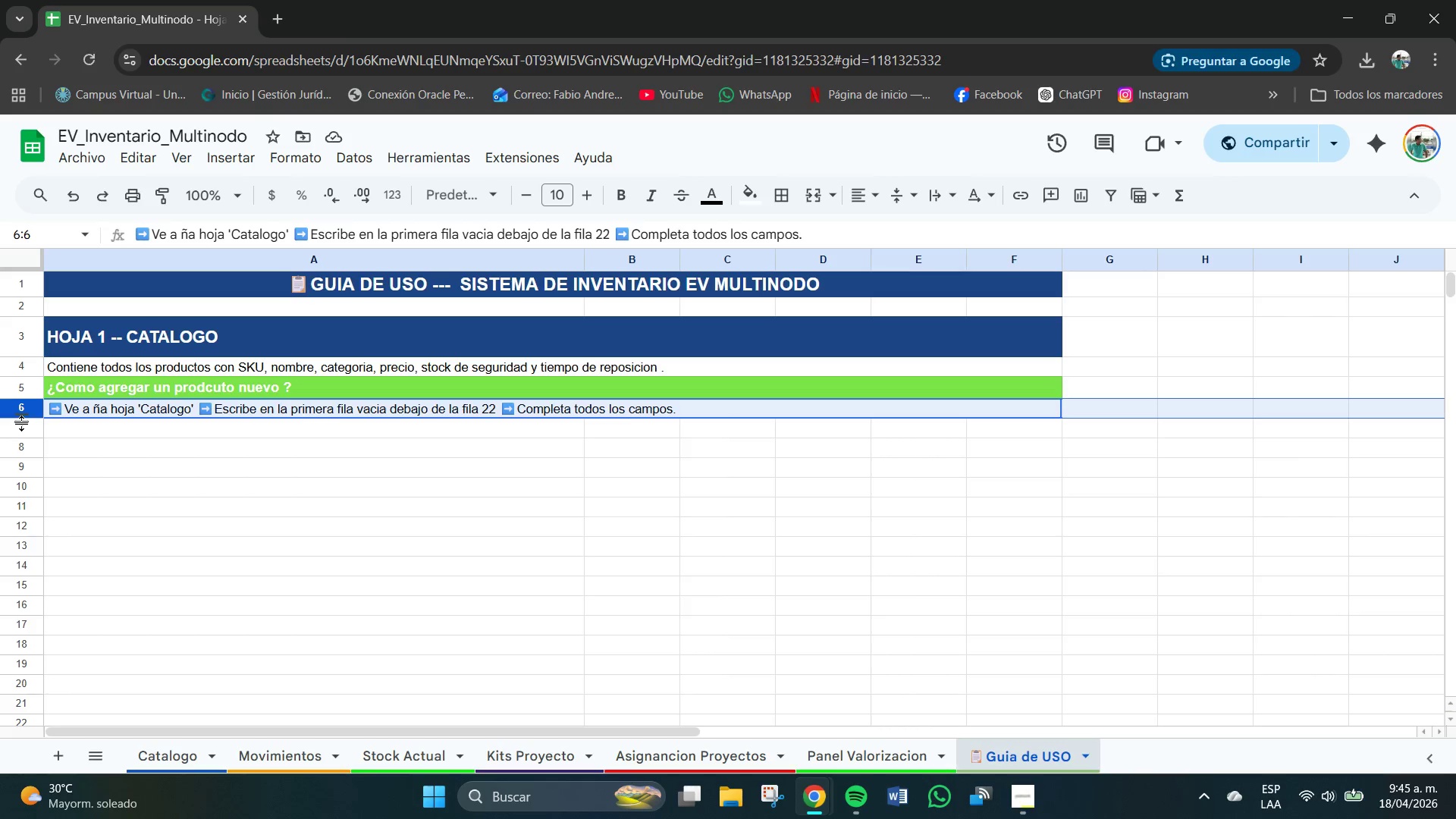 
left_click_drag(start_coordinate=[22, 423], to_coordinate=[24, 431])
 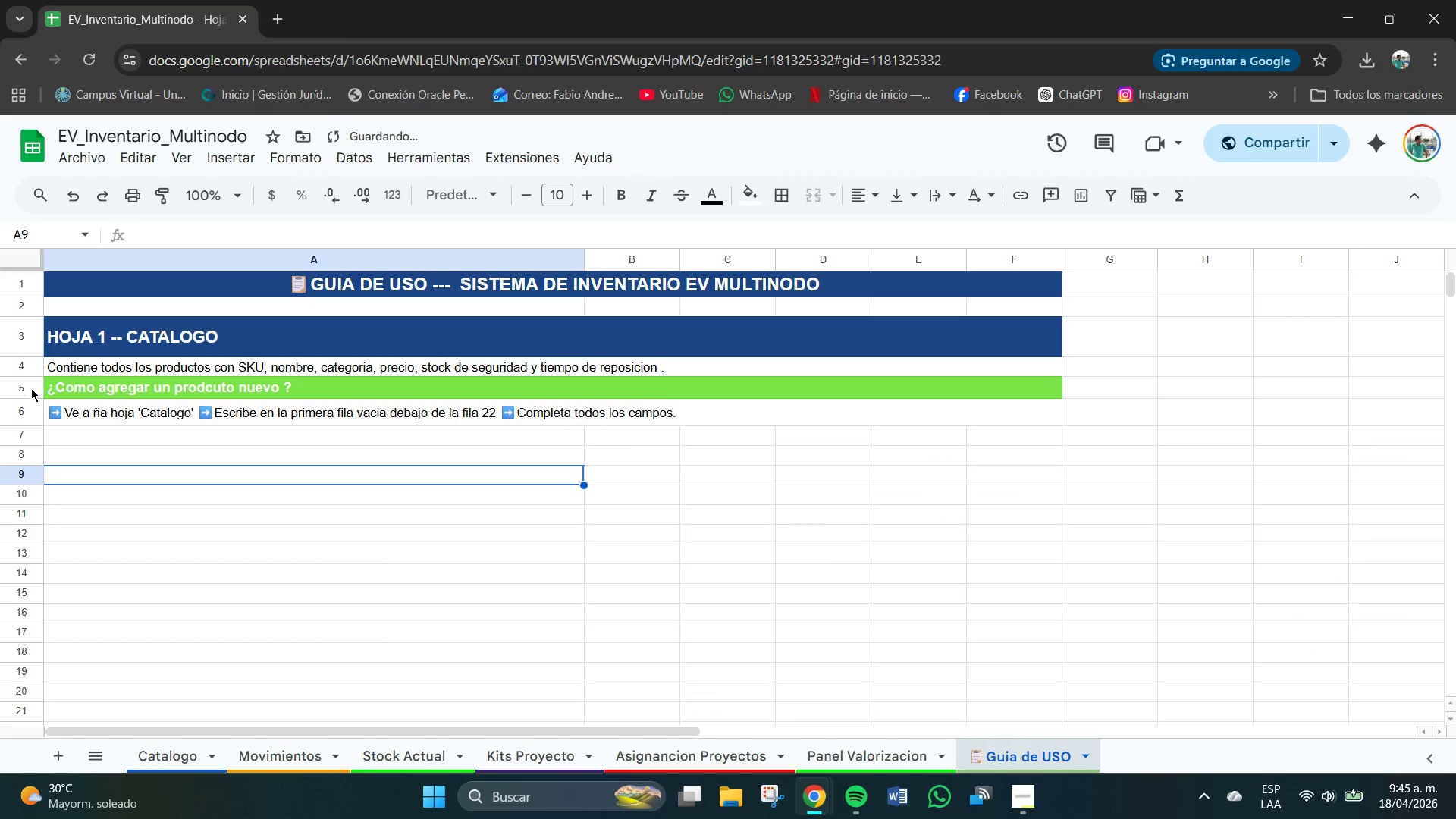 
left_click_drag(start_coordinate=[23, 398], to_coordinate=[29, 417])
 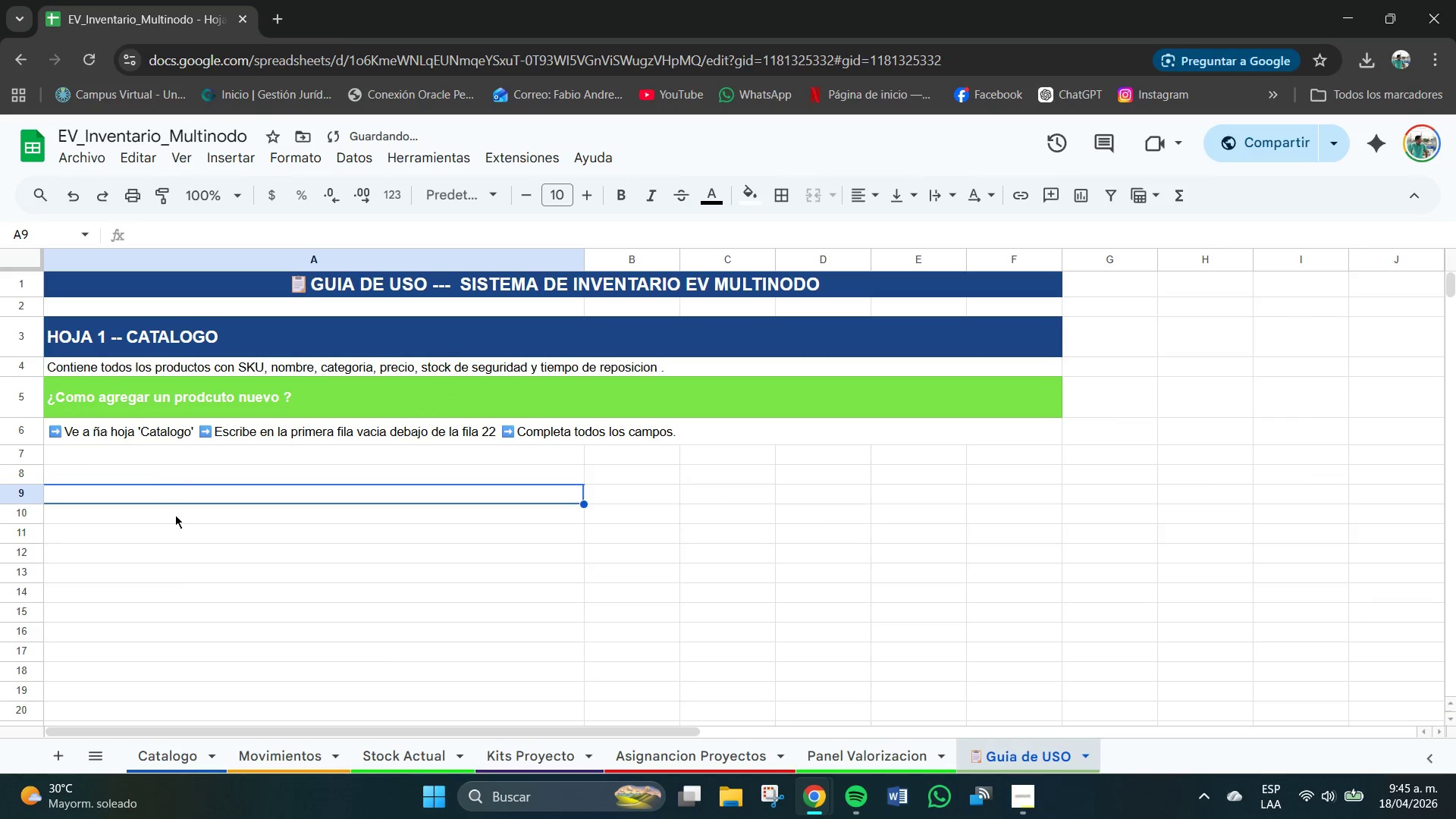 
left_click_drag(start_coordinate=[172, 585], to_coordinate=[176, 586])
 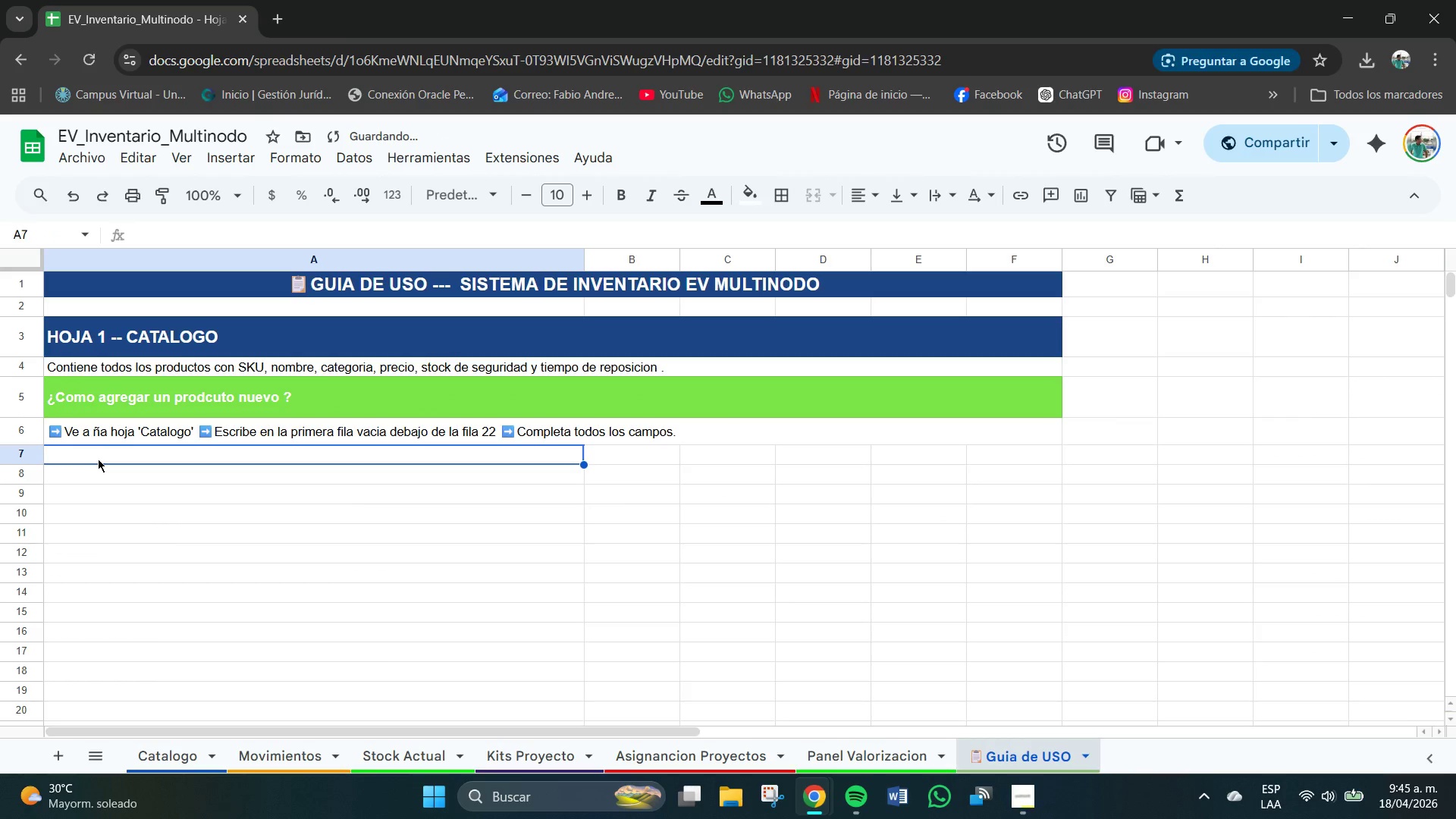 
left_click([93, 474])
 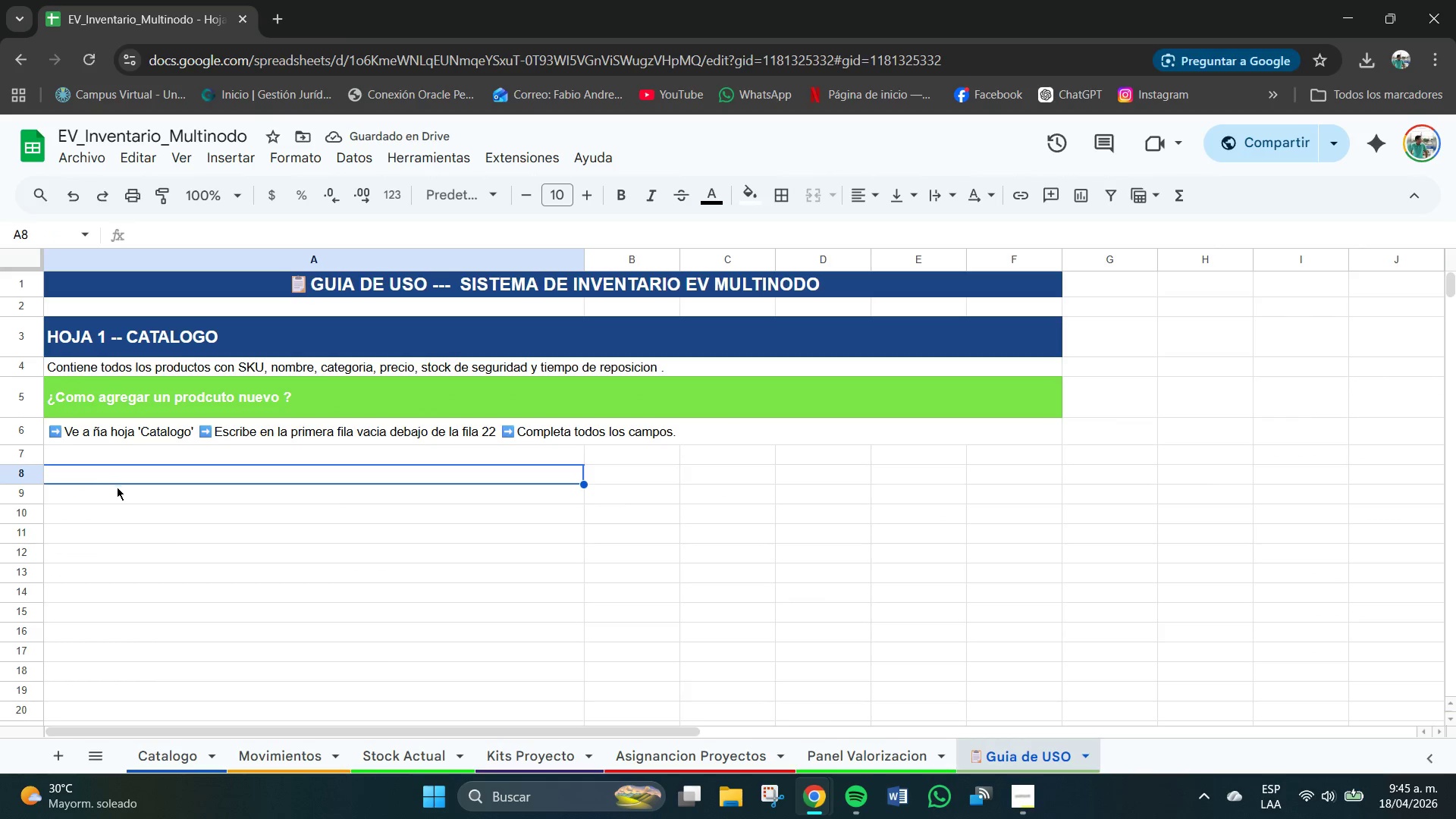 
left_click_drag(start_coordinate=[118, 480], to_coordinate=[1016, 484])
 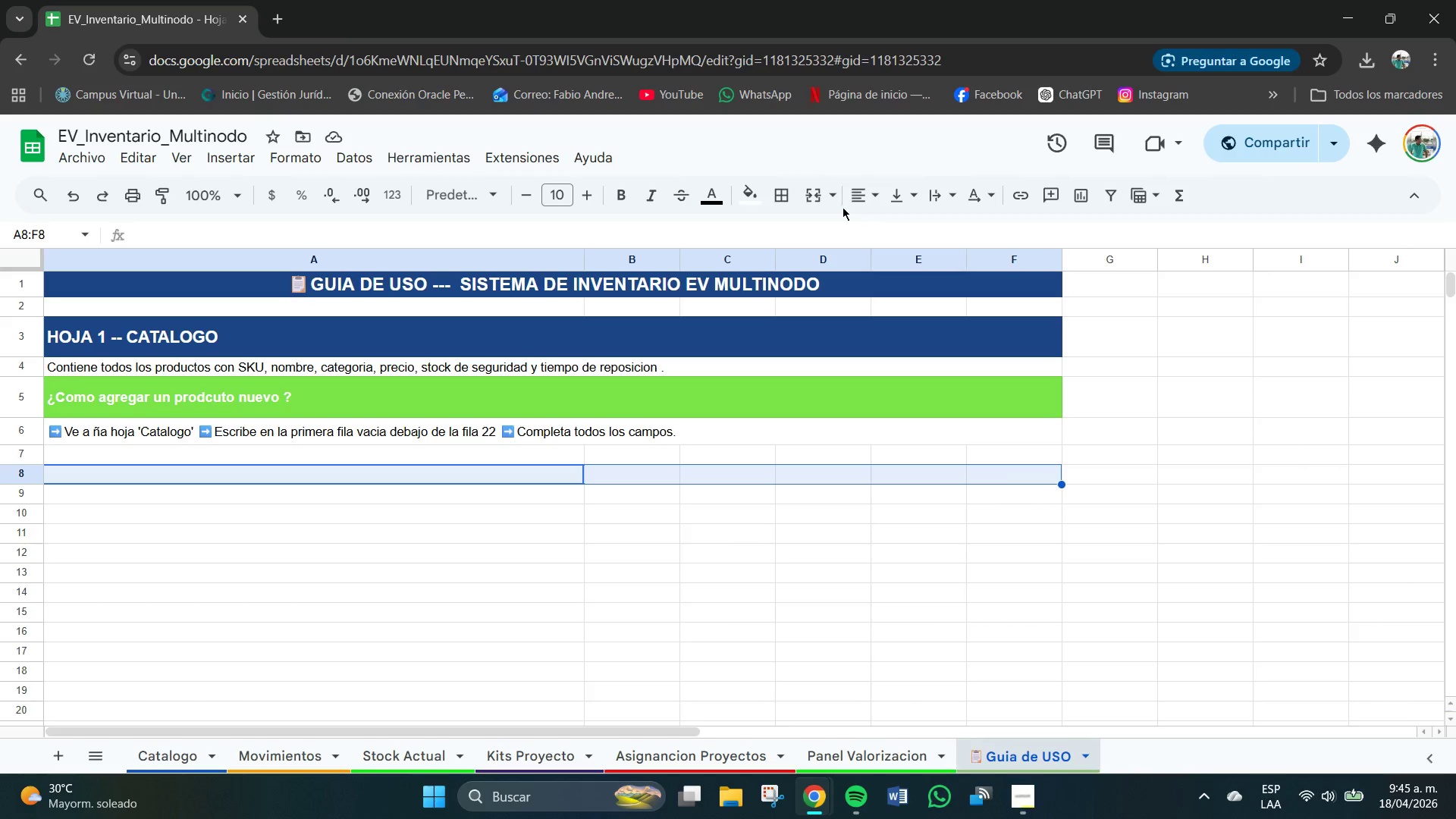 
left_click([861, 192])
 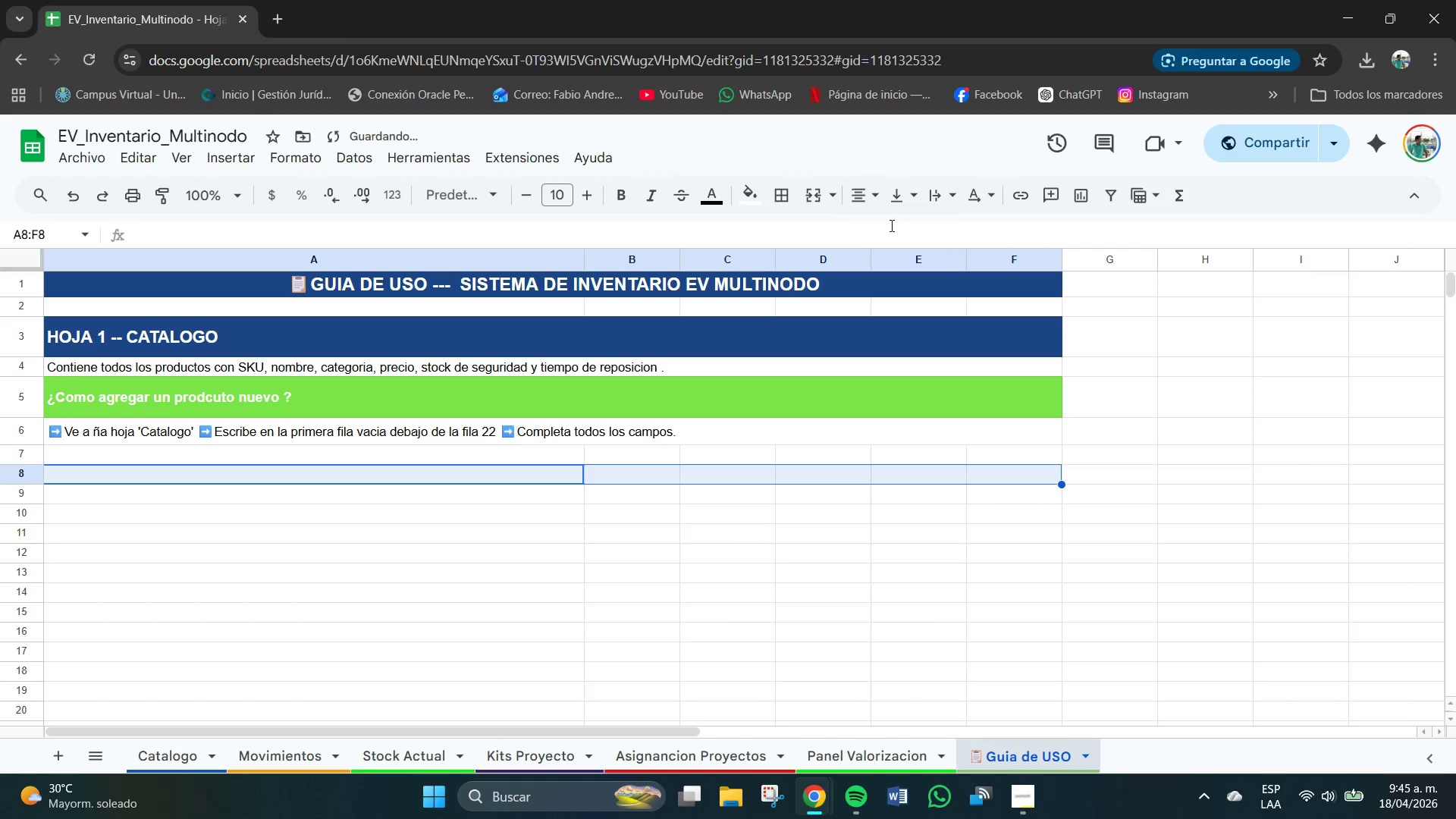 
double_click([896, 202])
 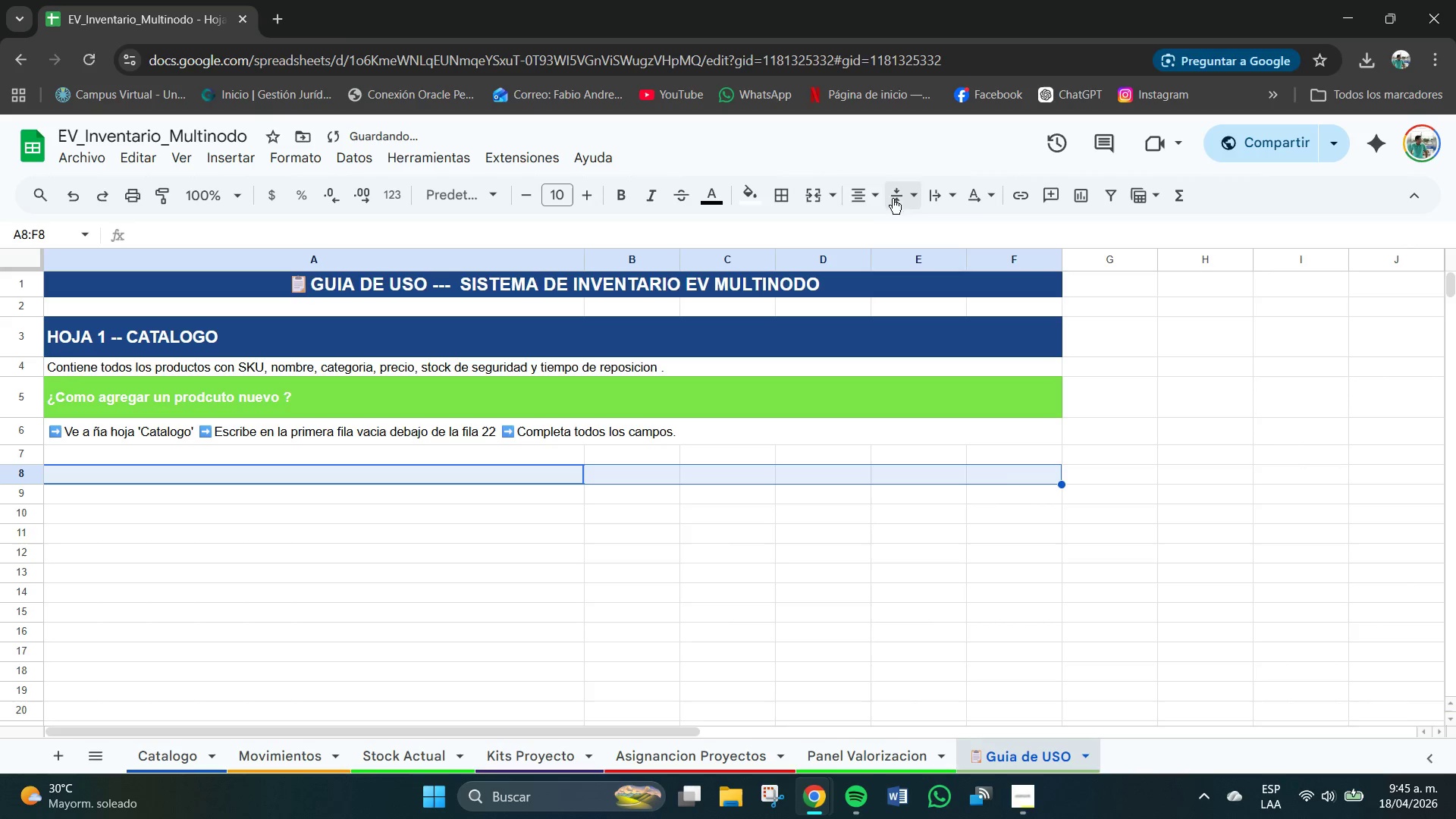 
double_click([870, 193])
 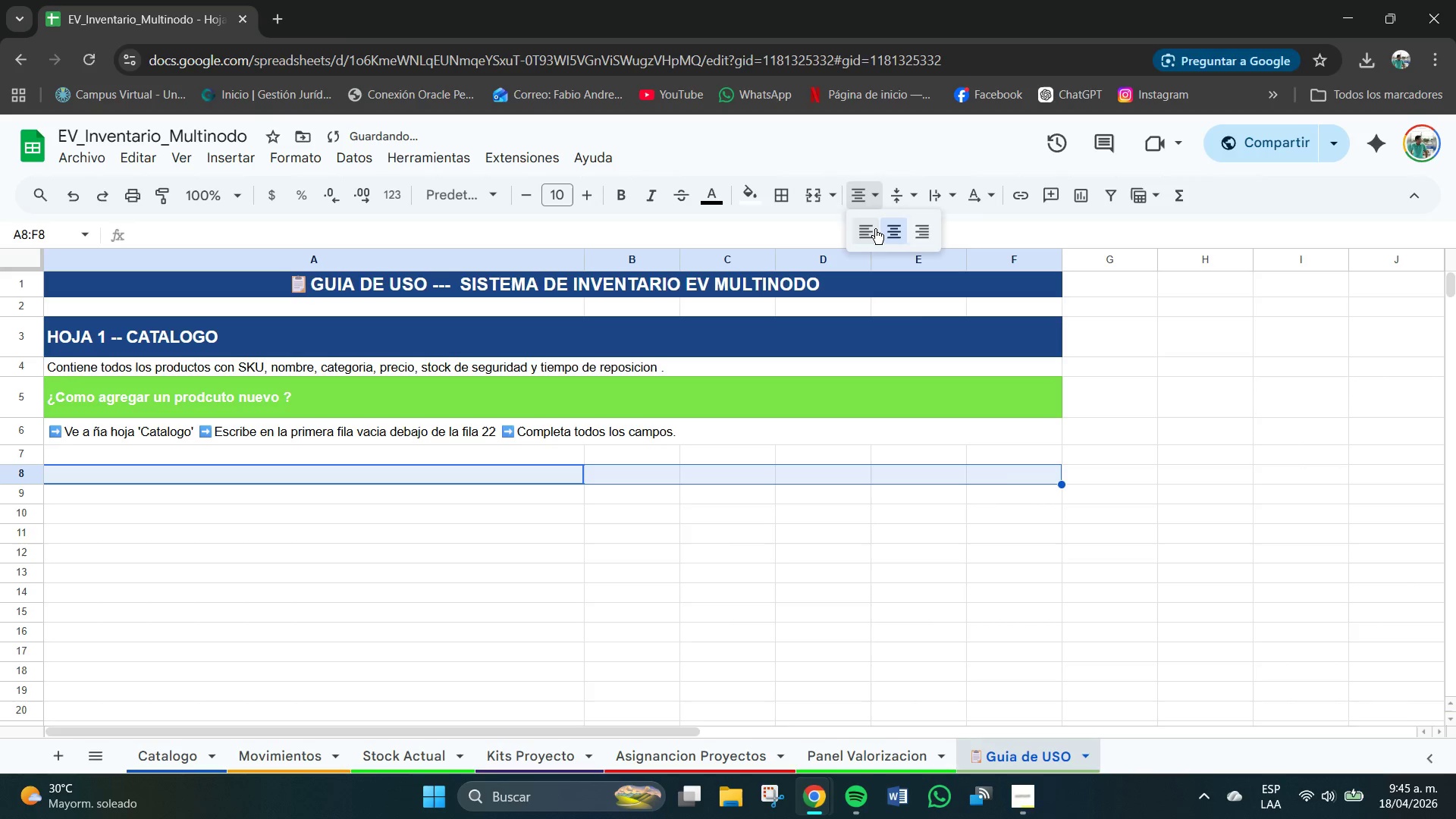 
triple_click([870, 233])
 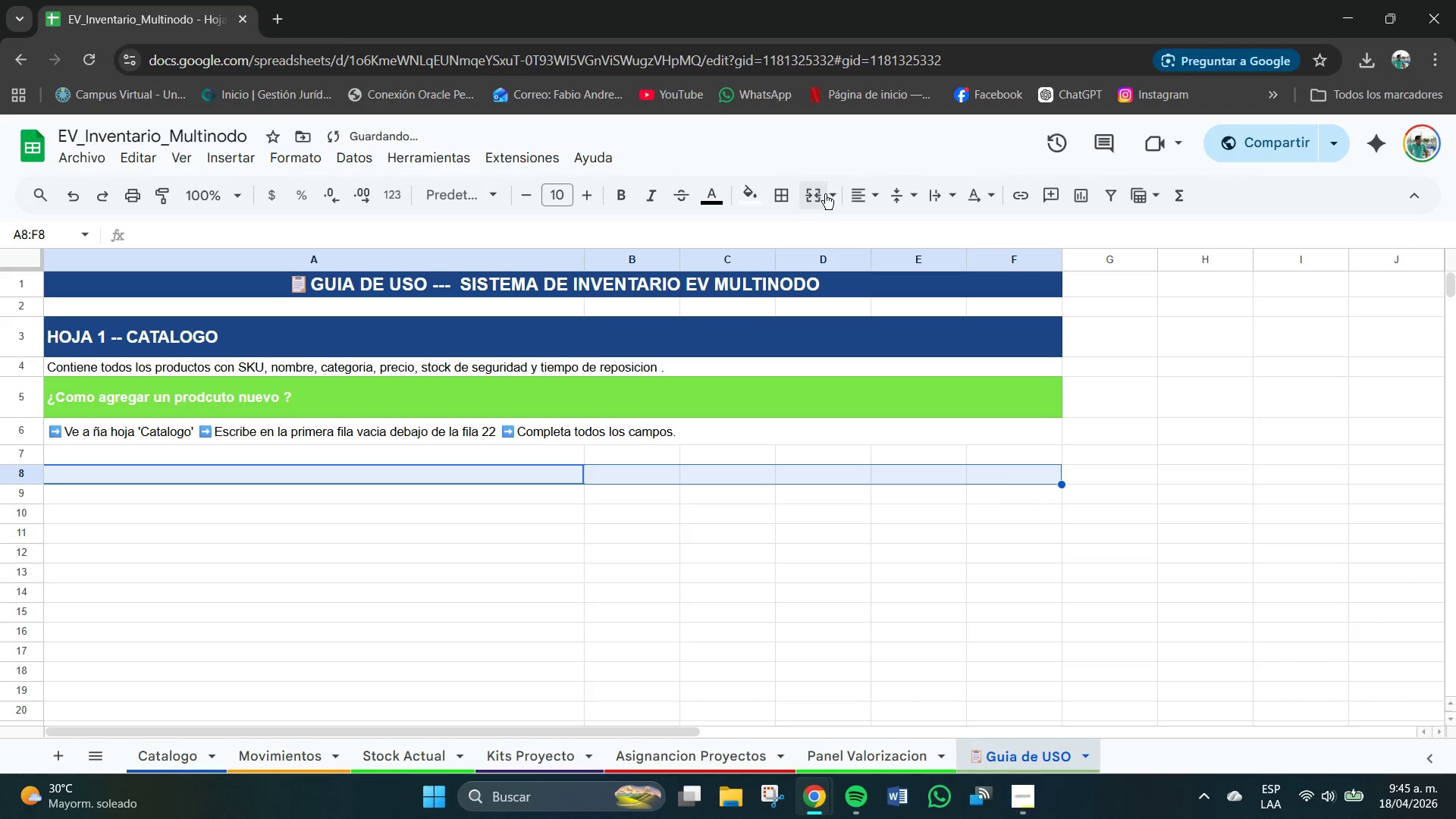 
left_click([833, 191])
 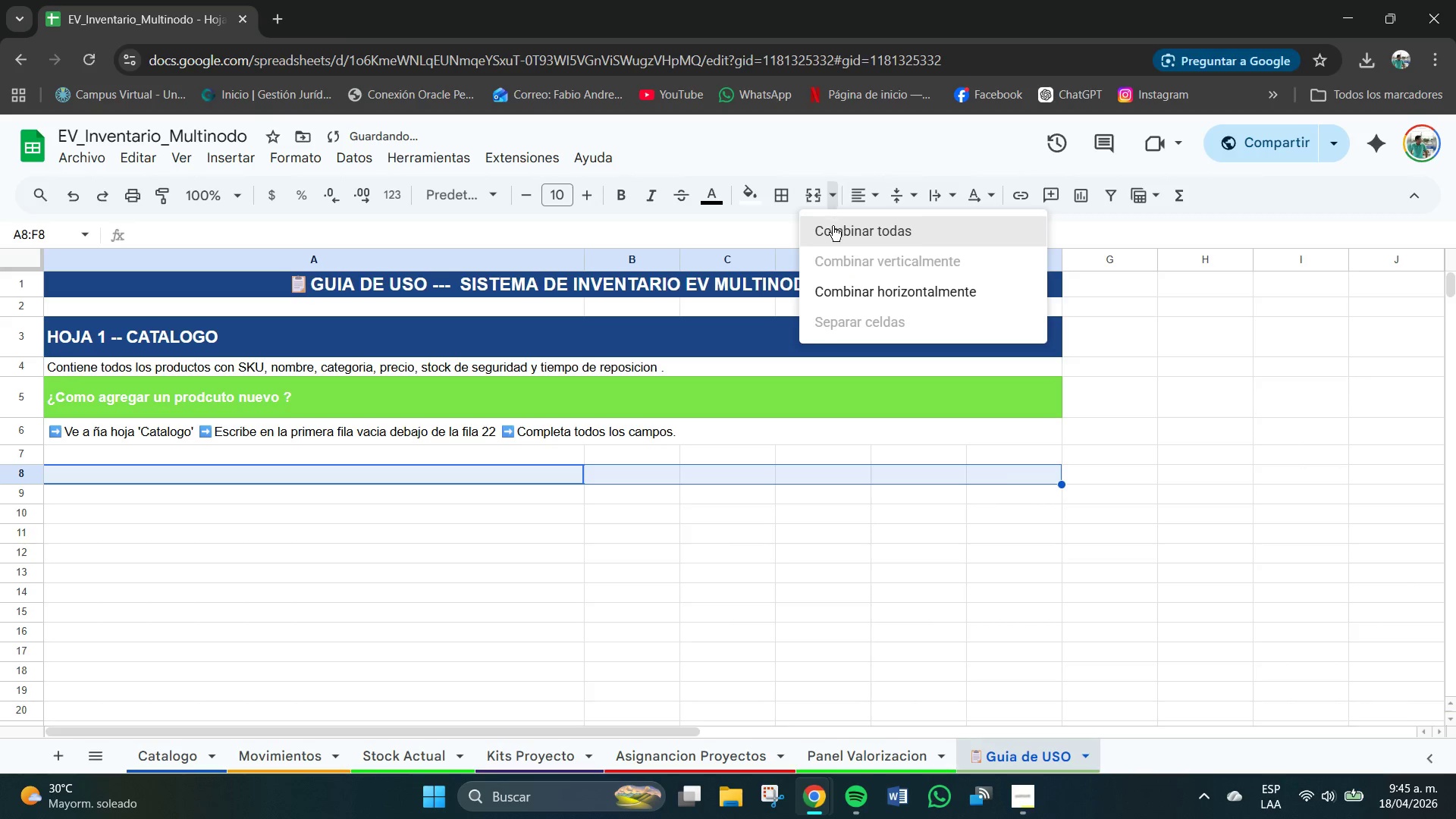 
left_click([832, 228])
 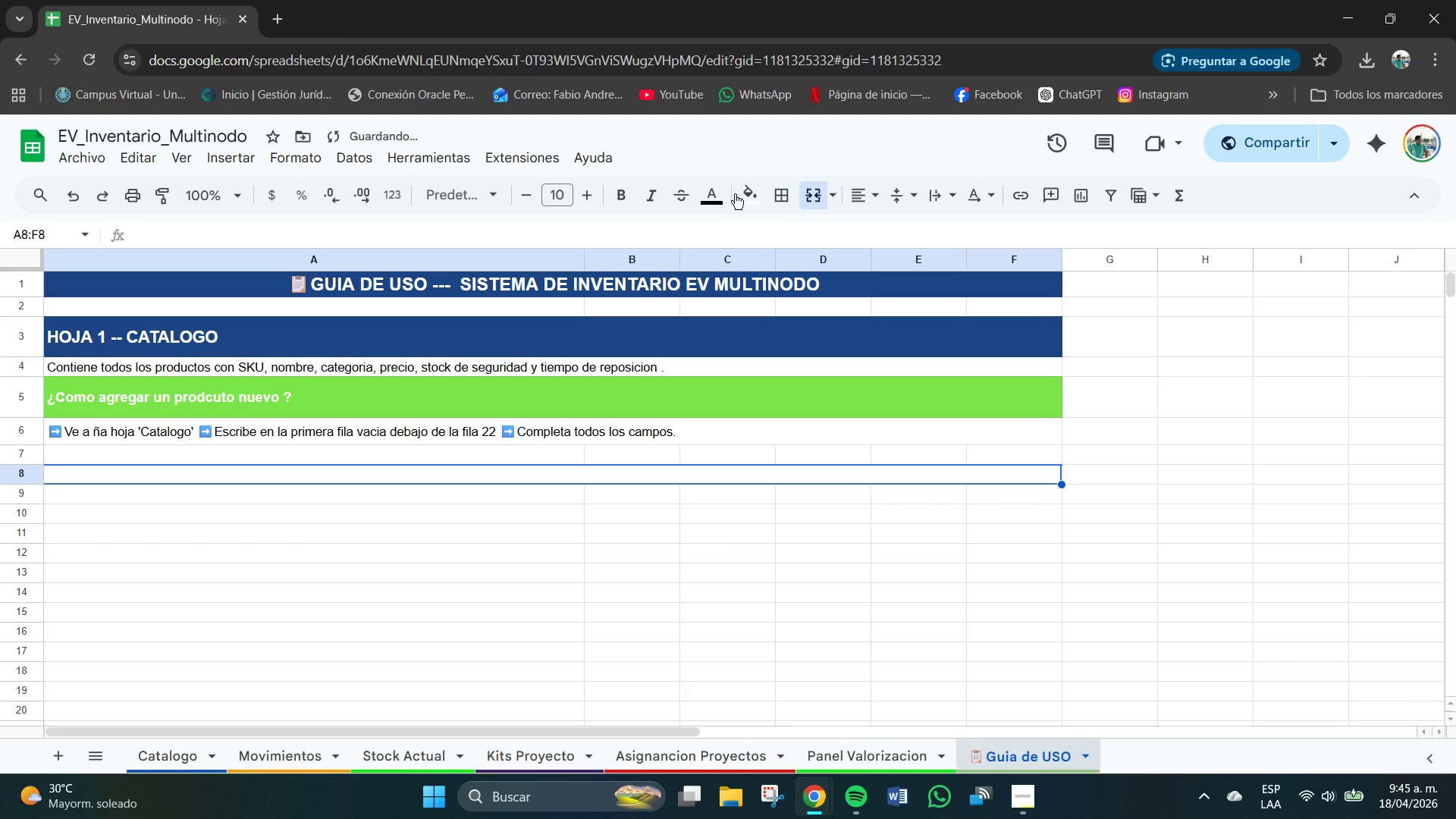 
triple_click([739, 196])
 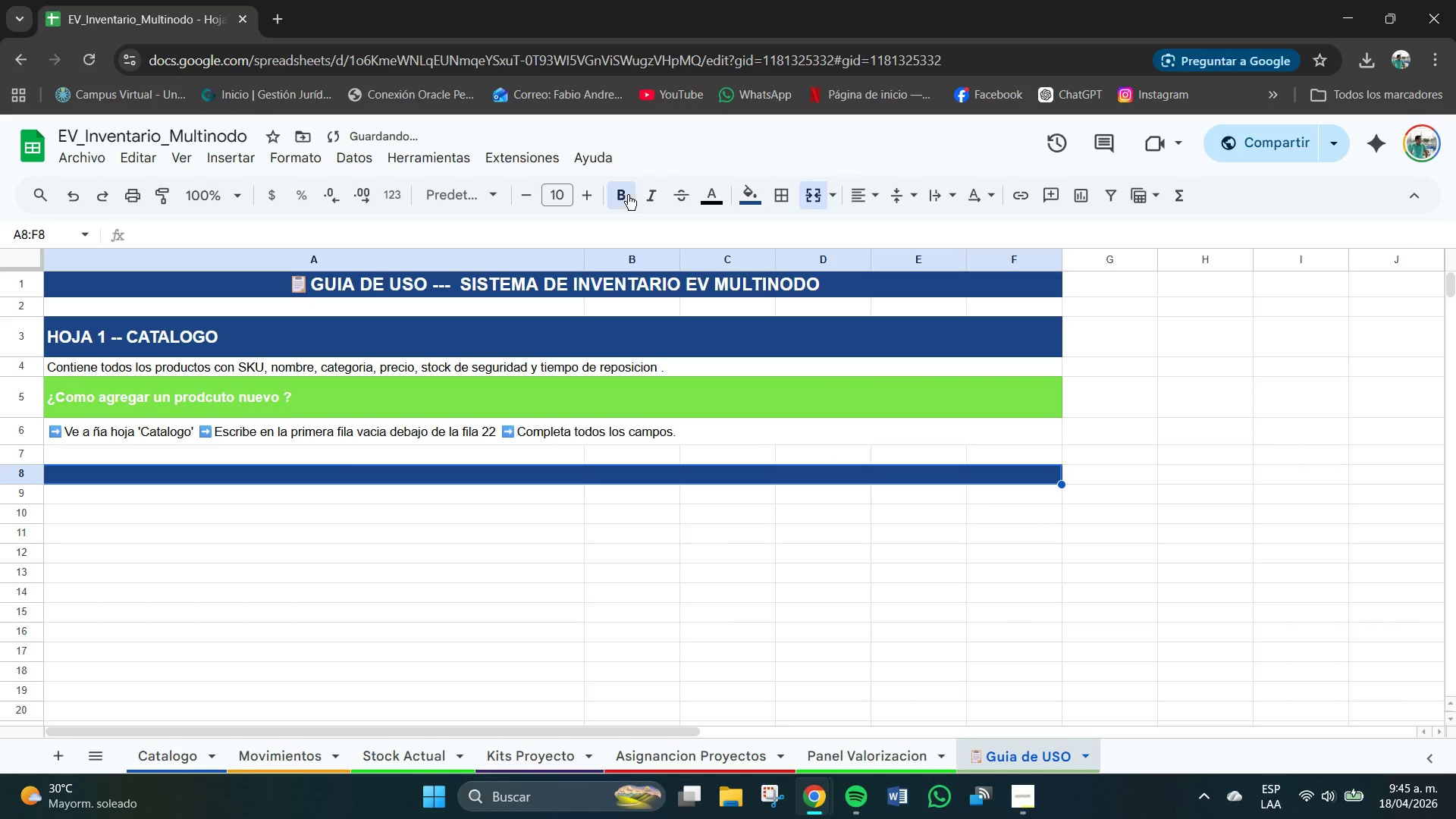 
left_click([560, 190])
 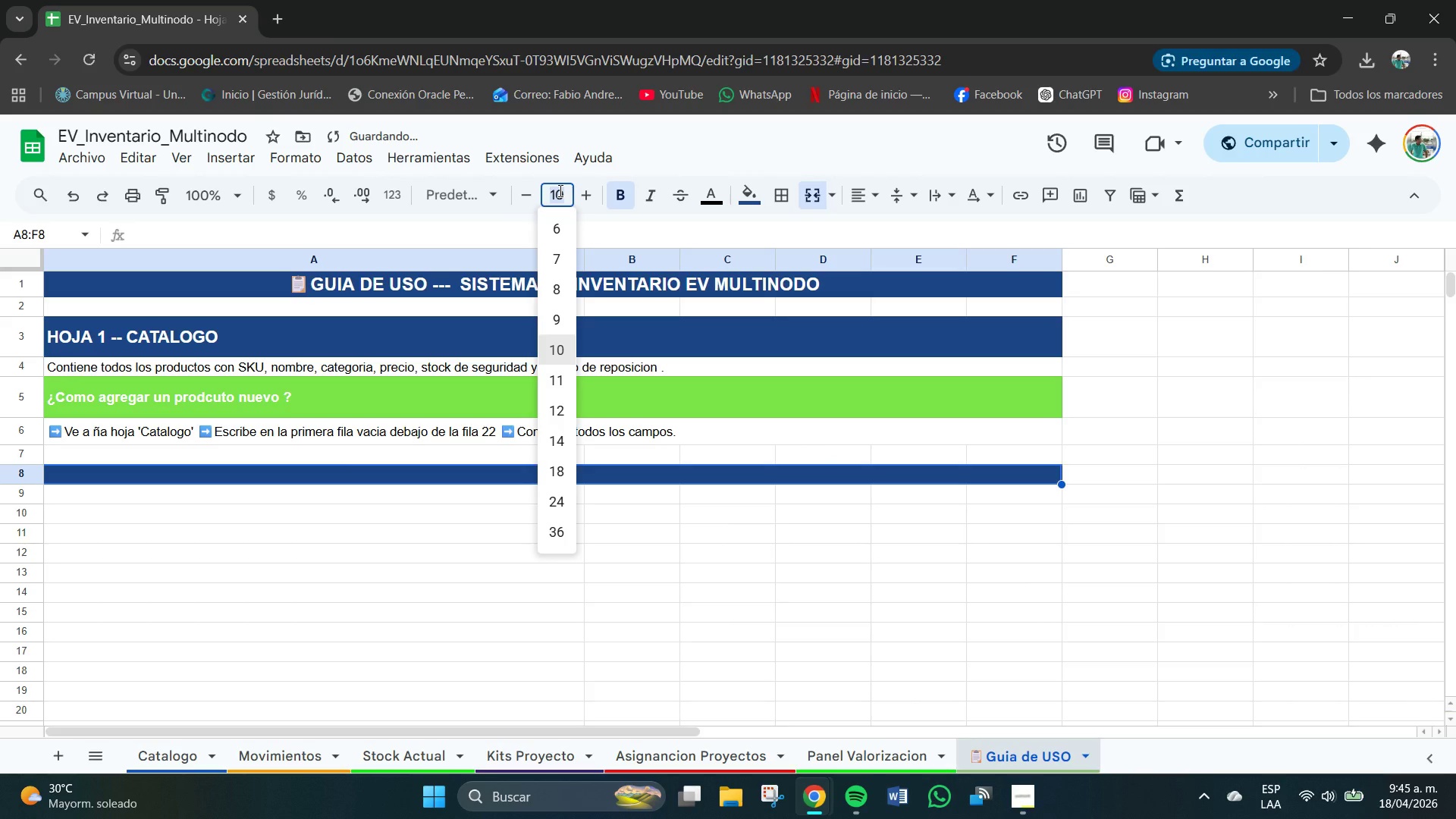 
key(Numpad1)
 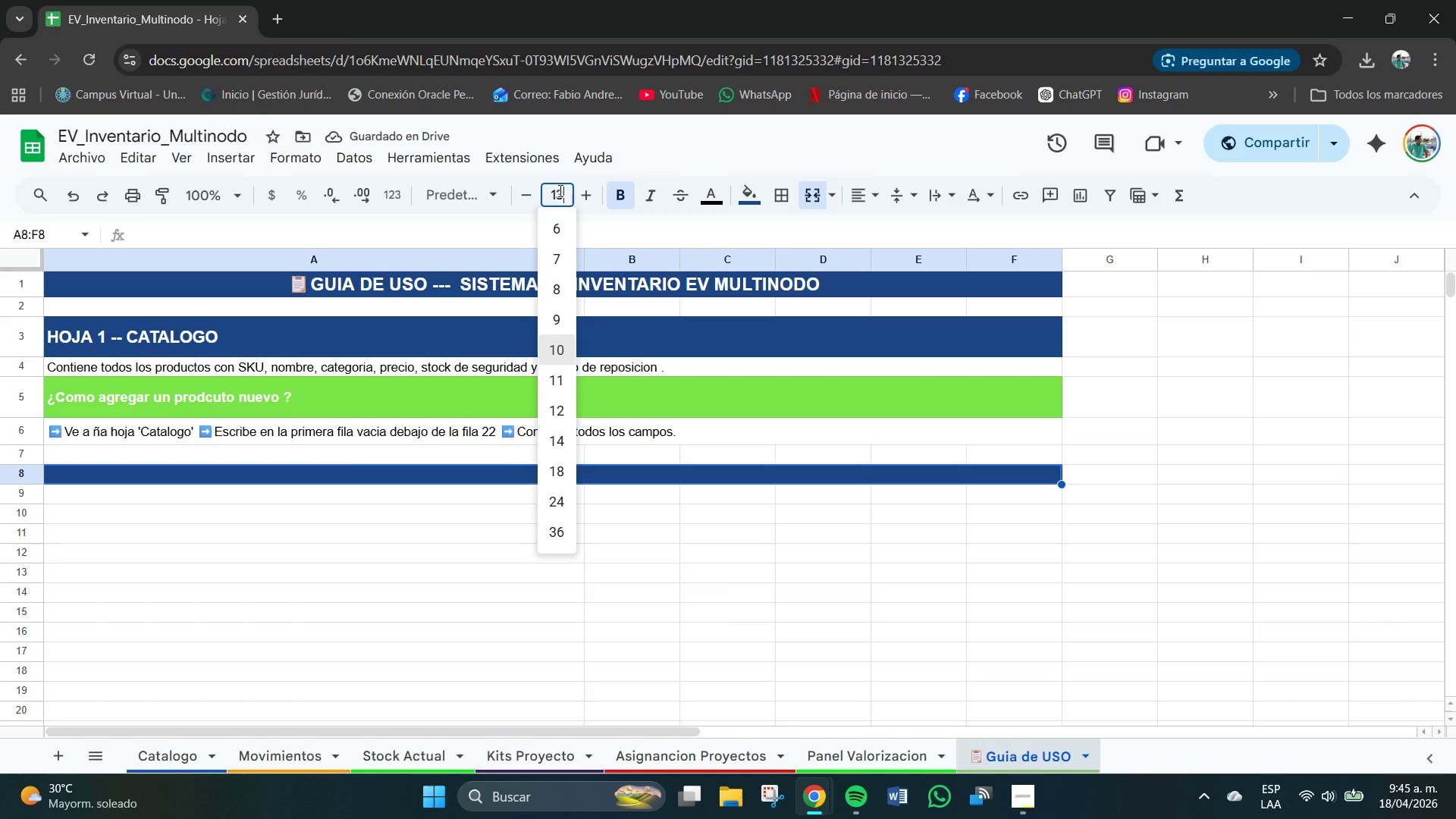 
key(Numpad3)
 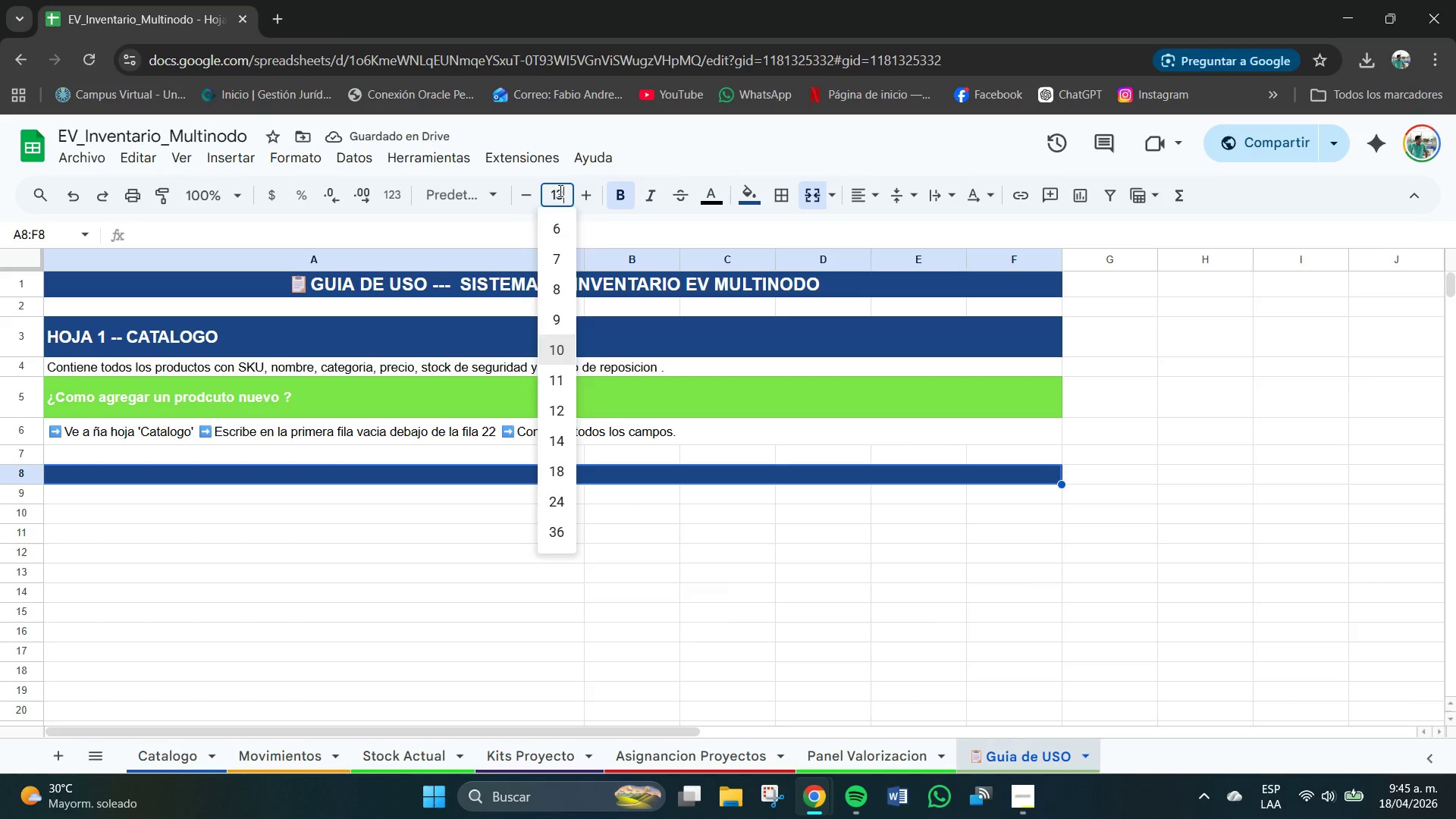 
key(NumpadEnter)
 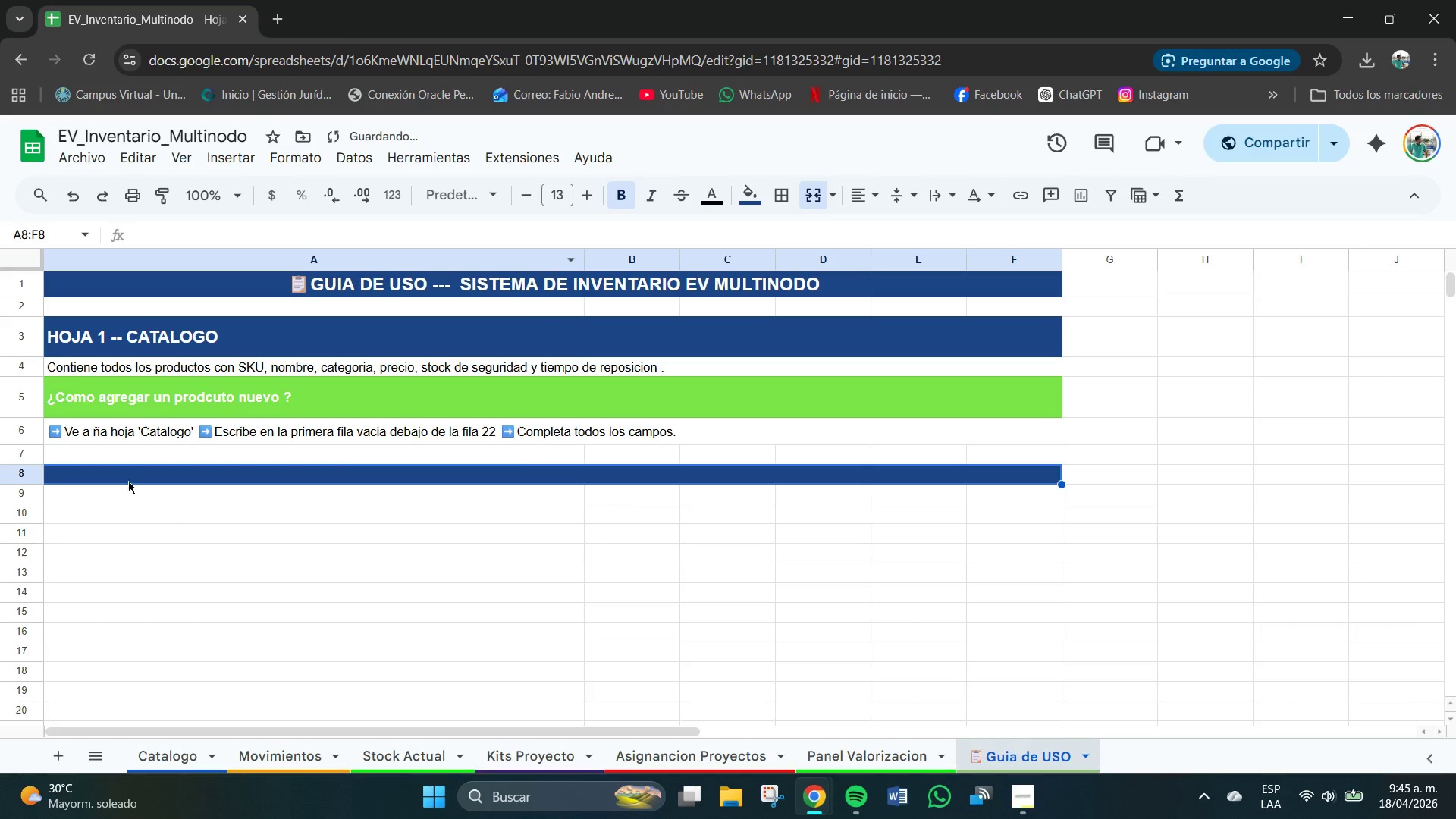 
double_click([128, 475])
 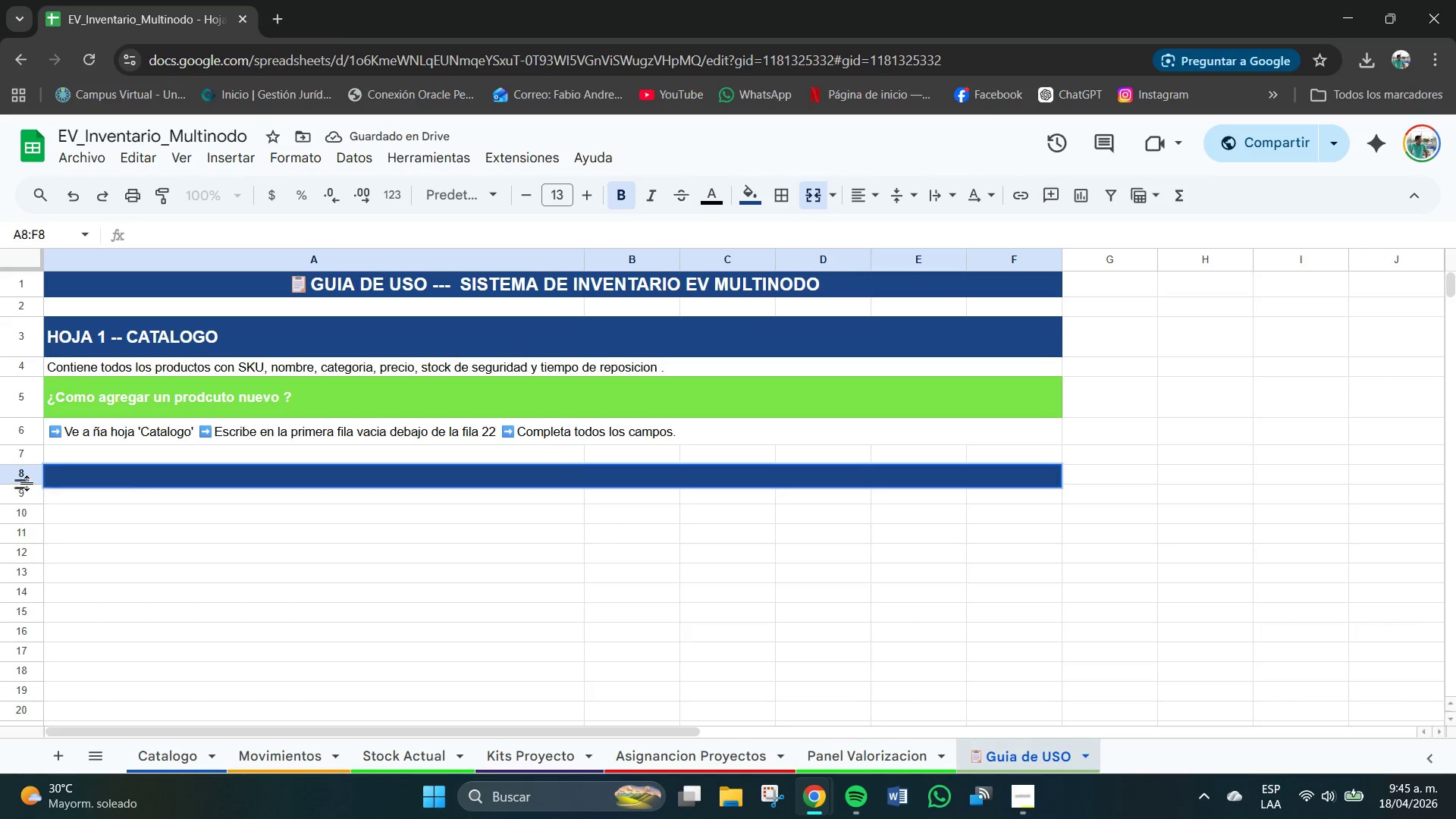 
left_click_drag(start_coordinate=[25, 484], to_coordinate=[27, 504])
 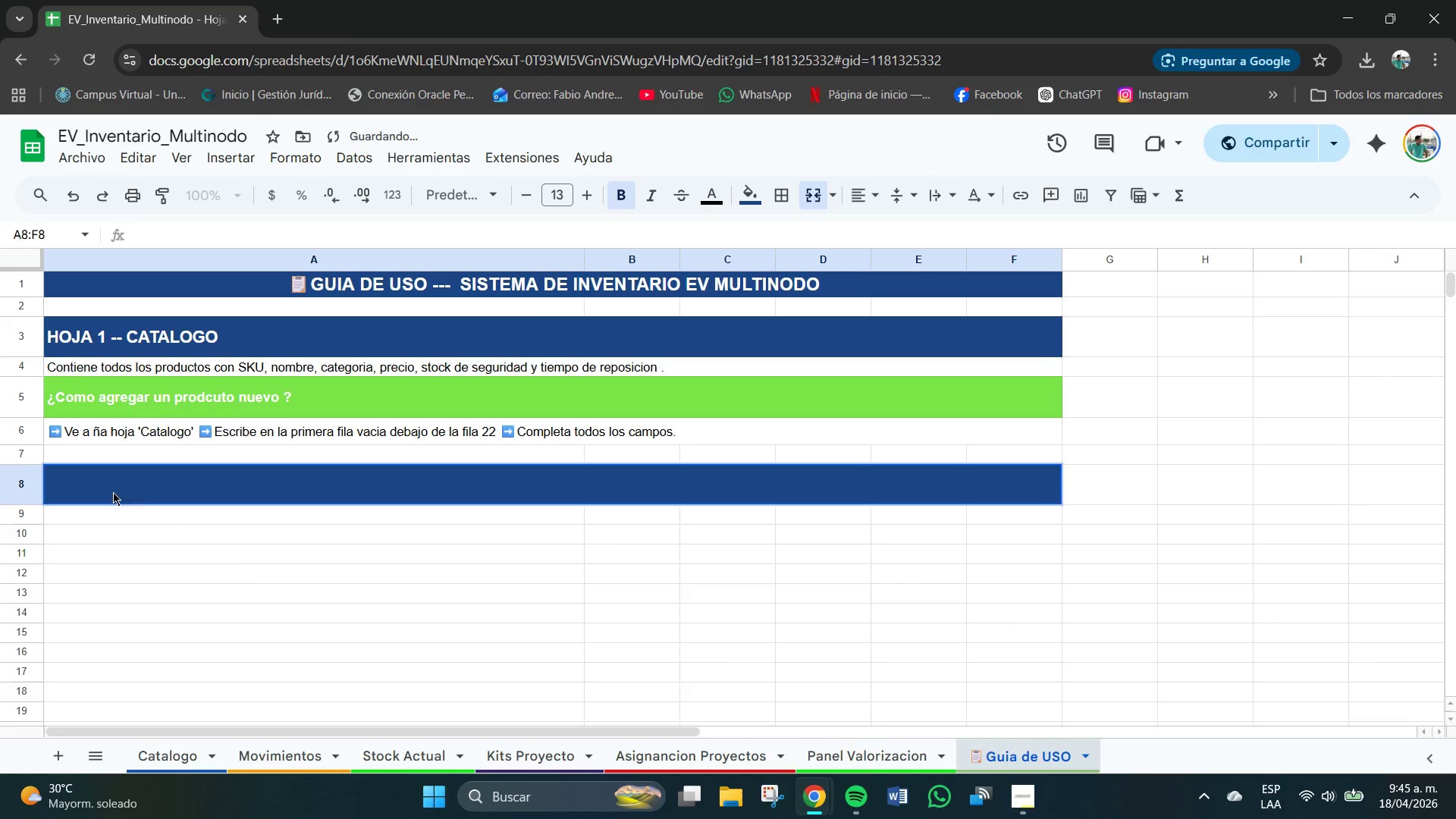 
double_click([248, 570])
 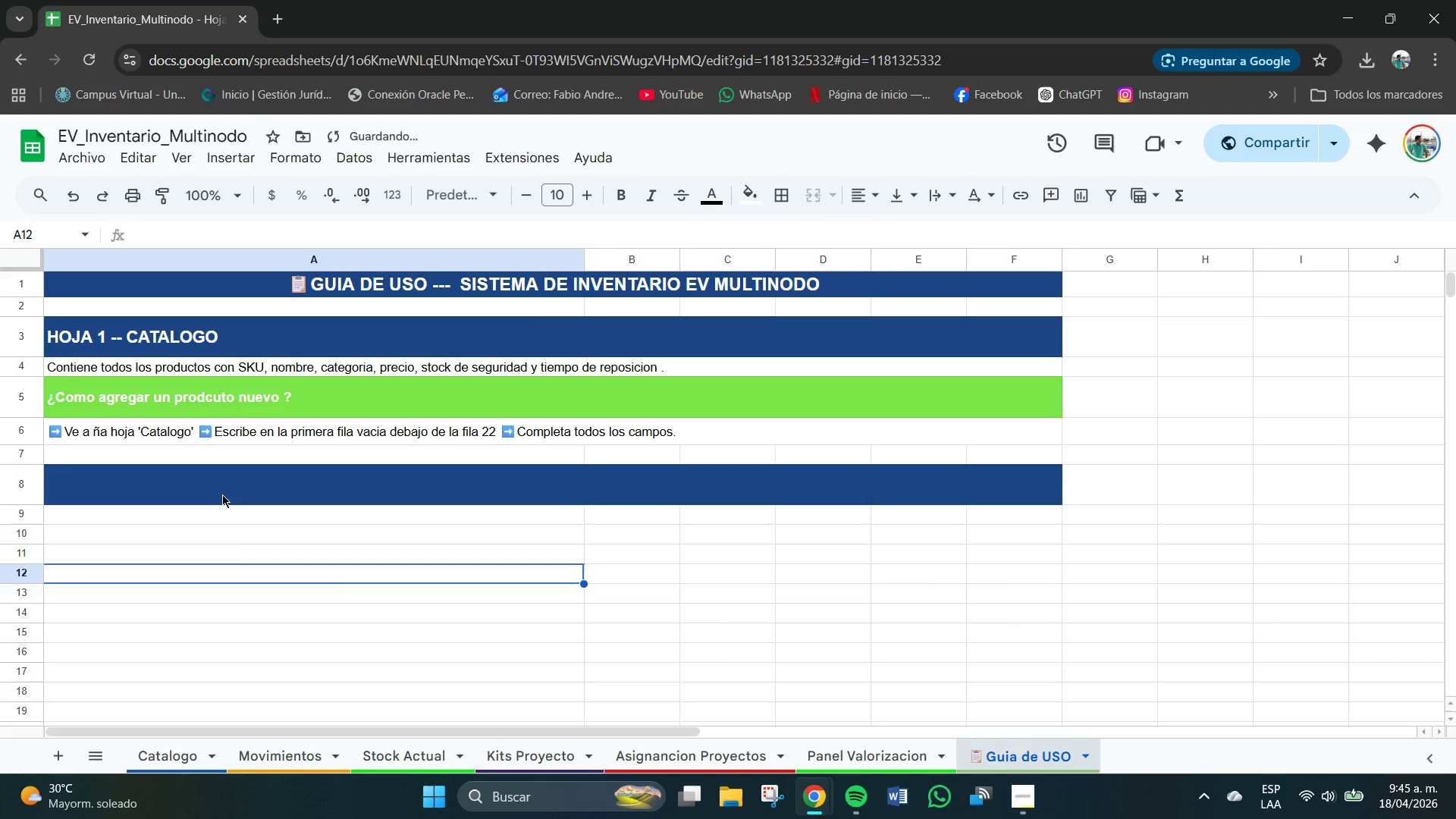 
triple_click([222, 494])
 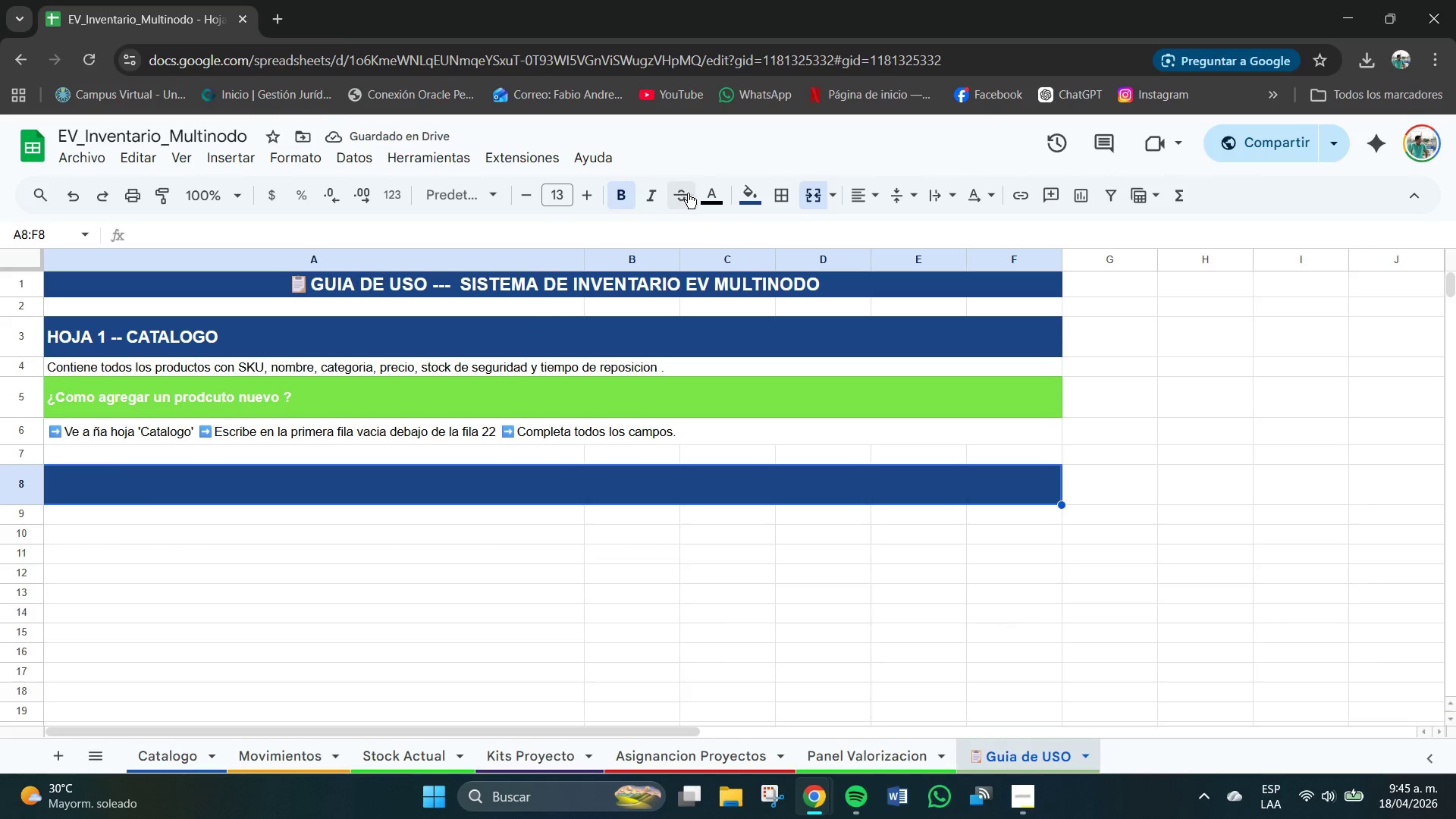 
left_click([707, 196])
 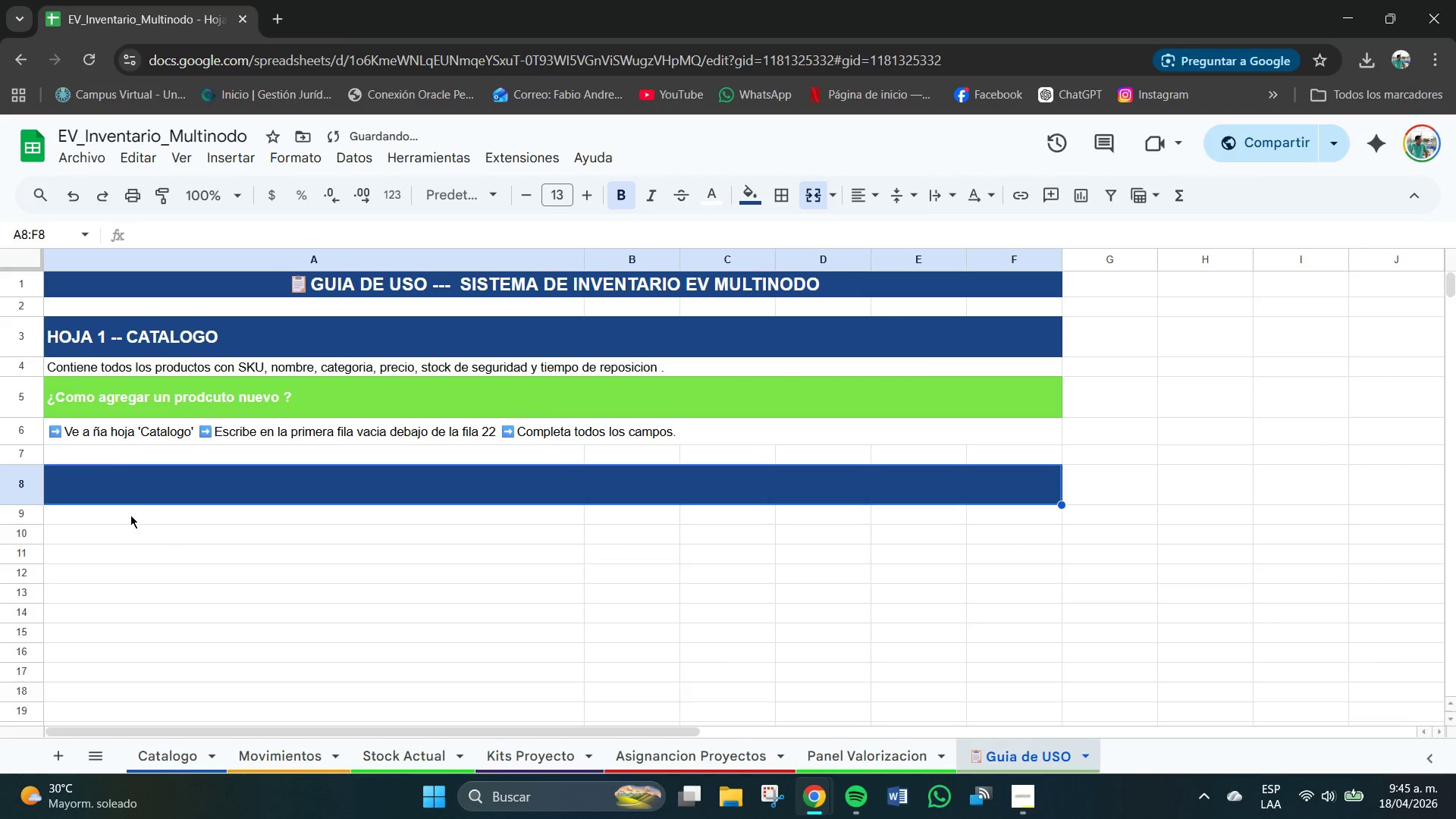 
double_click([128, 493])
 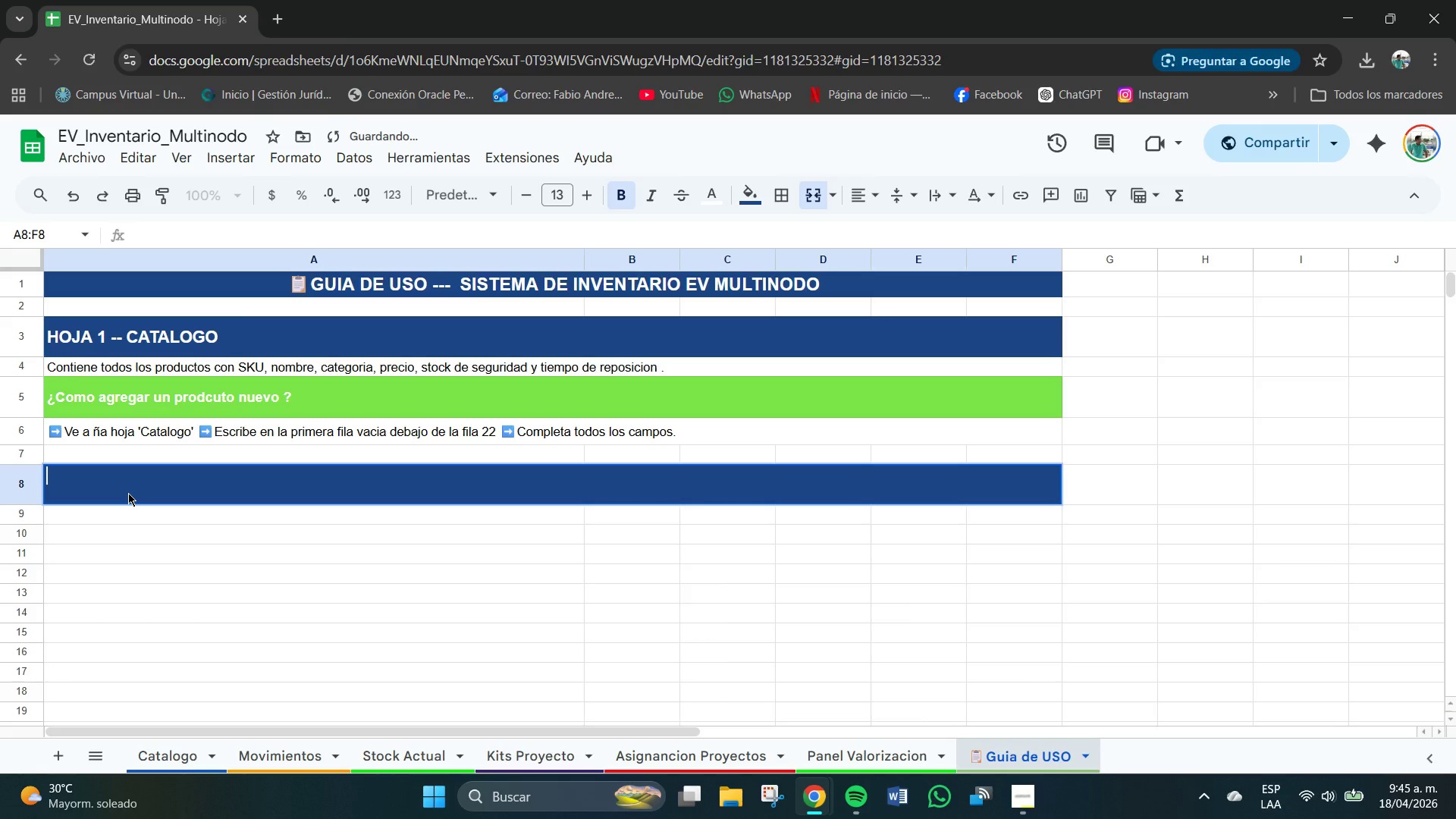 
type(HOJA 2 --- MOVIMIENTOS )
 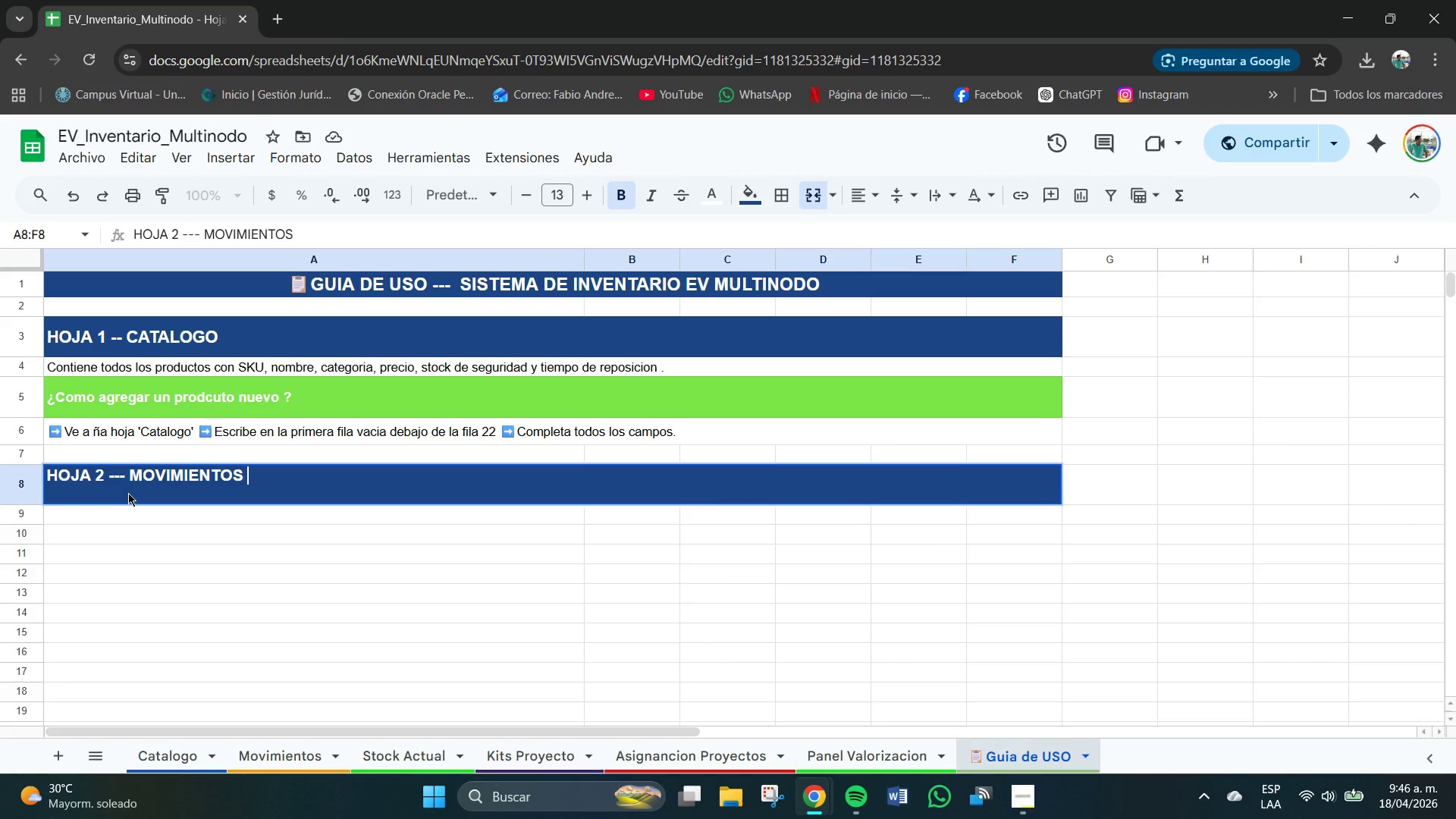 
key(Enter)
 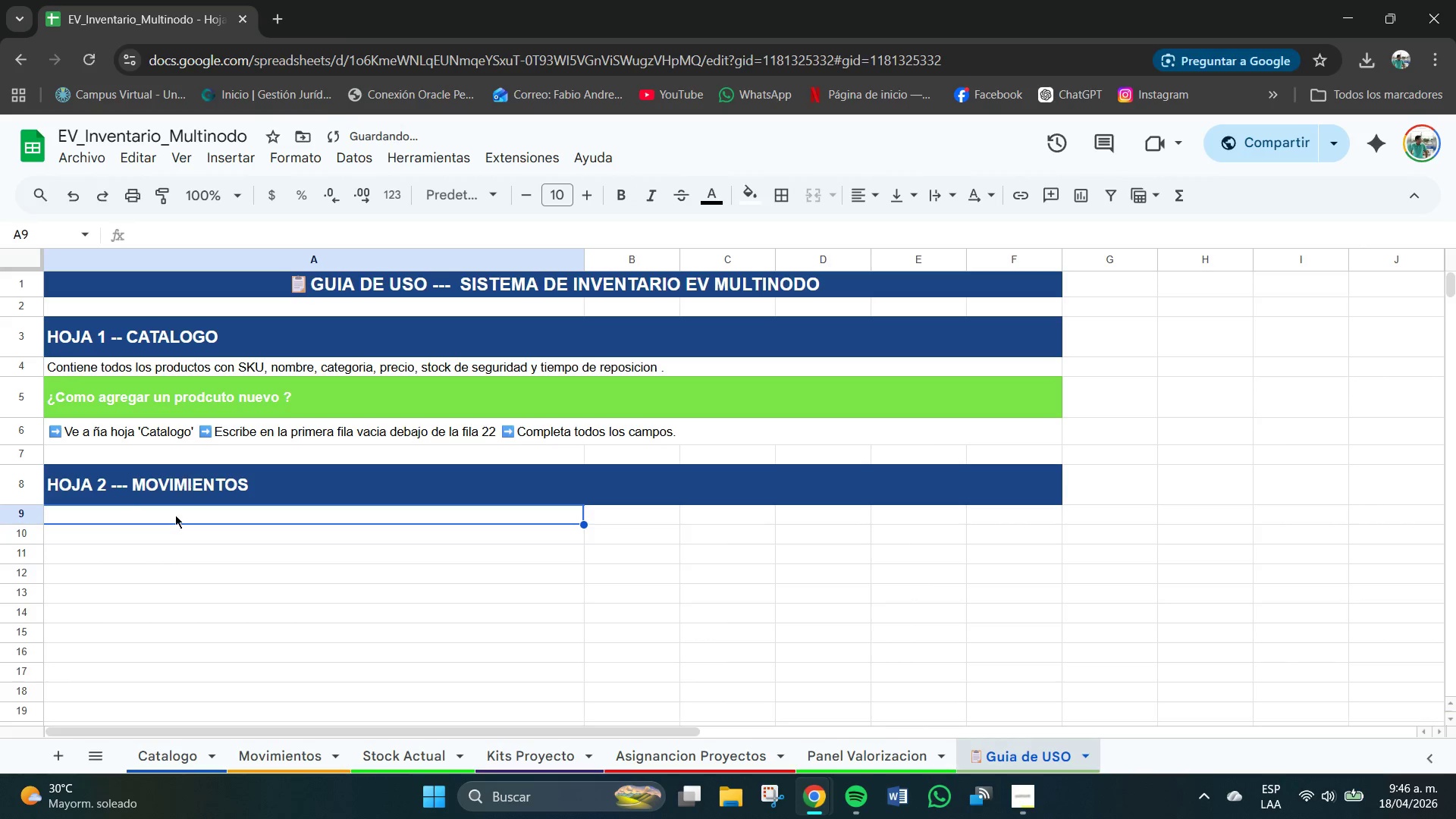 
double_click([108, 522])
 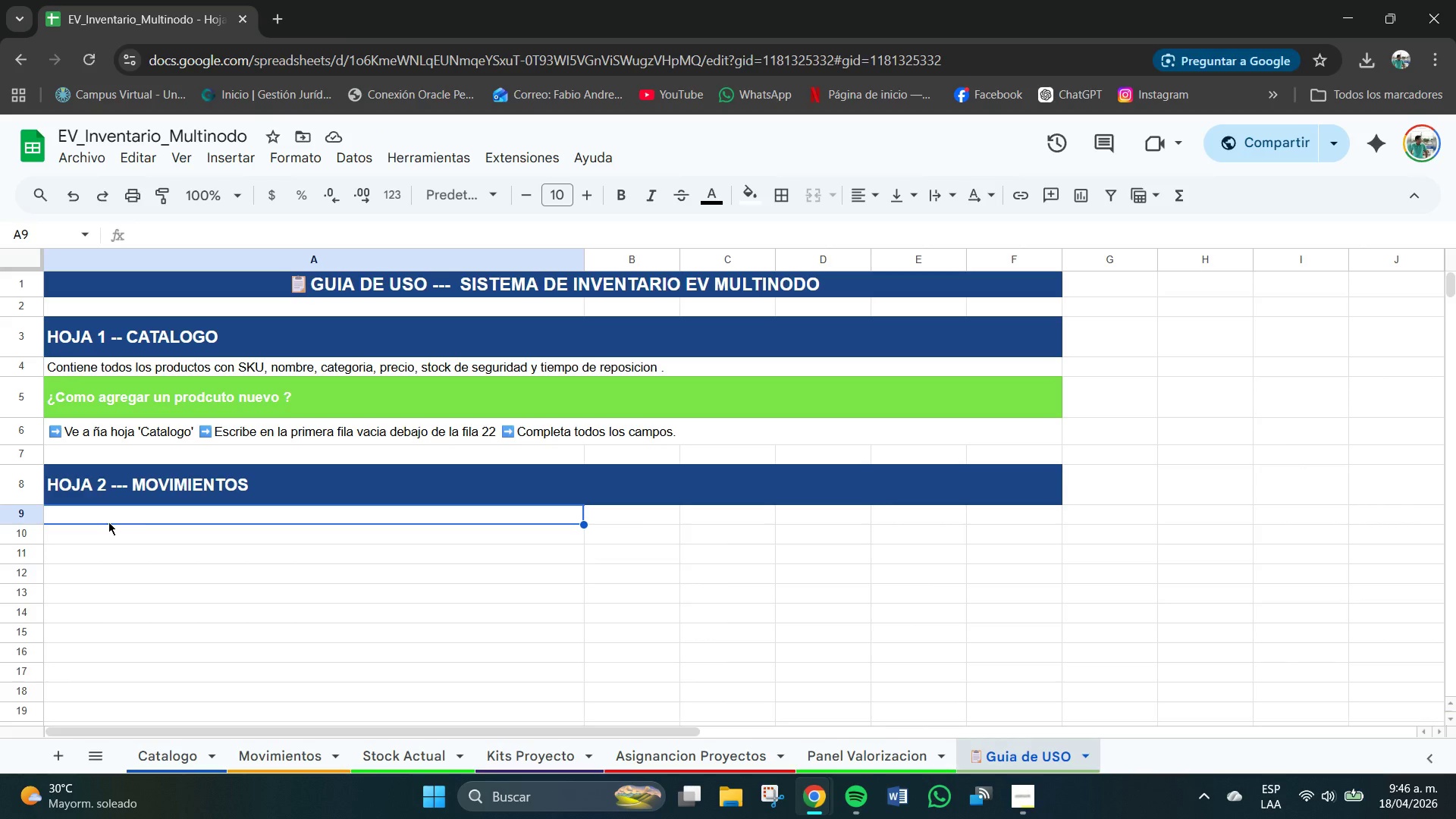 
double_click([89, 515])
 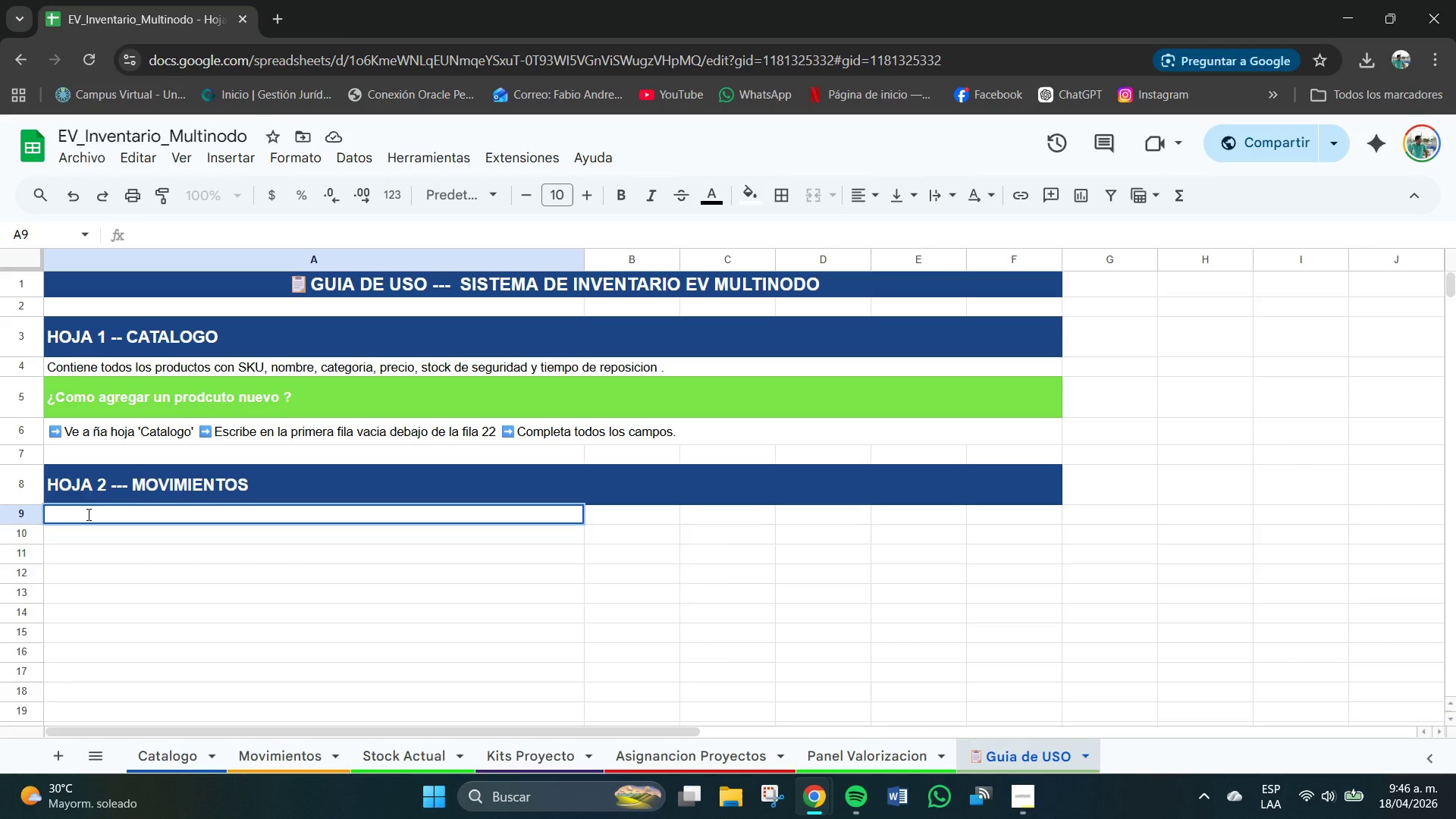 
type(AQUI)
key(Backspace)
key(Backspace)
key(Backspace)
key(Backspace)
 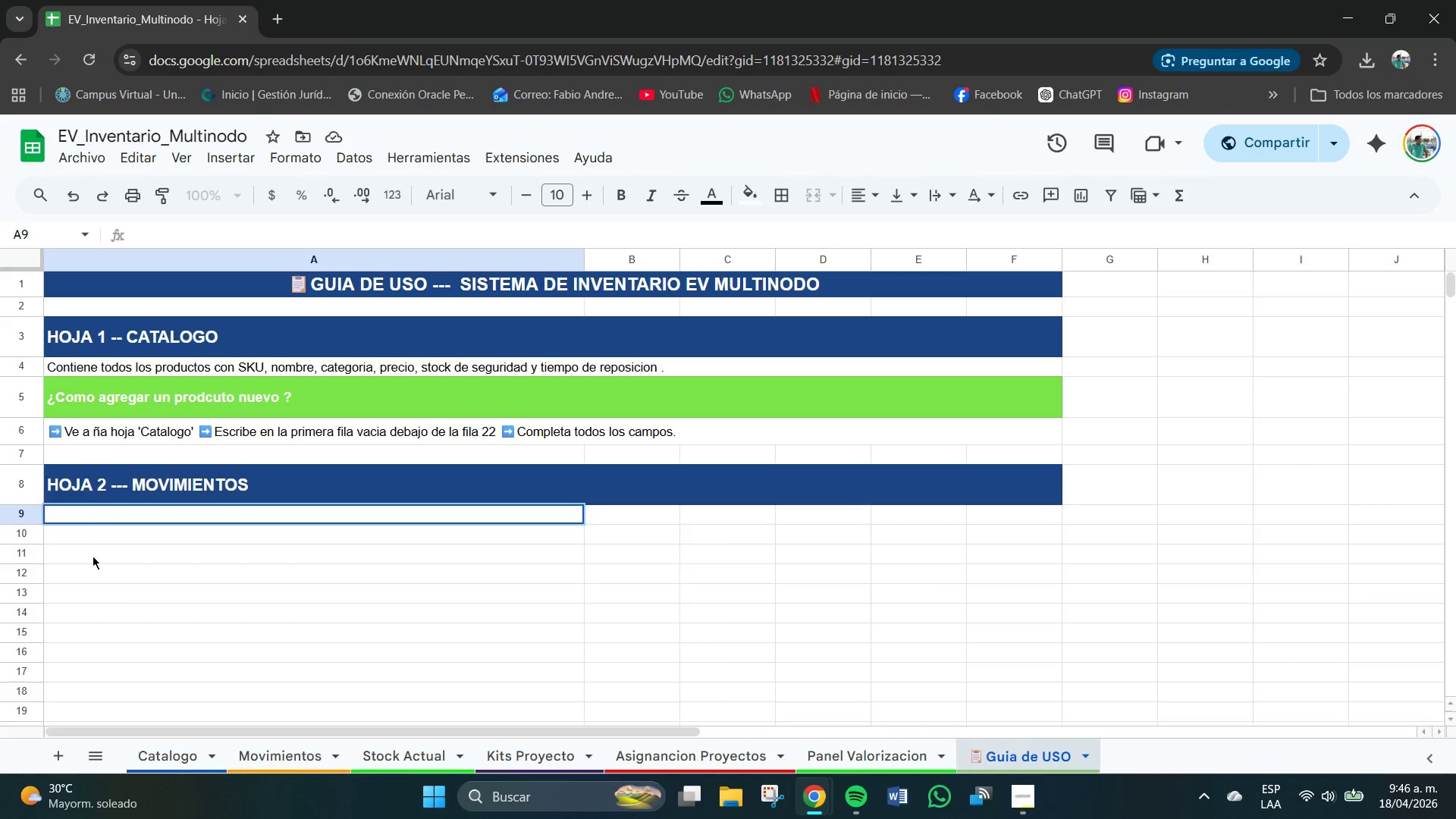 
left_click([115, 593])
 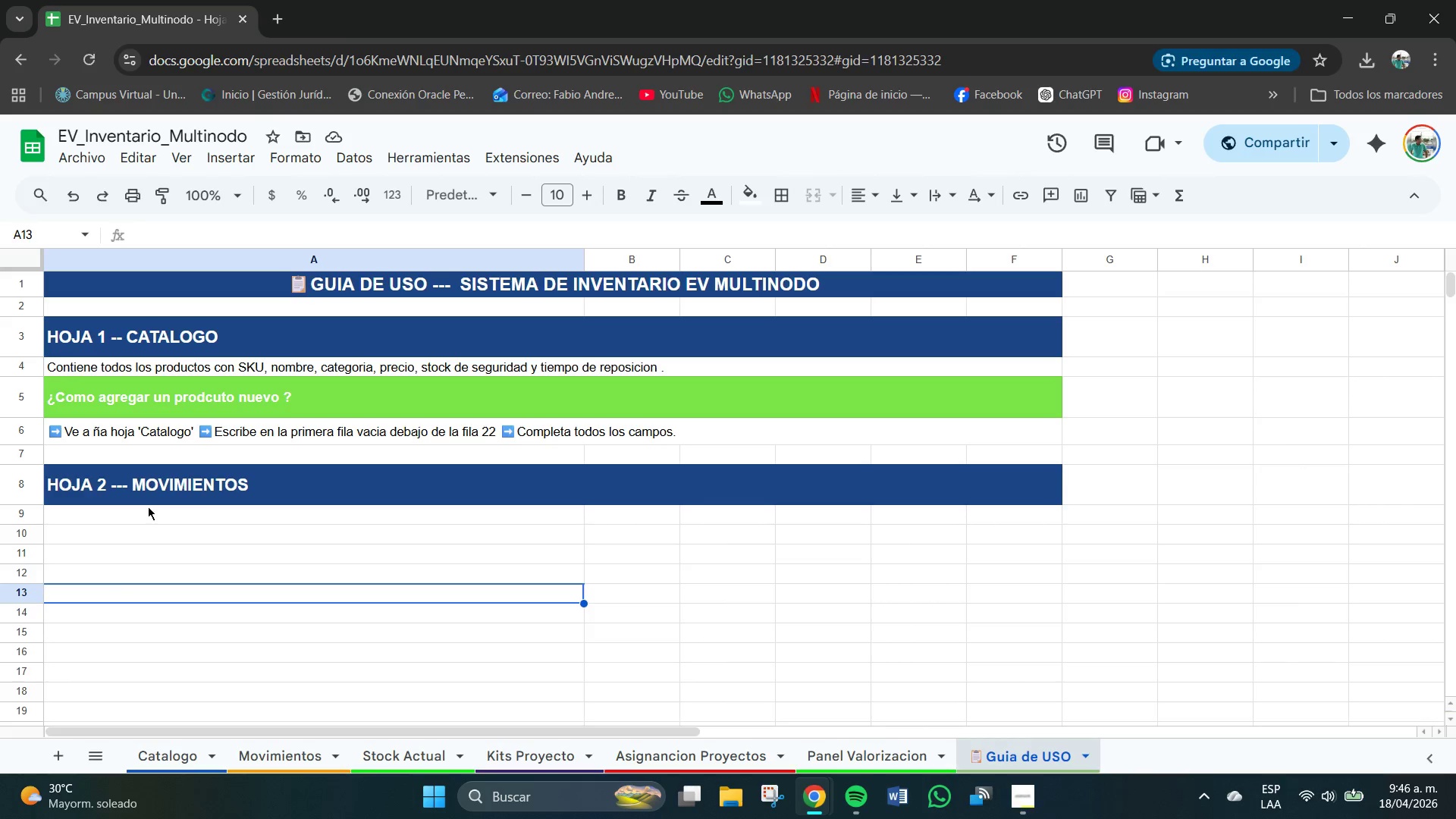 
left_click_drag(start_coordinate=[148, 512], to_coordinate=[1056, 518])
 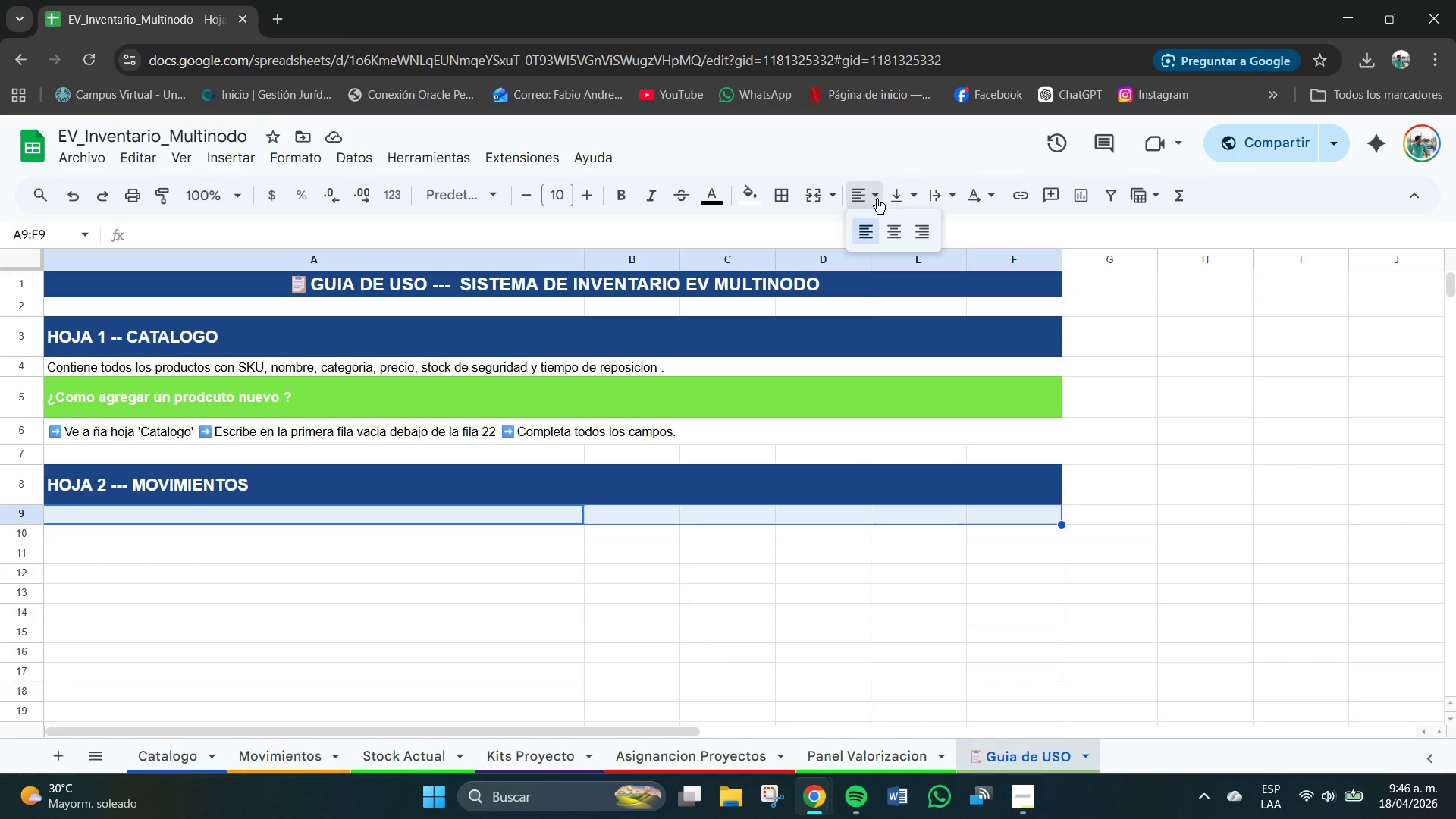 
double_click([895, 229])
 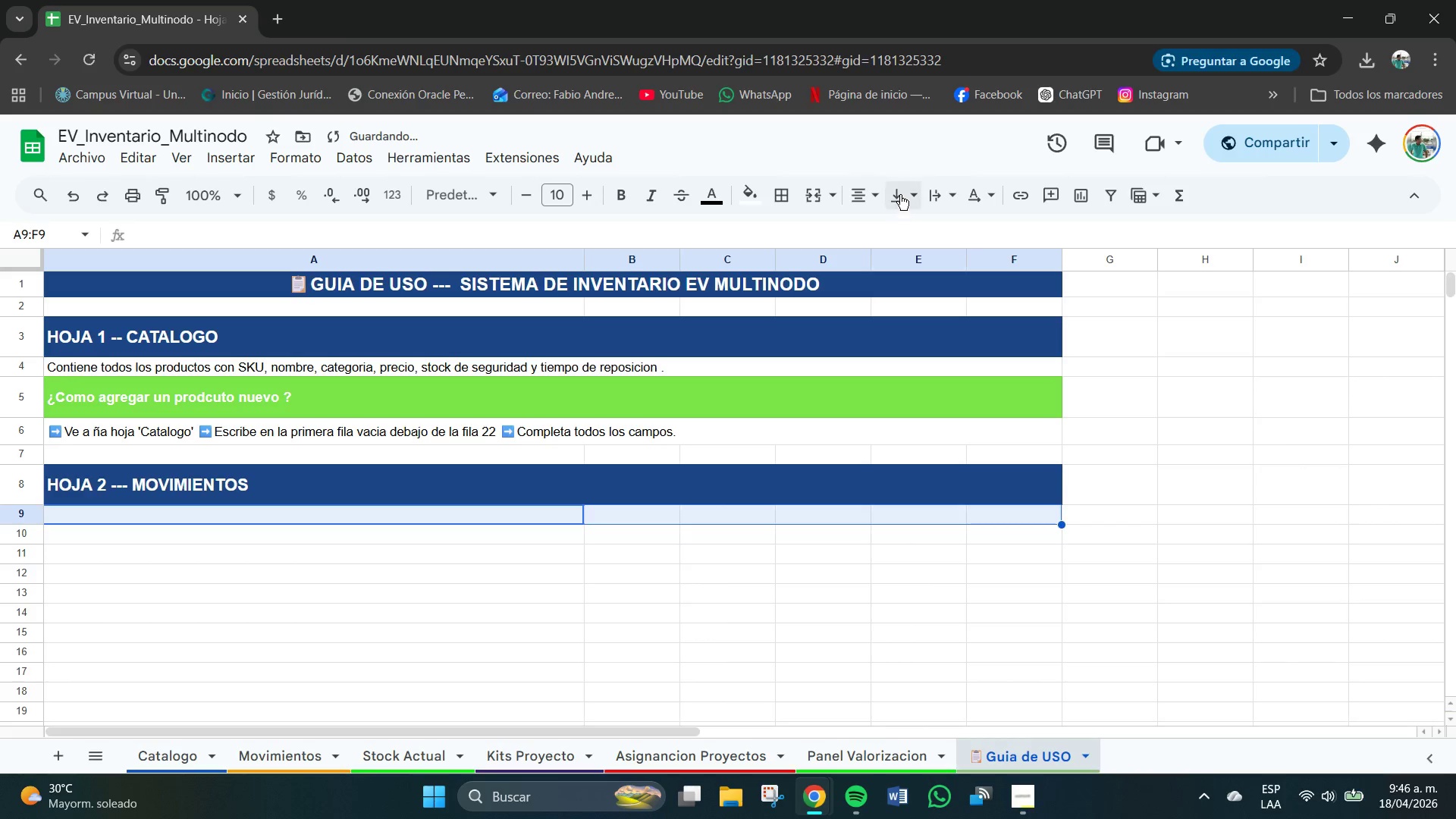 
triple_click([900, 195])
 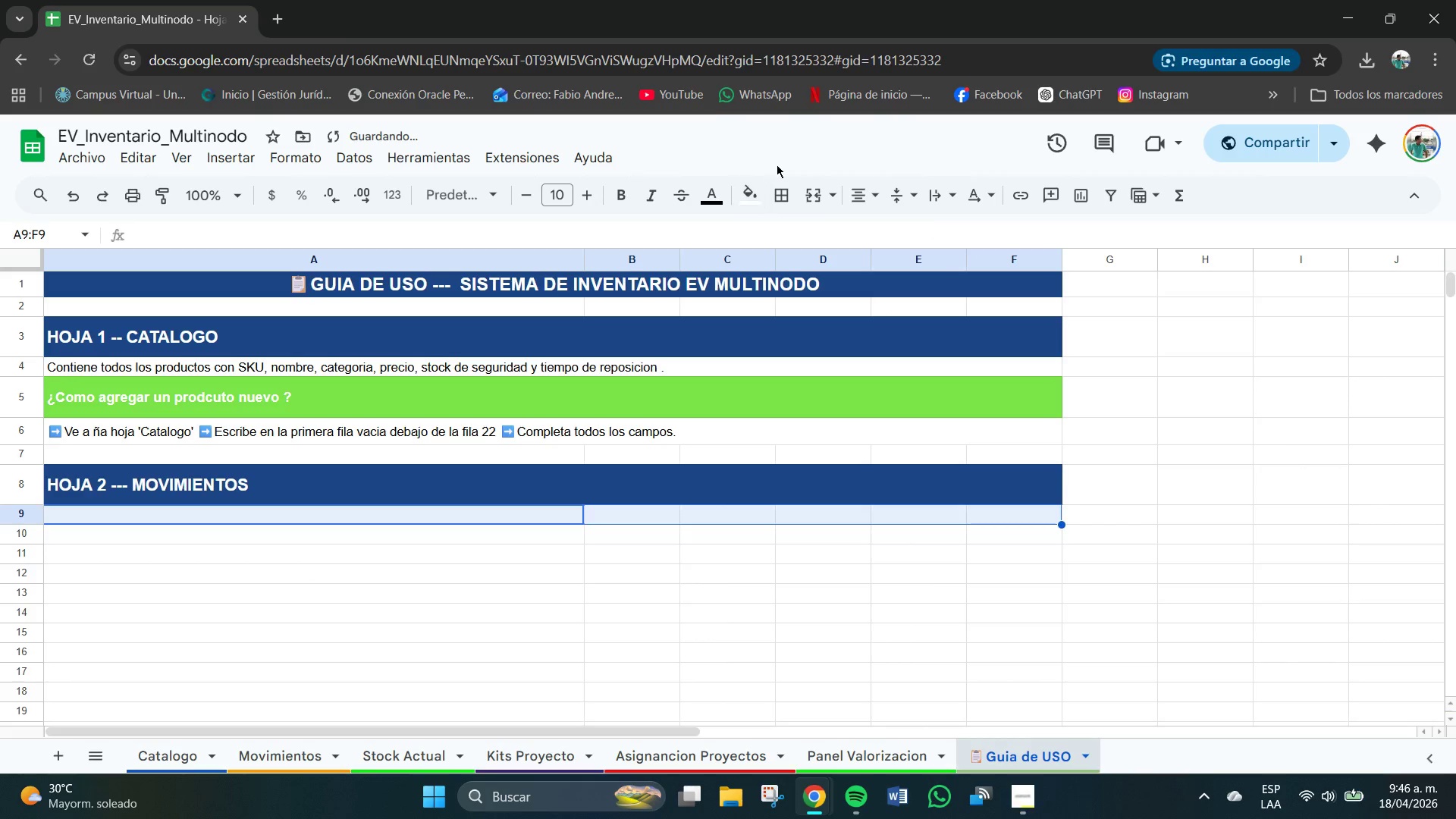 
left_click([824, 192])
 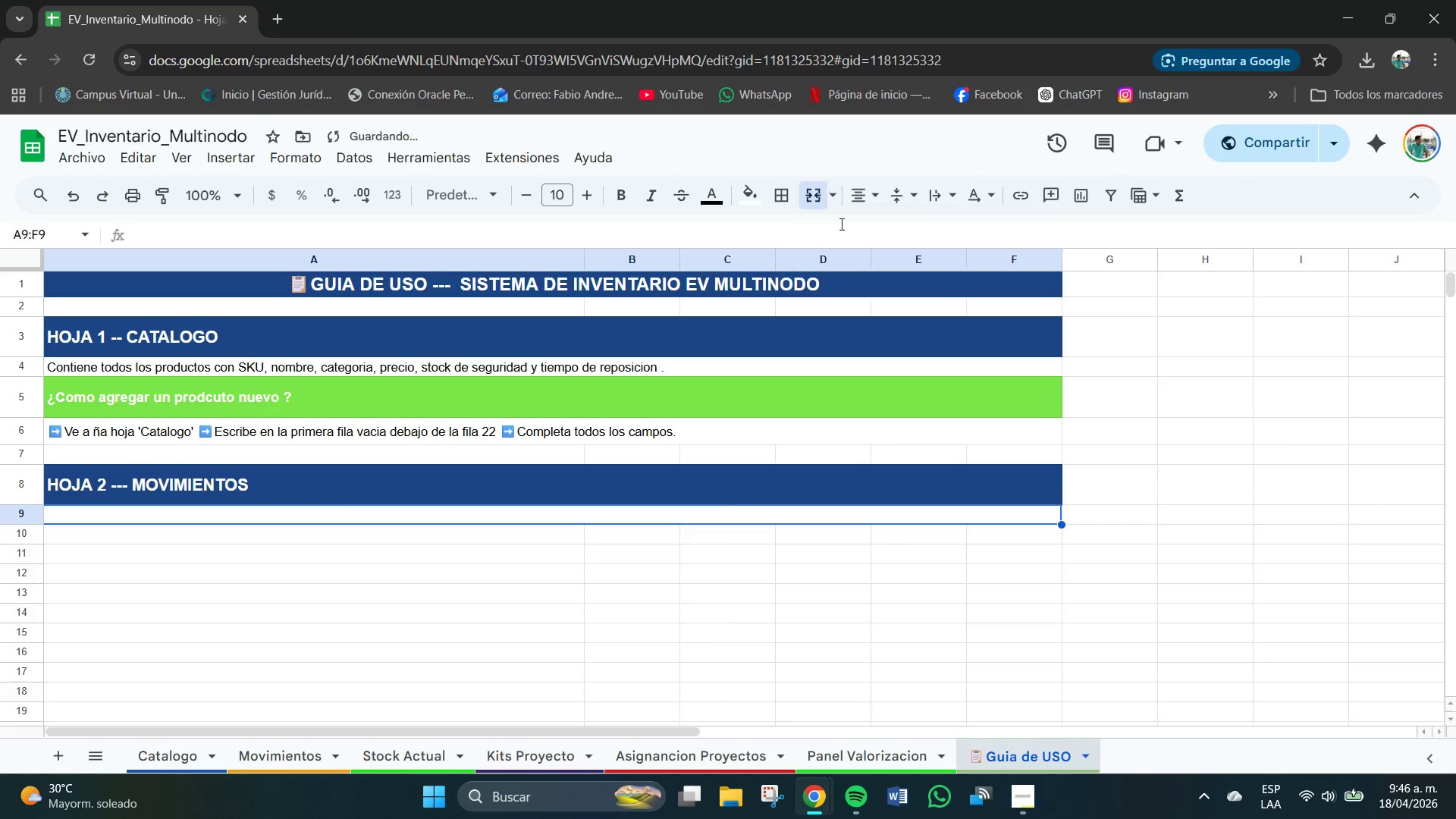 
double_click([857, 199])
 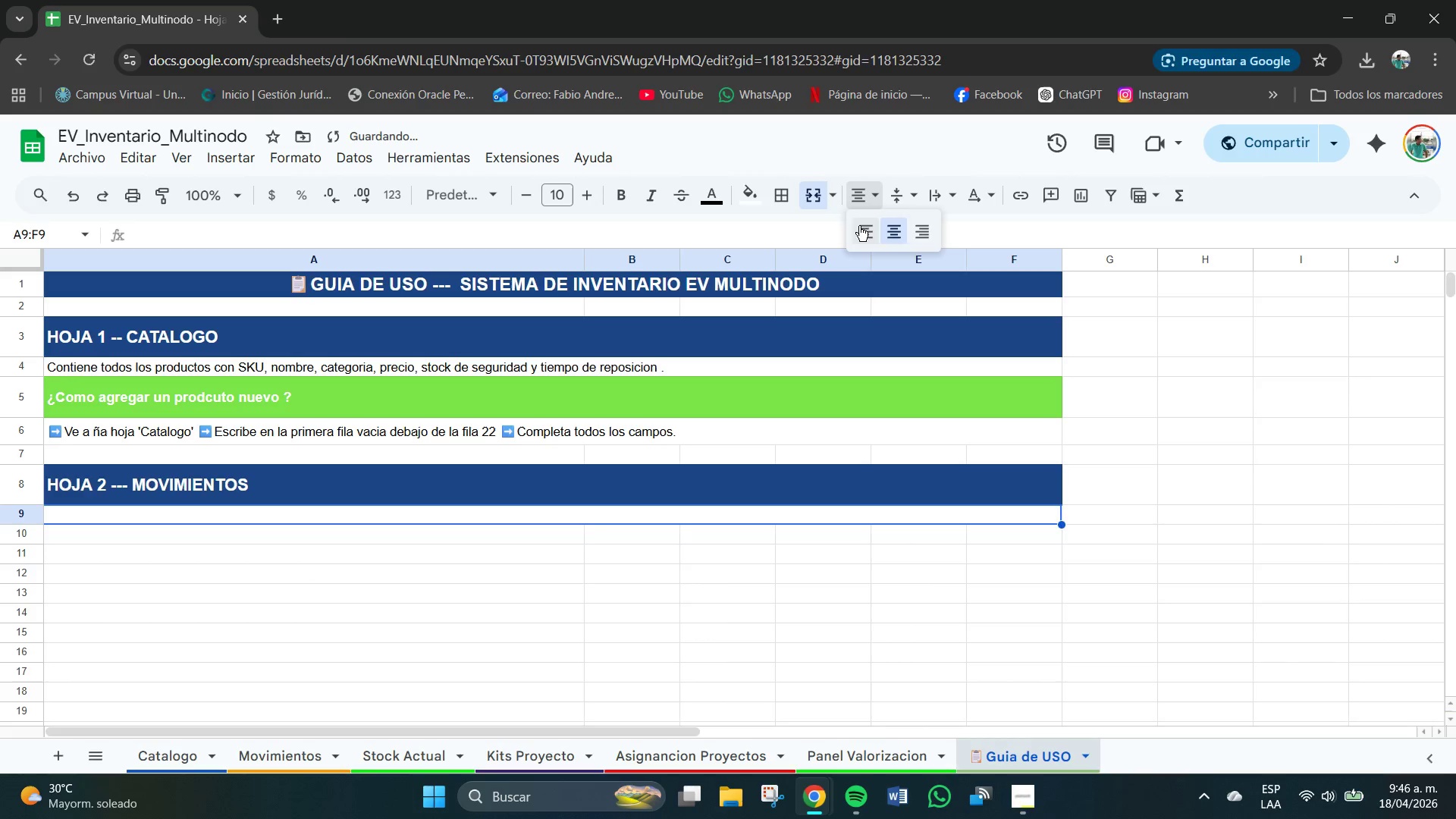 
triple_click([859, 227])
 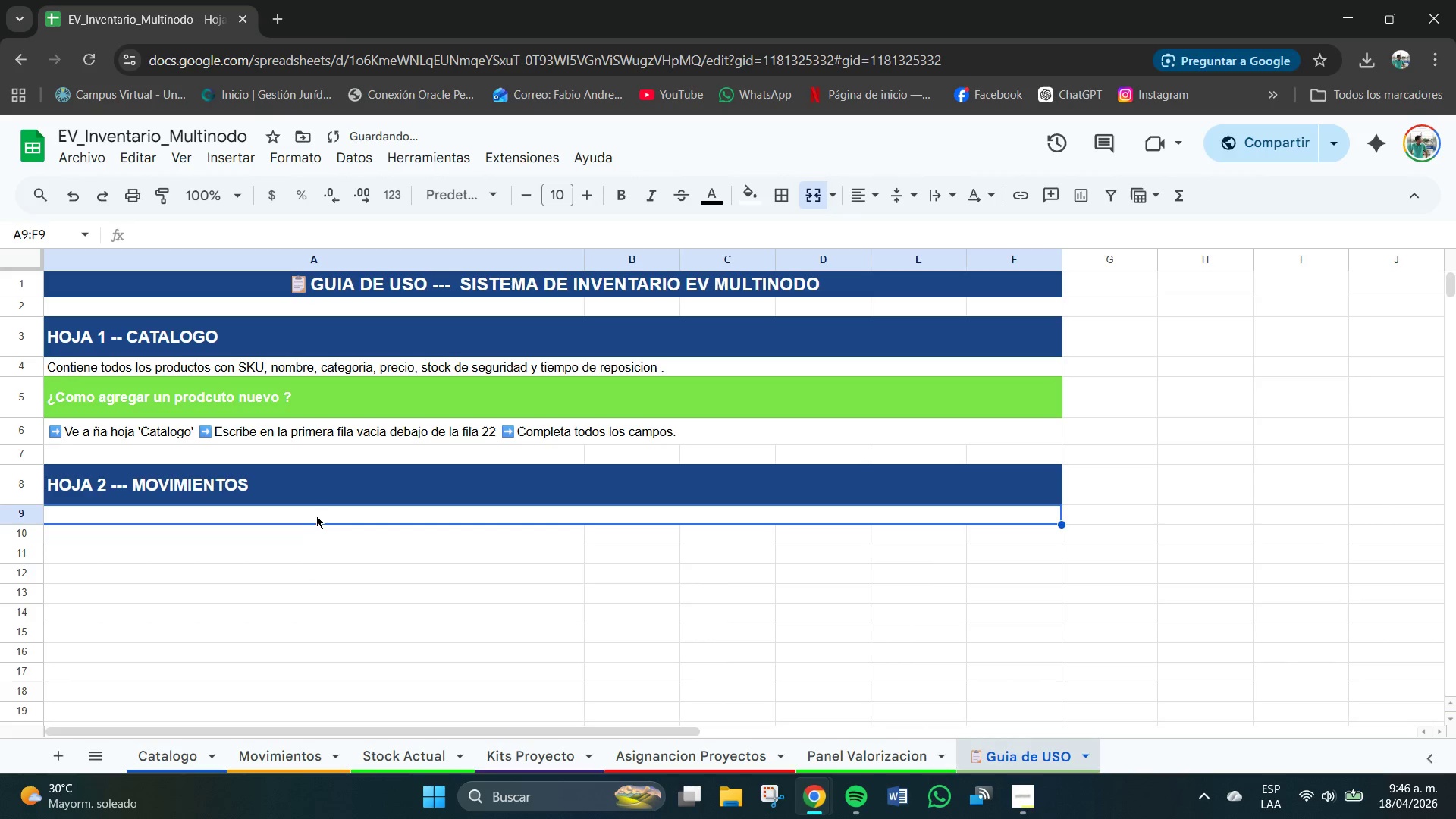 
double_click([315, 516])
 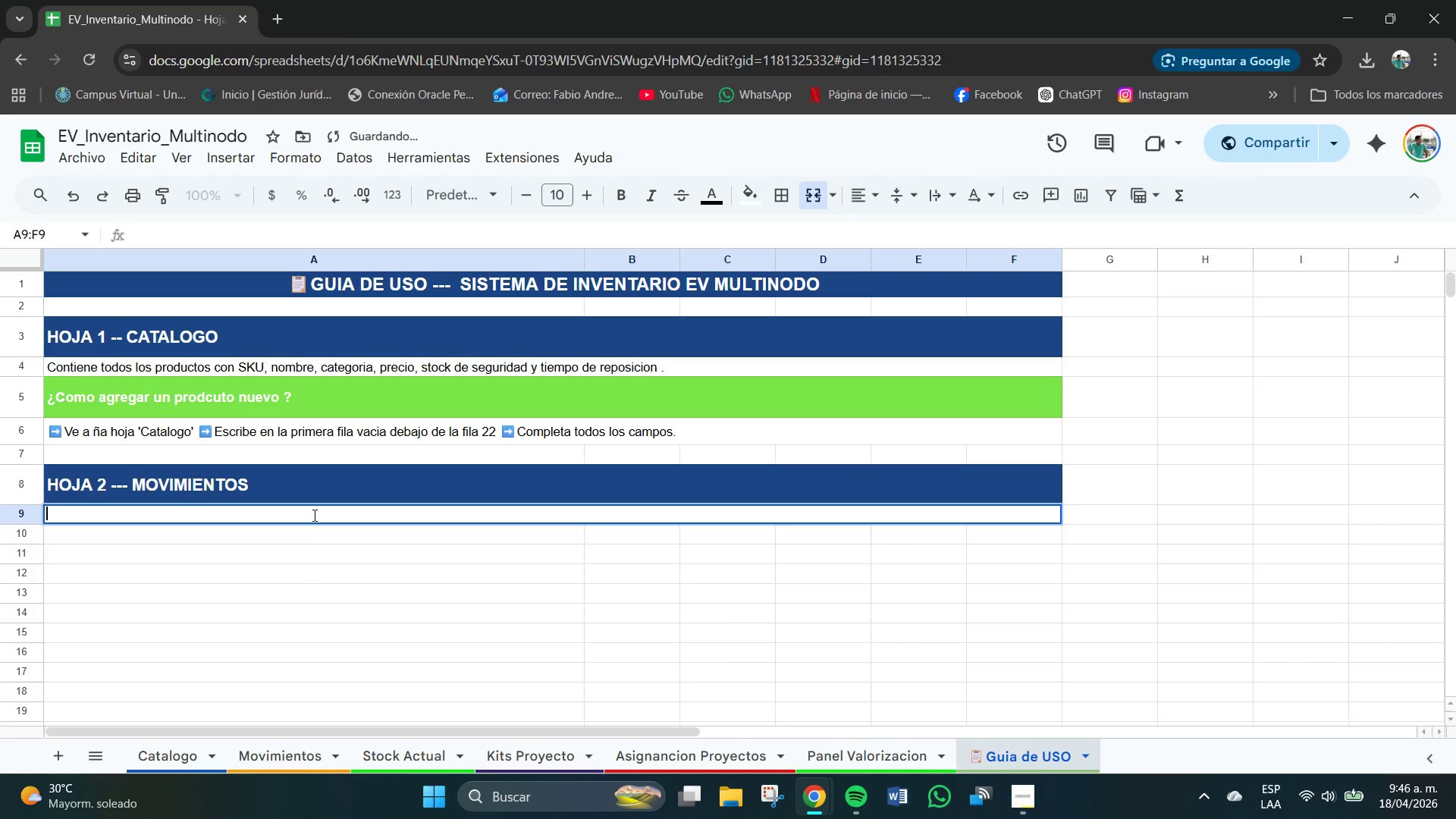 
type(Aqui se regisytart)
key(Backspace)
key(Backspace)
key(Backspace)
key(Backspace)
key(Backspace)
type(tra TODOS los movimientos )
key(Backspace)
type(> entradas, salidas,trasnferencias y asignaciones a prp)
key(Backspace)
type(po)
key(Backspace)
key(Backspace)
type(oyectos )
 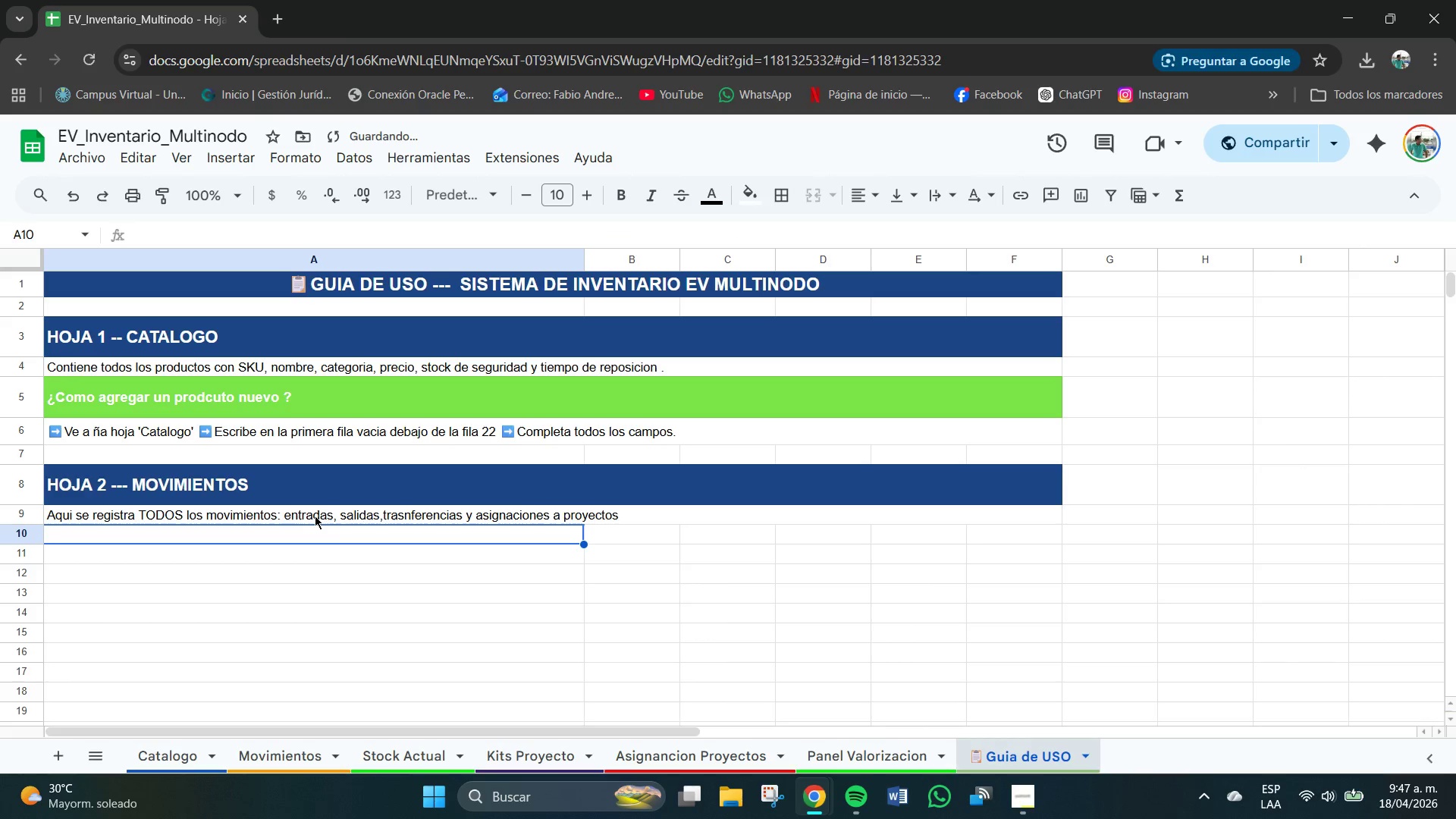 
 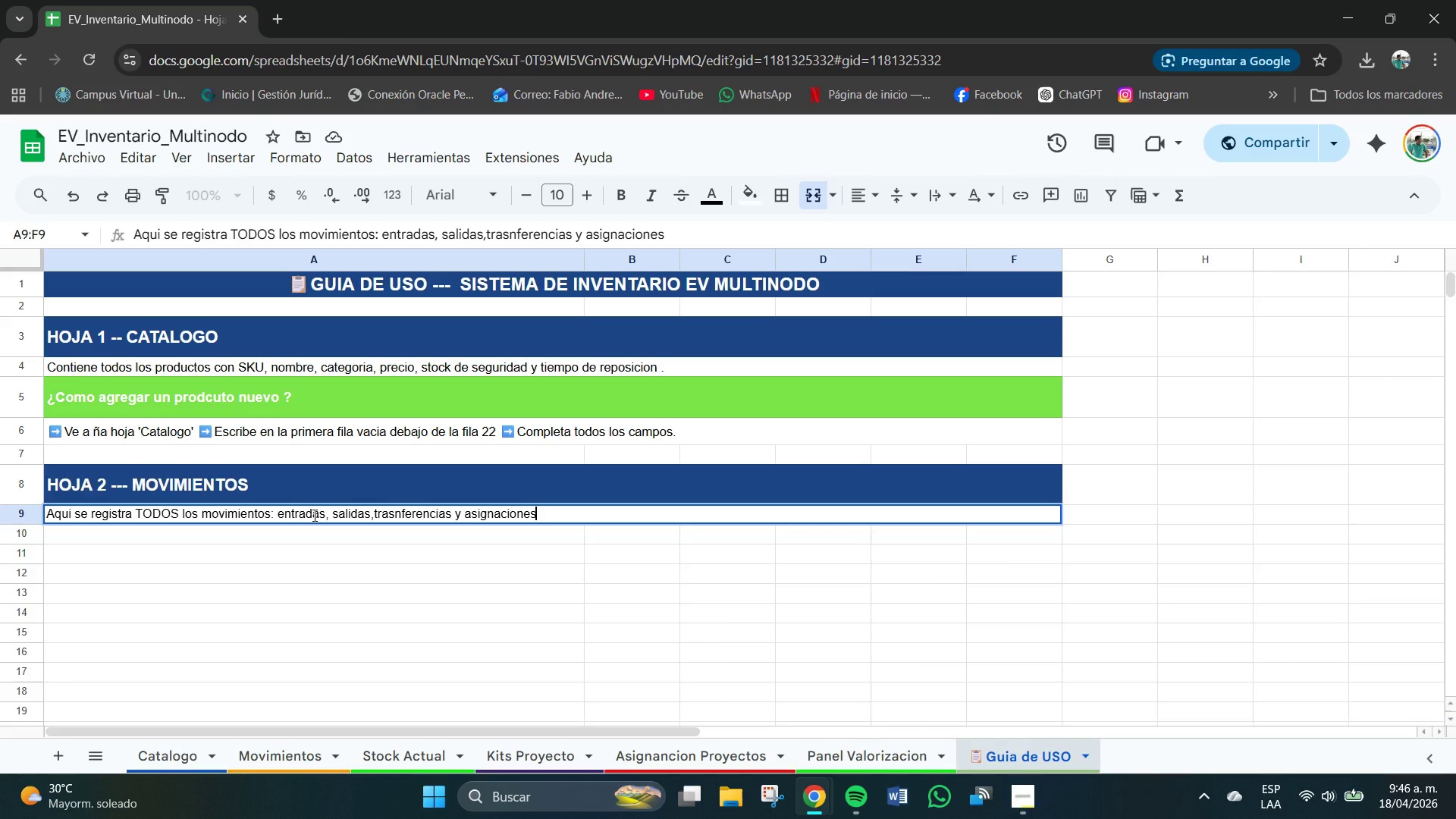 
key(Enter)
 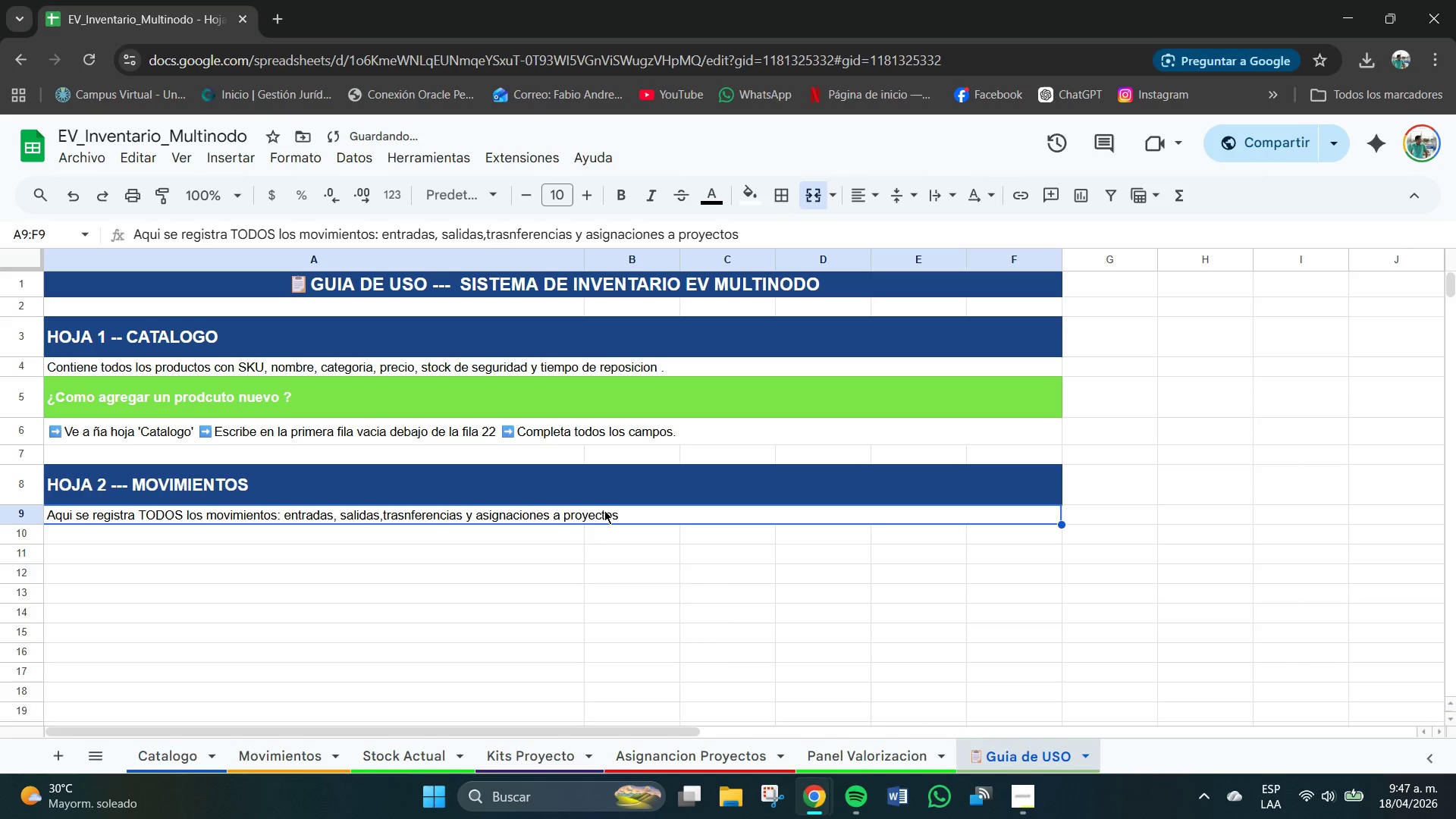 
double_click([621, 518])
 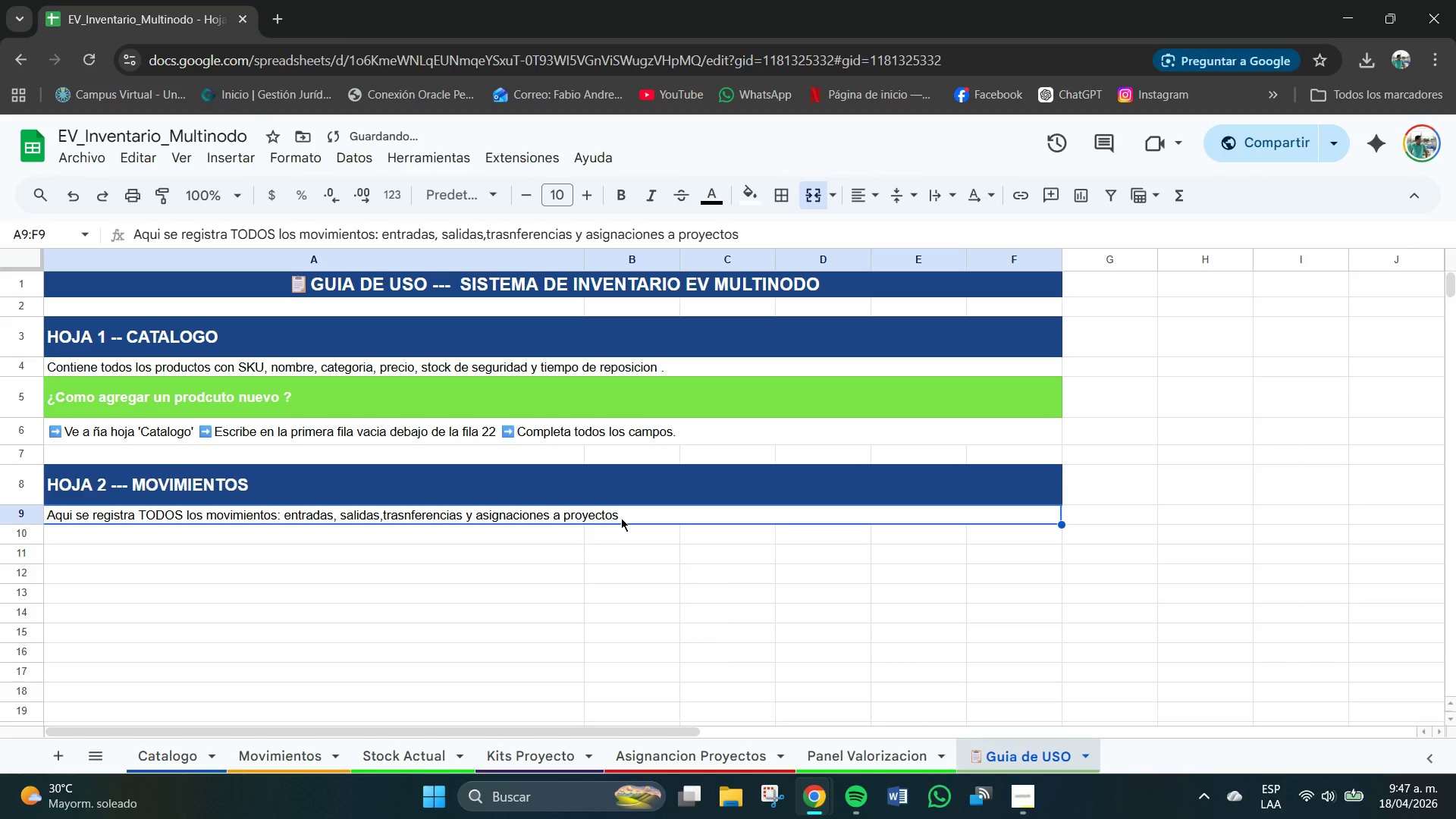 
triple_click([621, 518])
 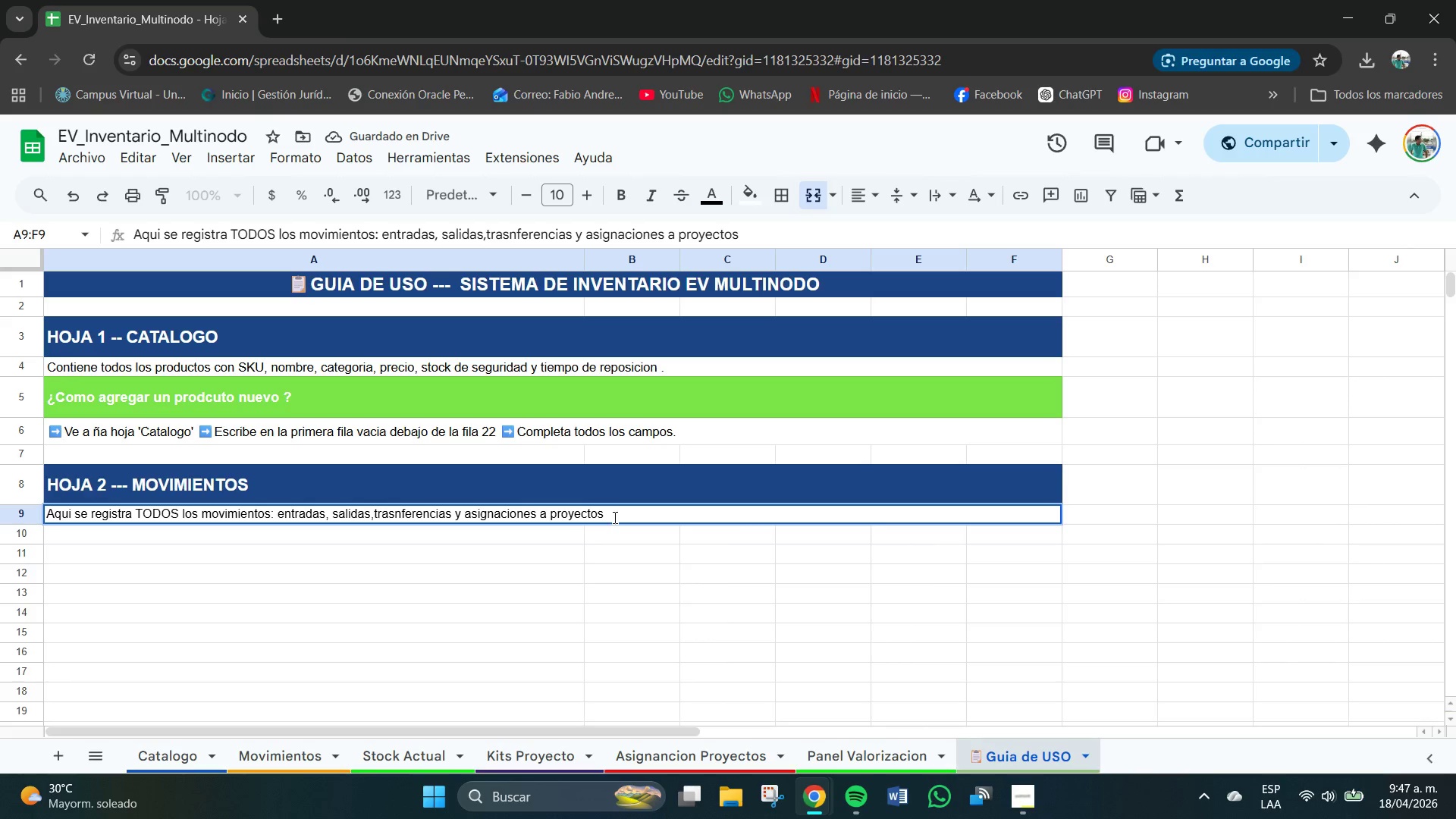 
key(Backspace)
 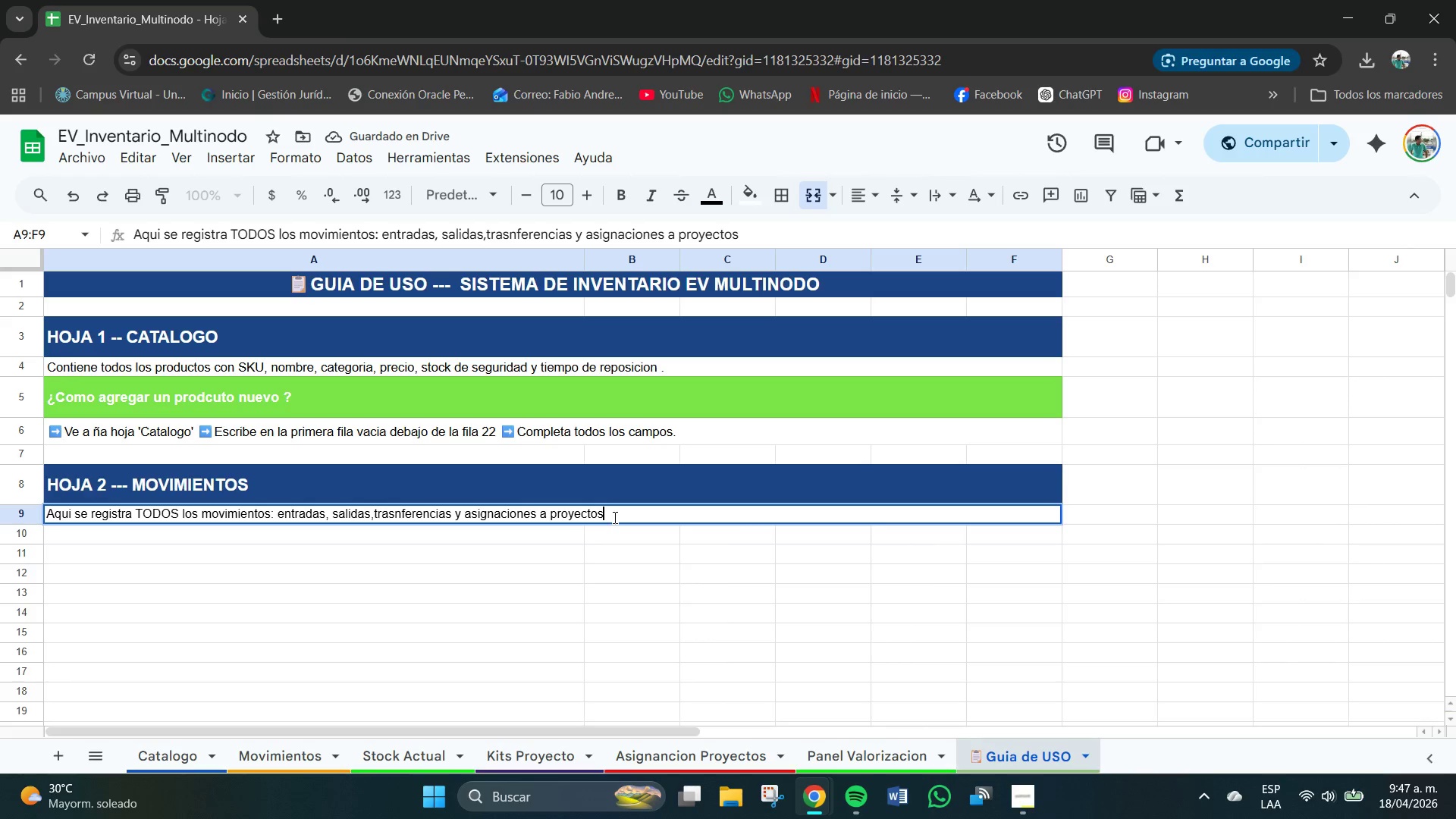 
key(Period)
 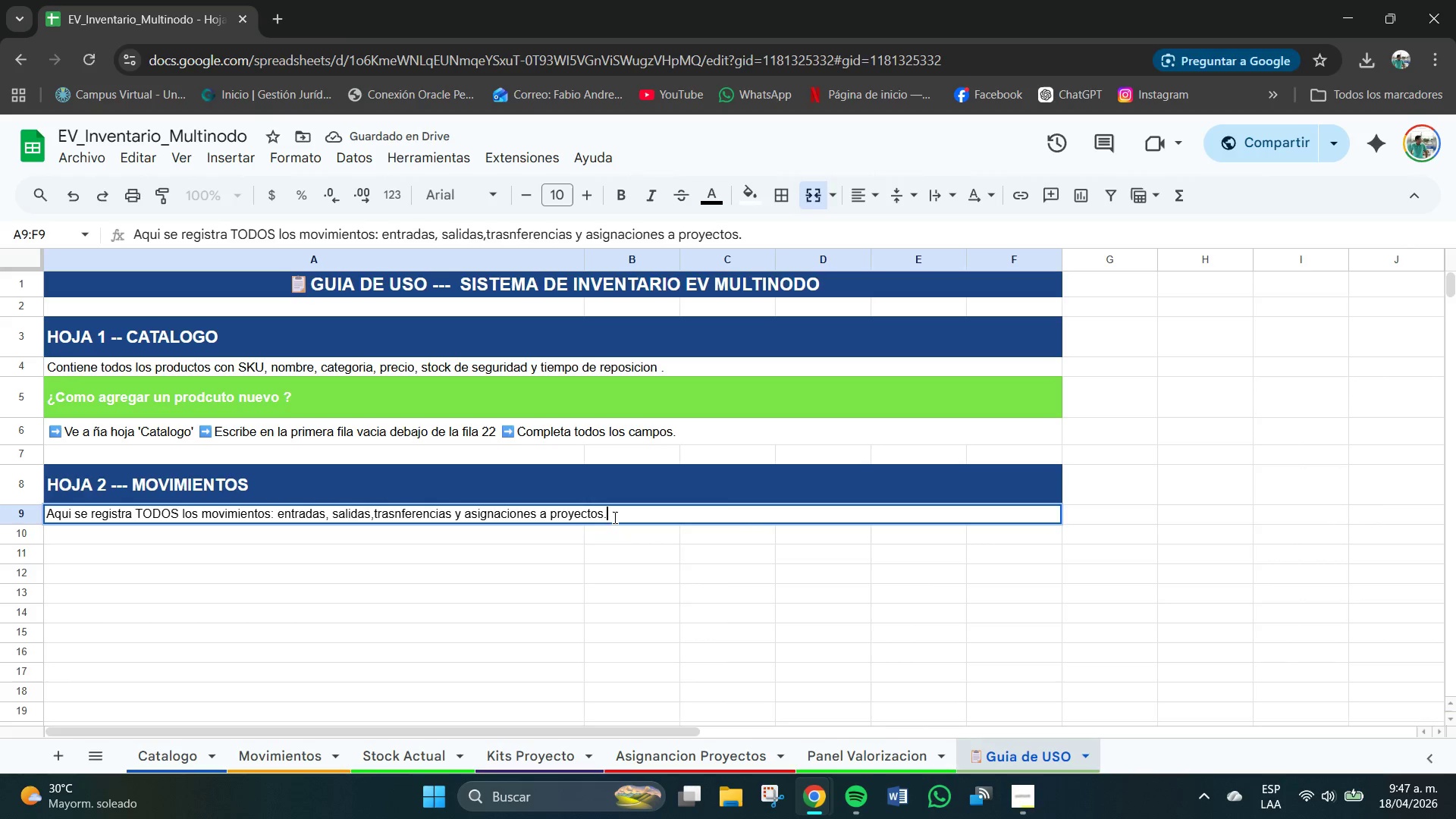 
key(Enter)
 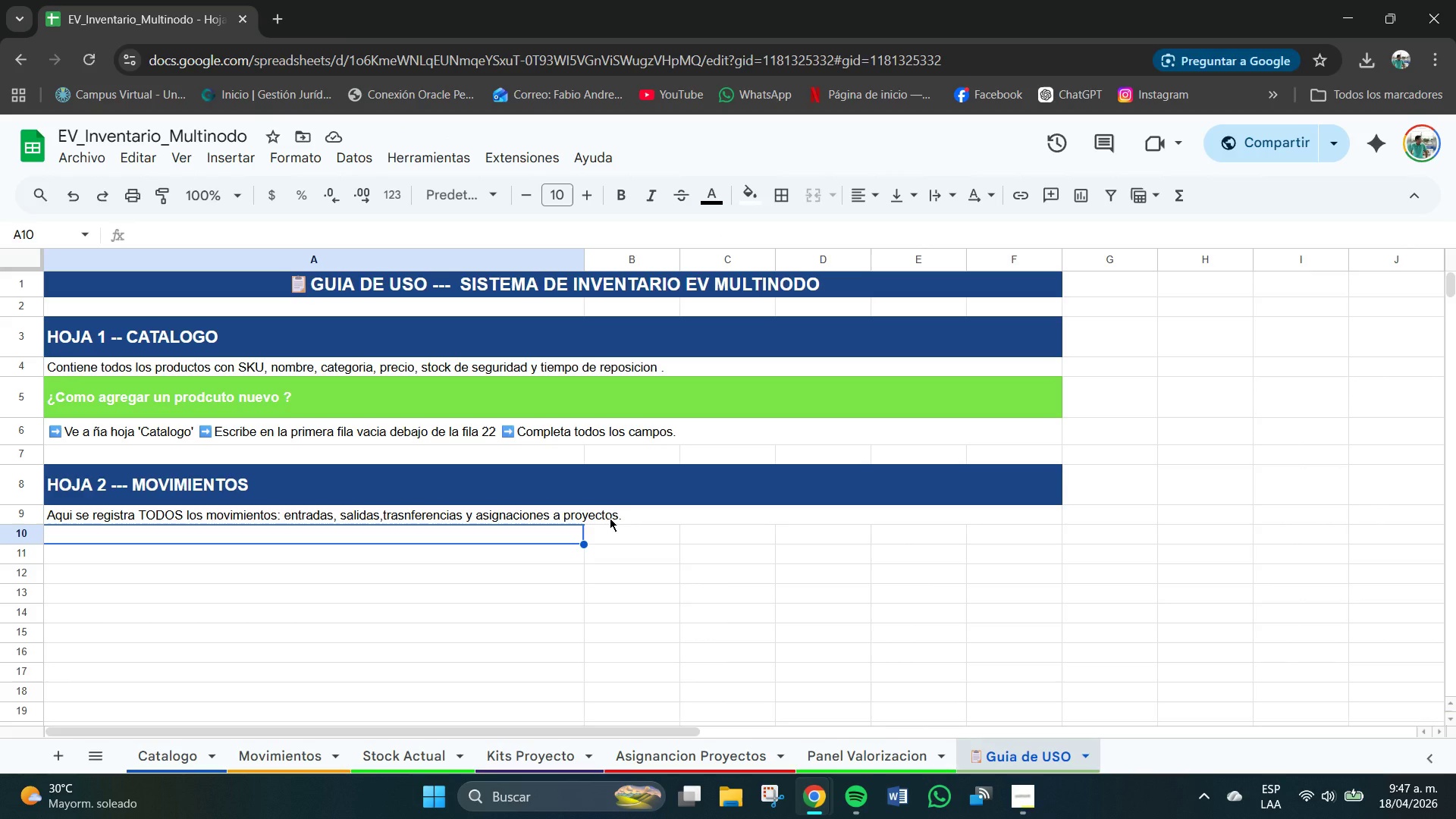 
wait(17.7)
 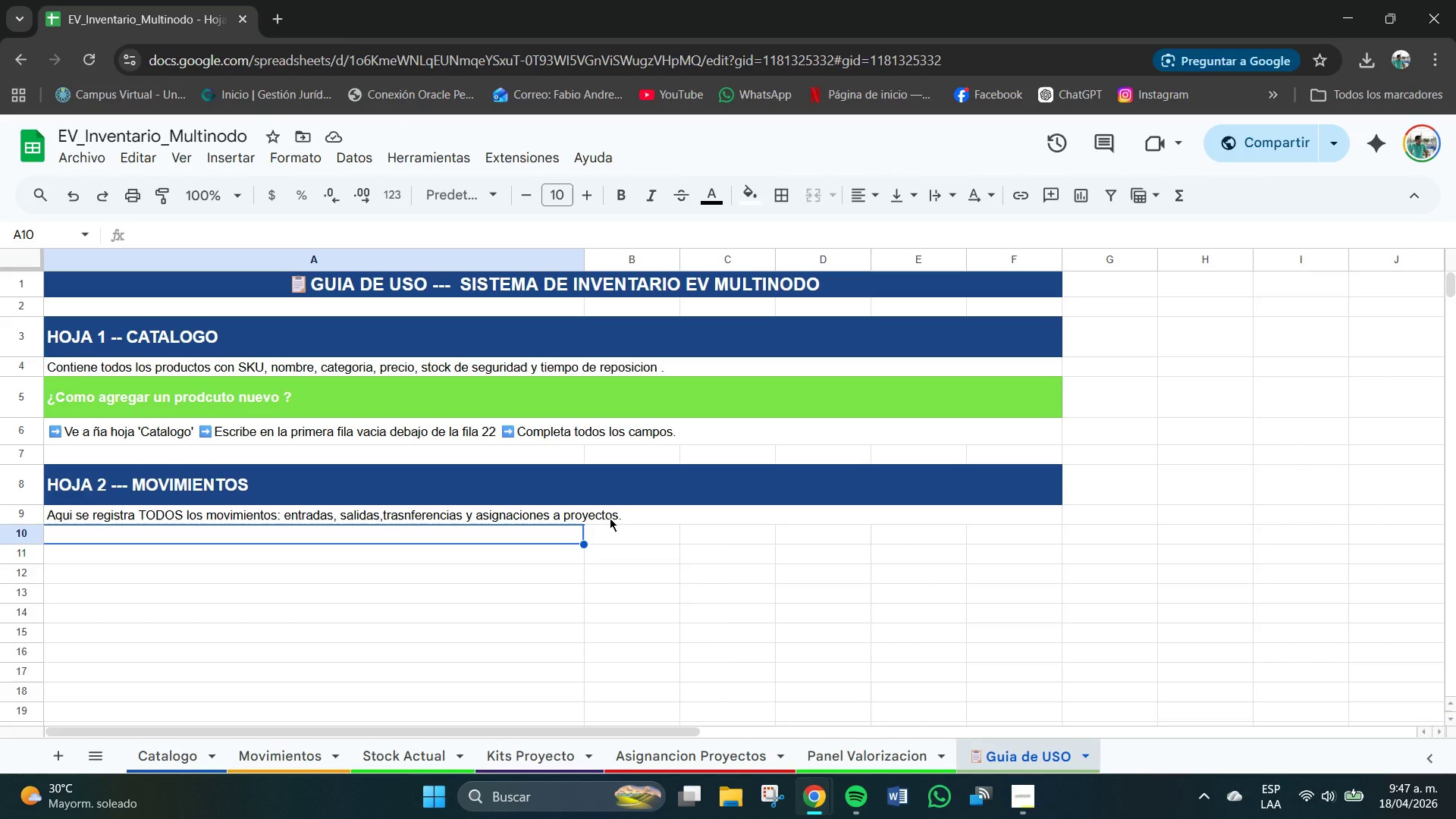 
left_click([403, 400])
 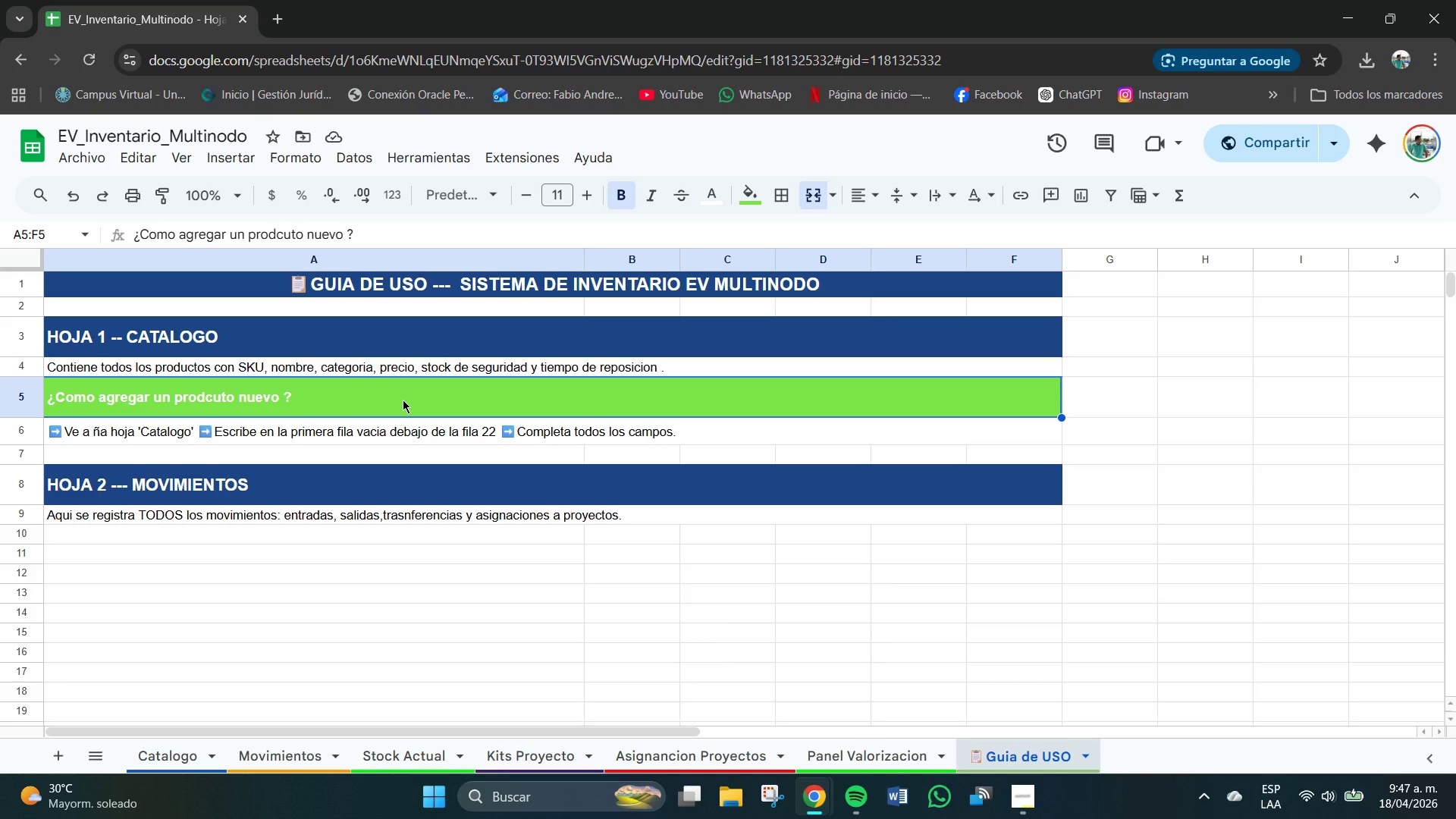 
key(Control+C)
 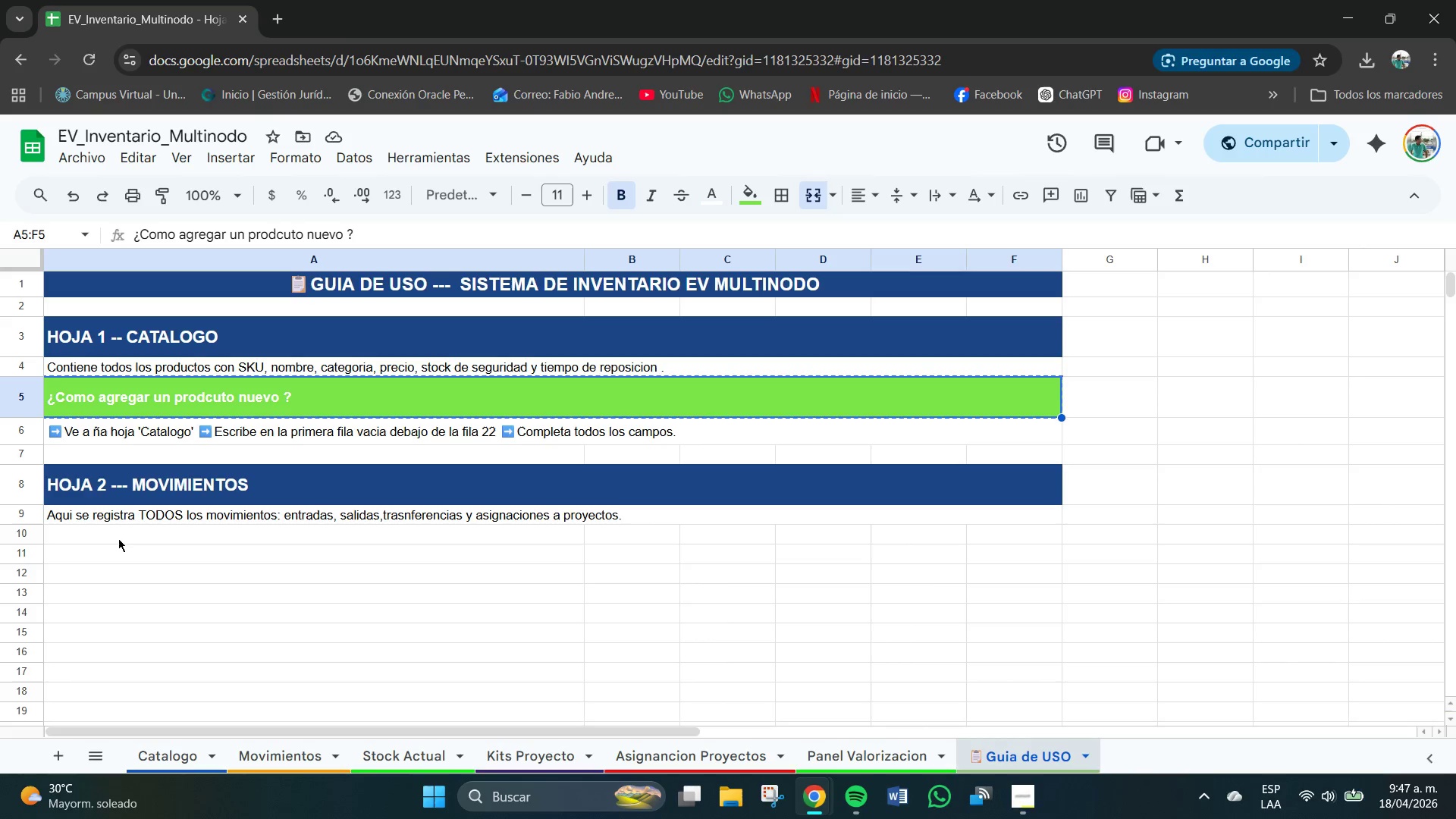 
left_click([94, 544])
 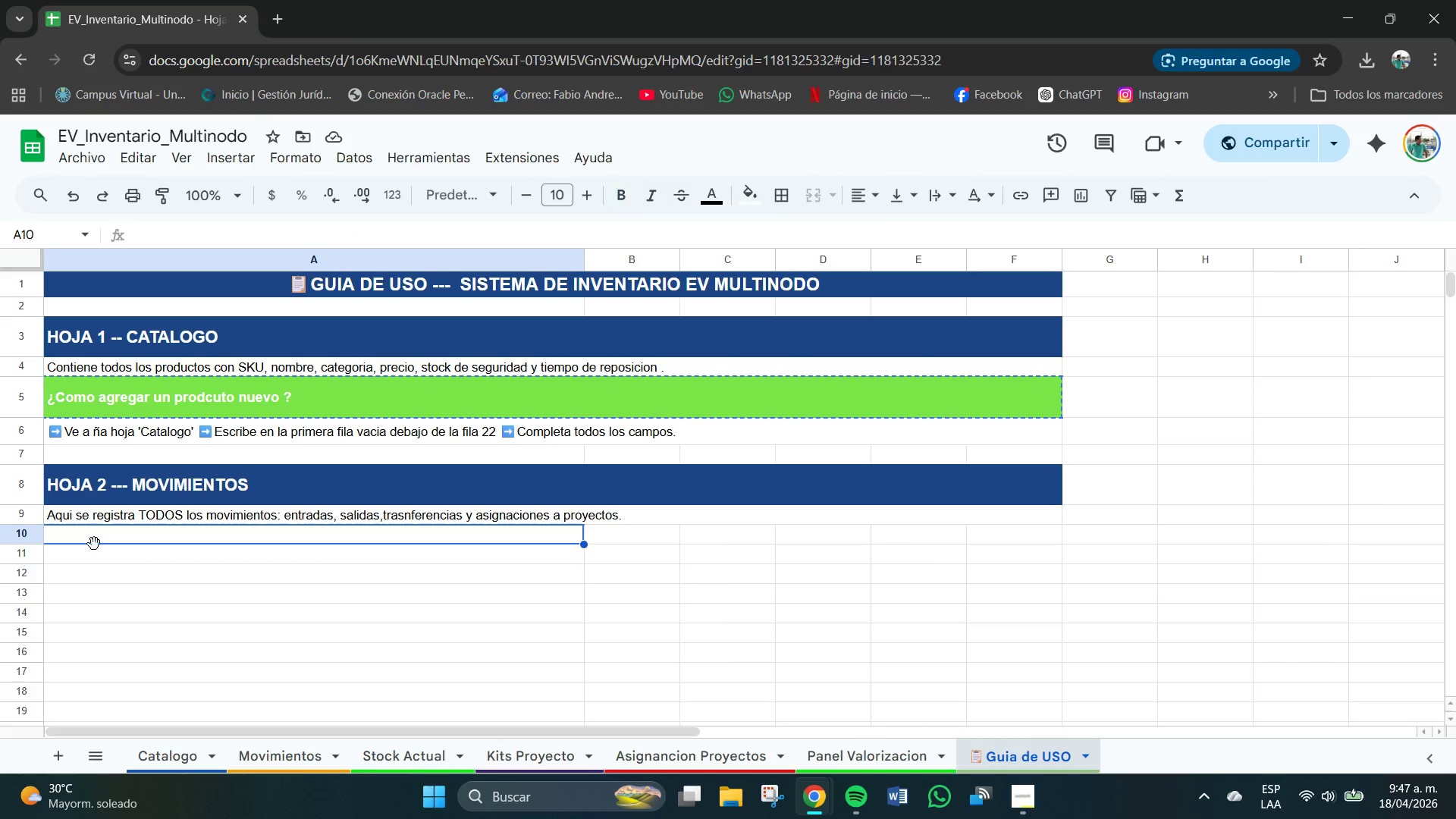 
hold_key(key=ControlLeft, duration=0.58)
 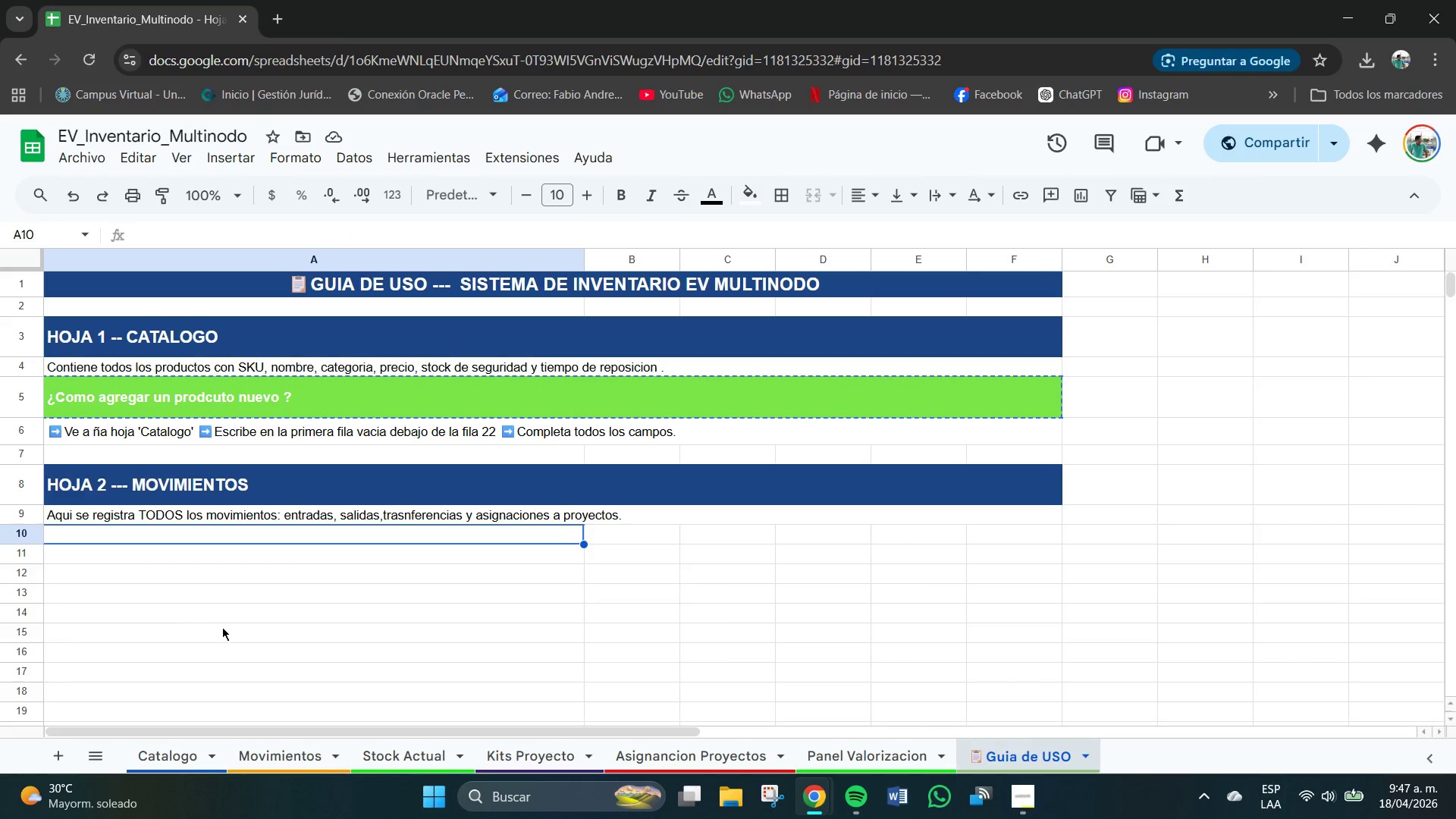 
left_click([222, 627])
 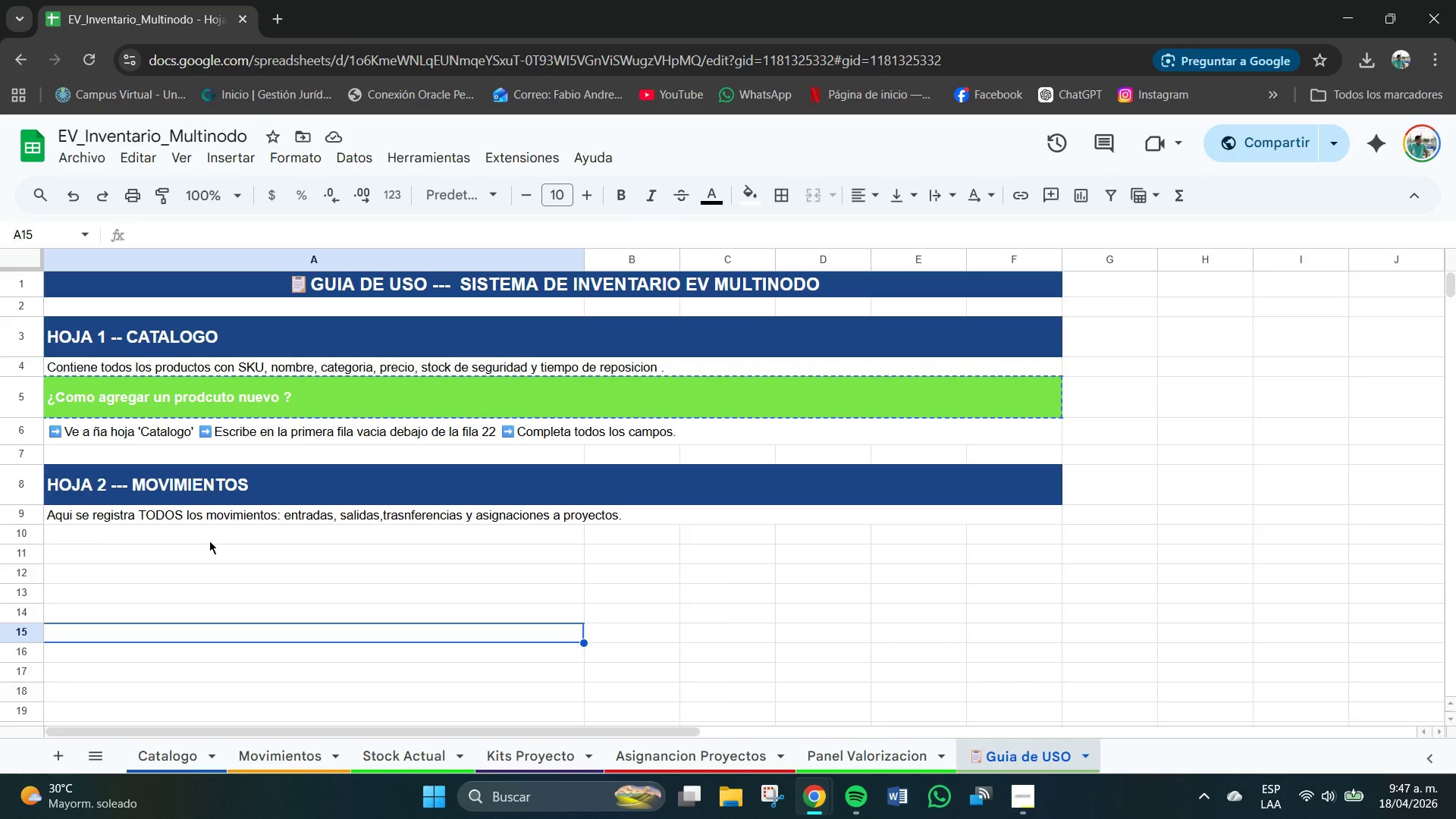 
left_click([209, 541])
 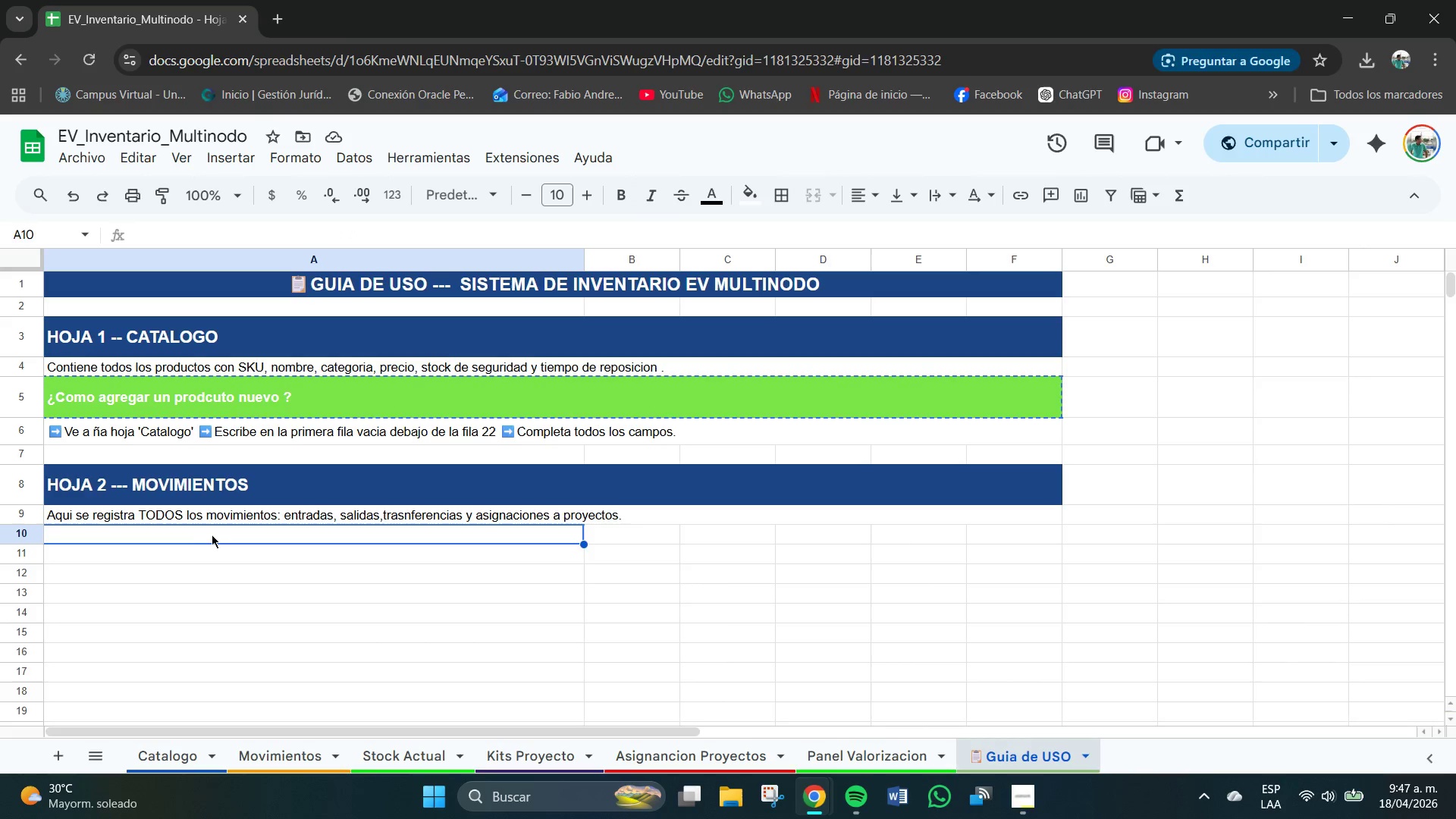 
left_click_drag(start_coordinate=[220, 535], to_coordinate=[1009, 536])
 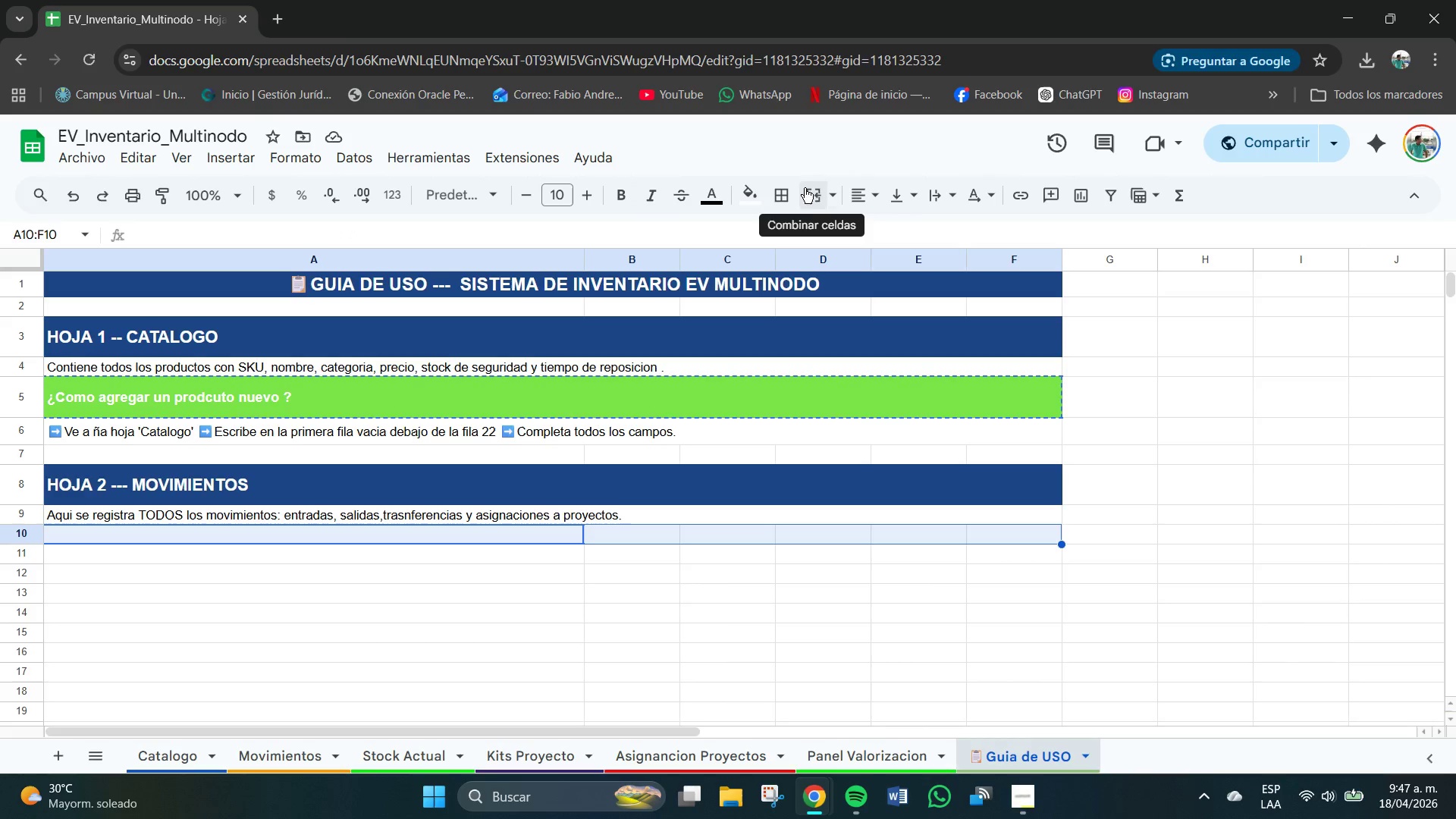 
left_click([833, 193])
 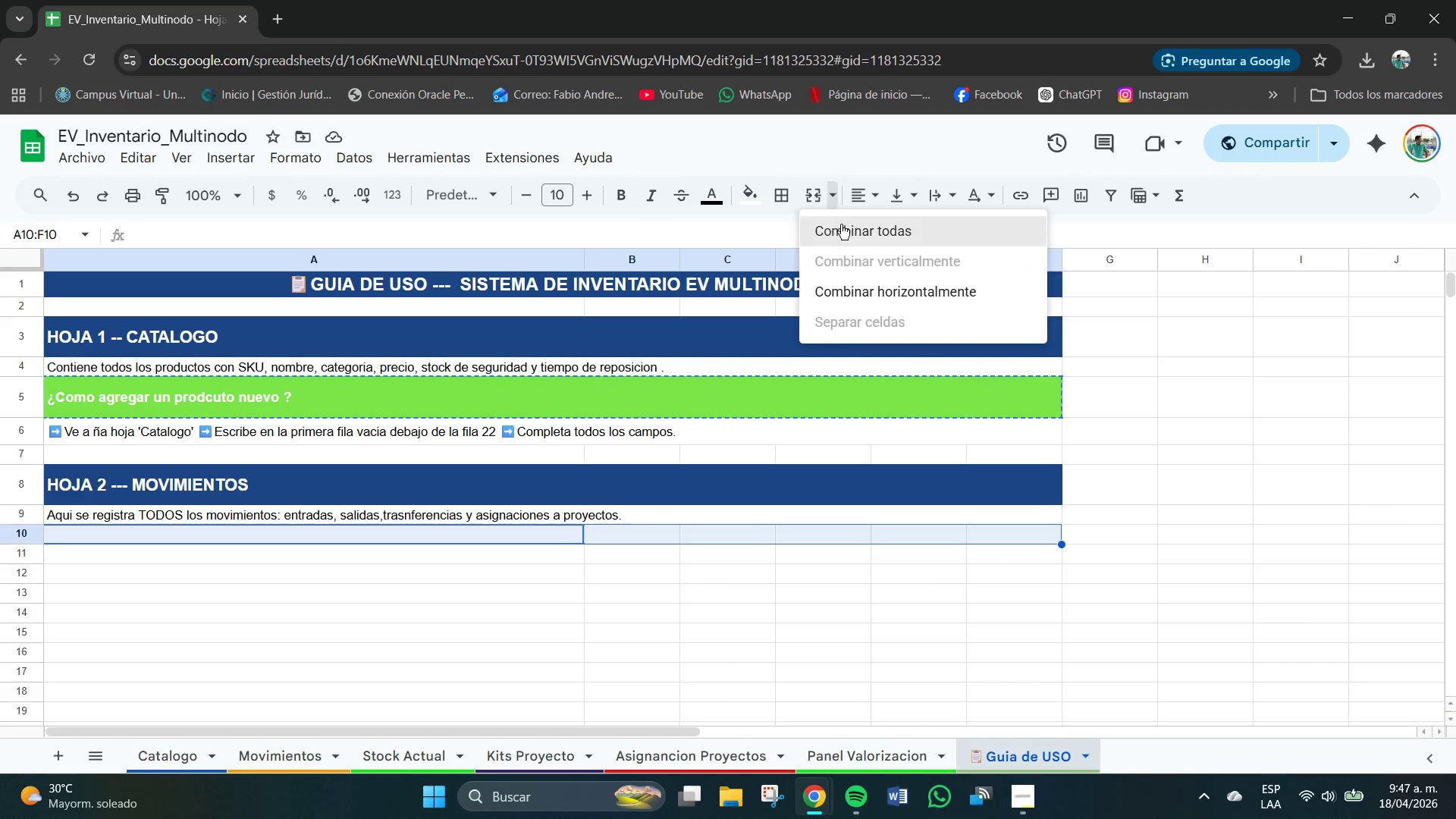 
left_click([843, 229])
 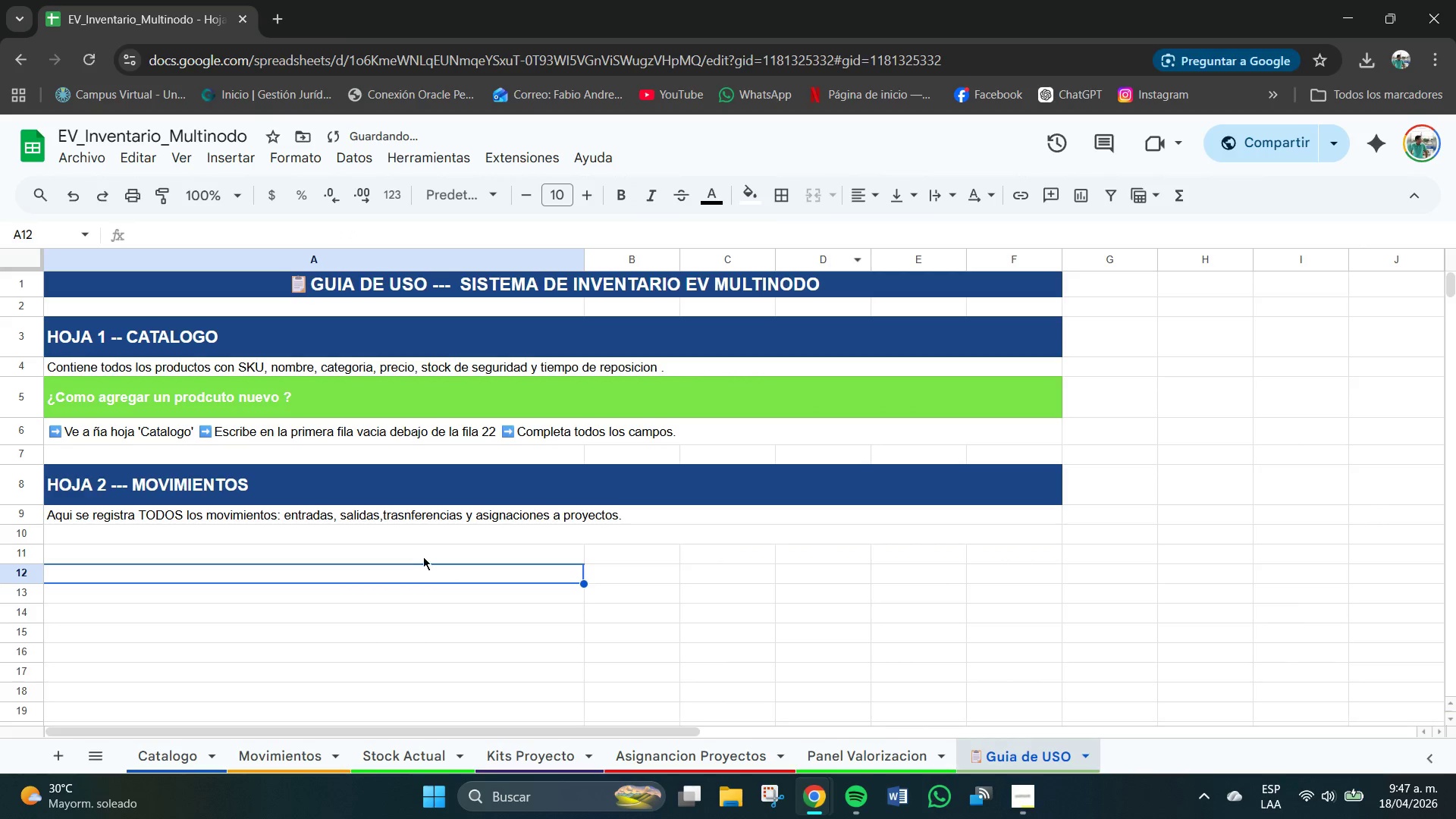 
double_click([422, 533])
 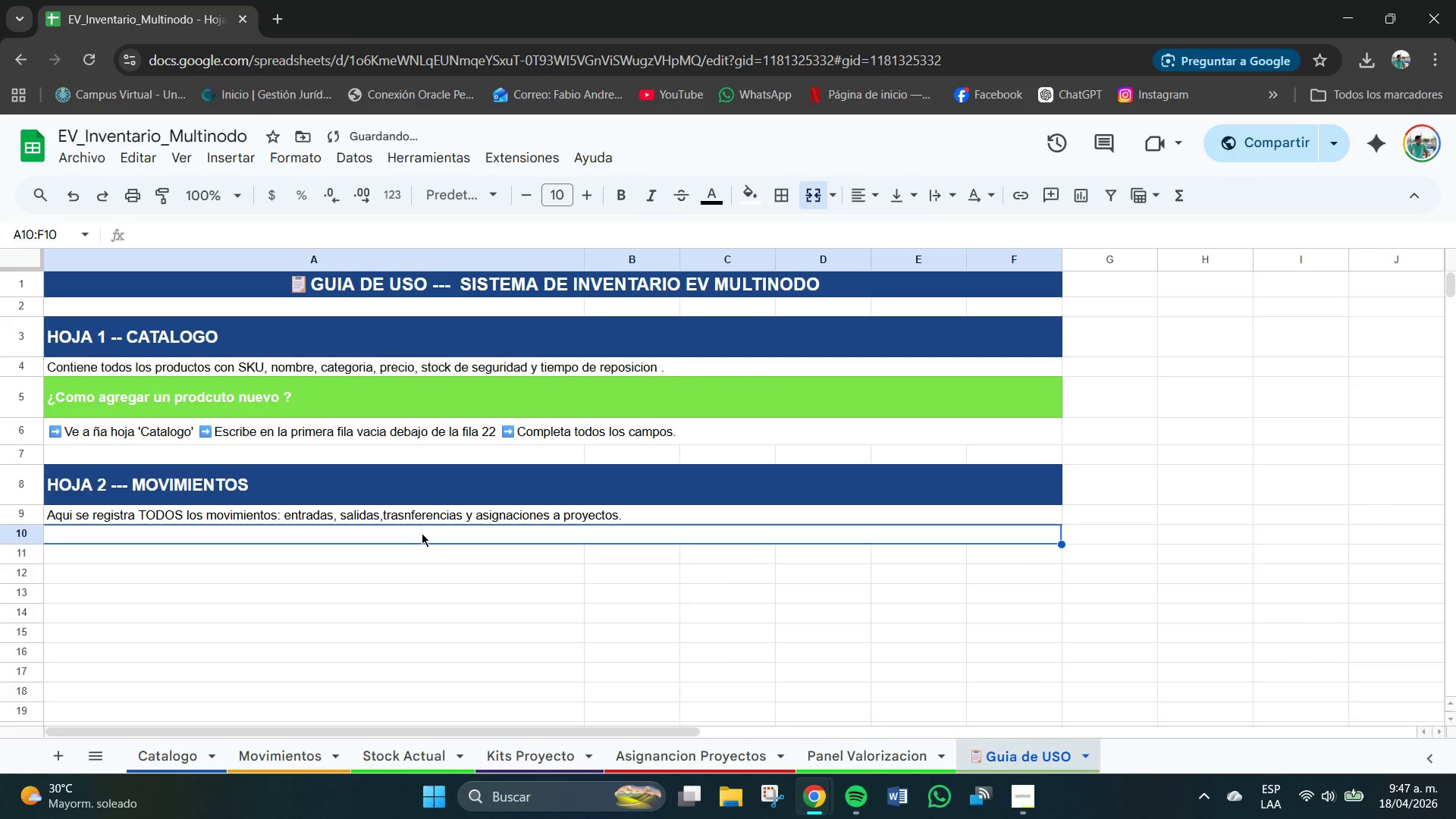 
key(Control+V)
 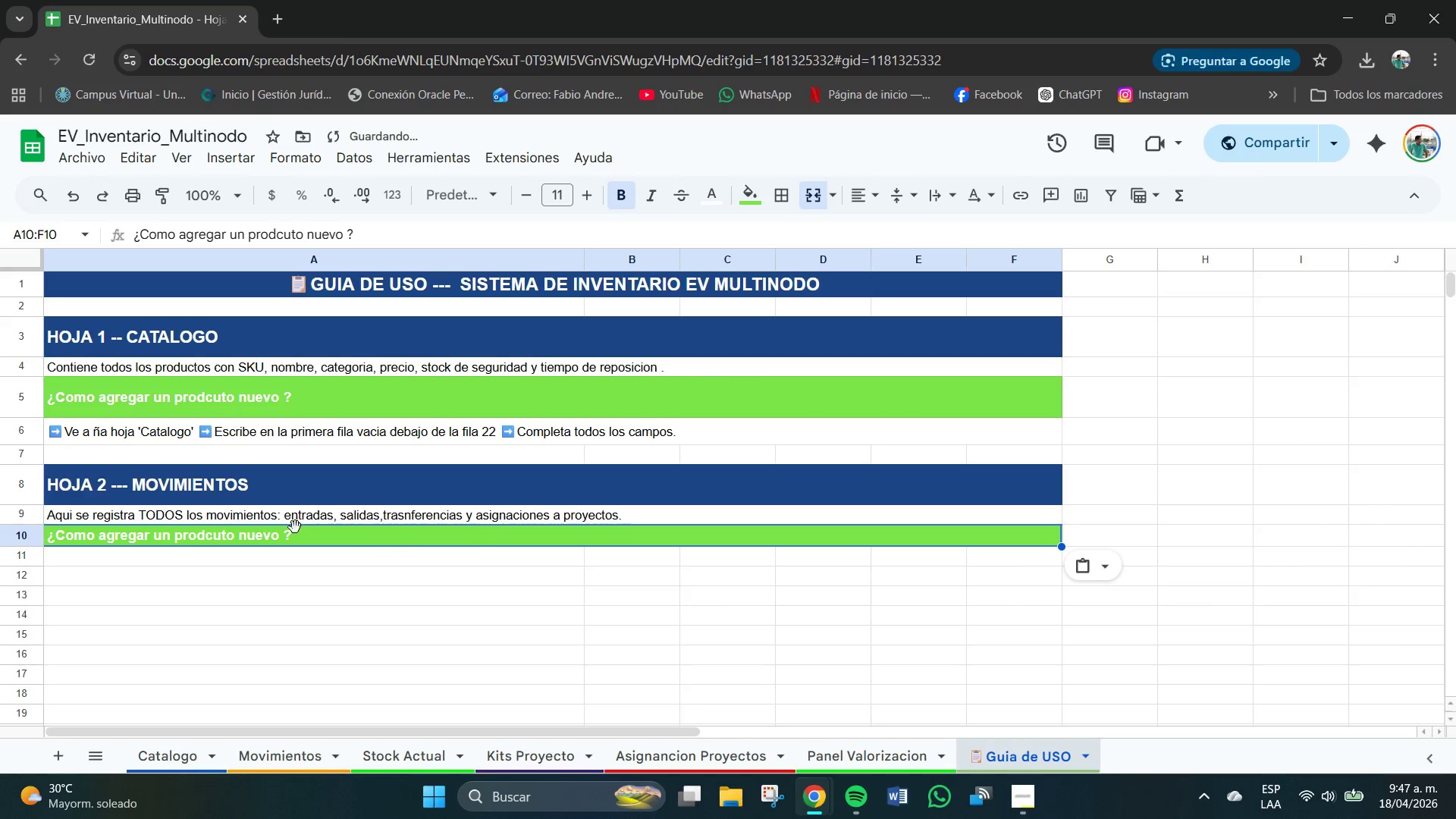 
left_click([285, 524])
 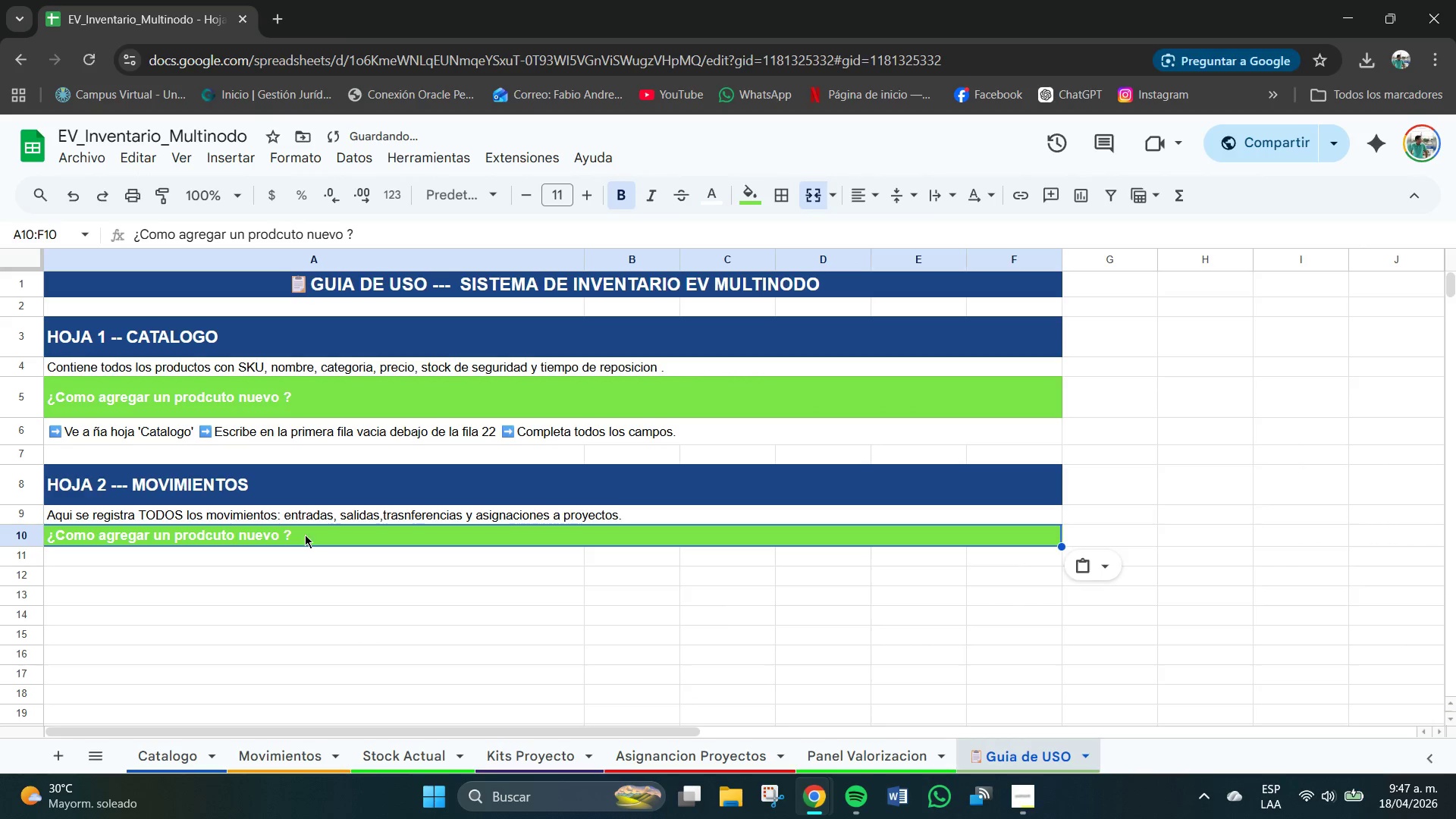 
double_click([306, 534])
 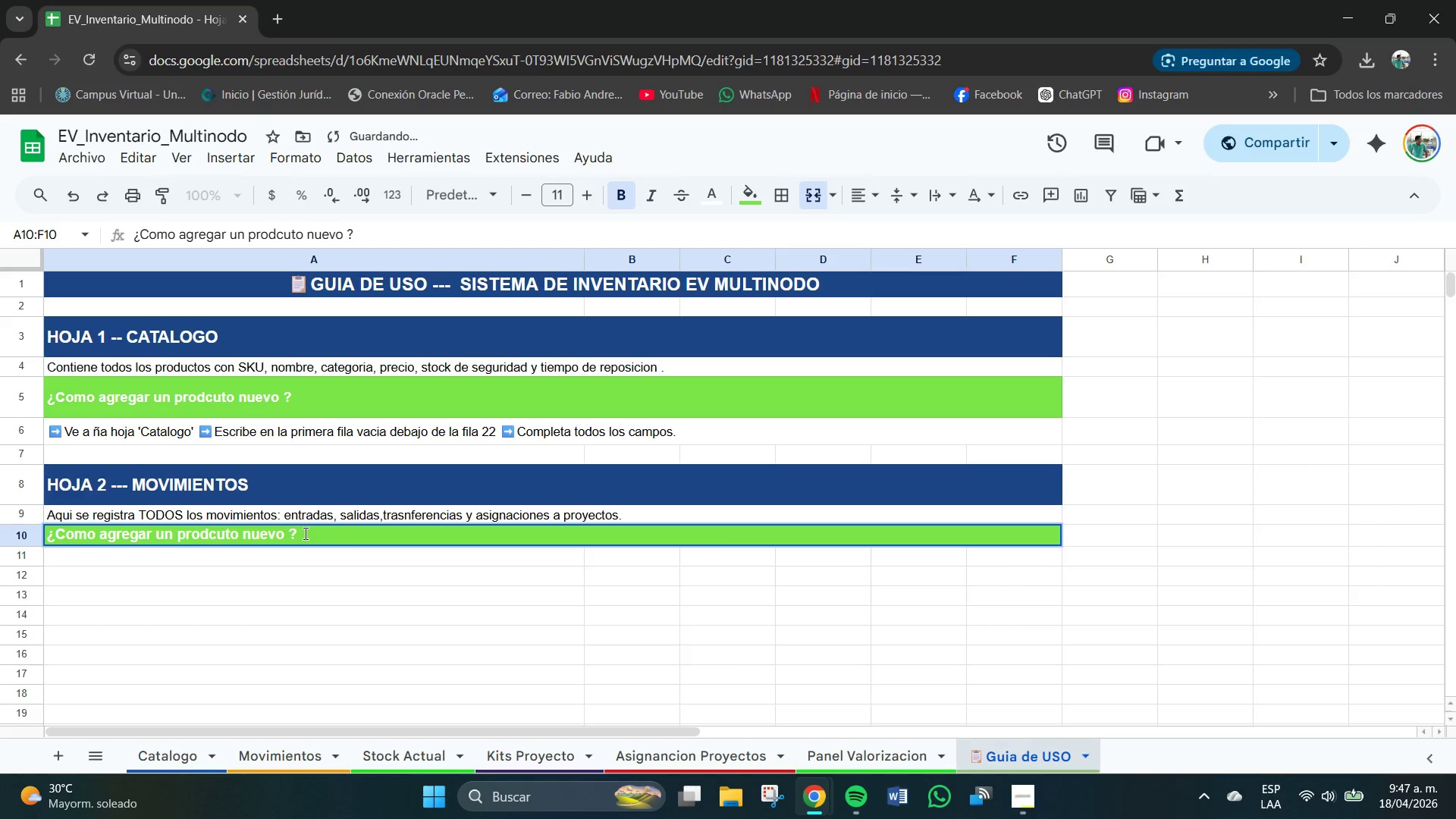 
hold_key(key=Backspace, duration=1.25)
 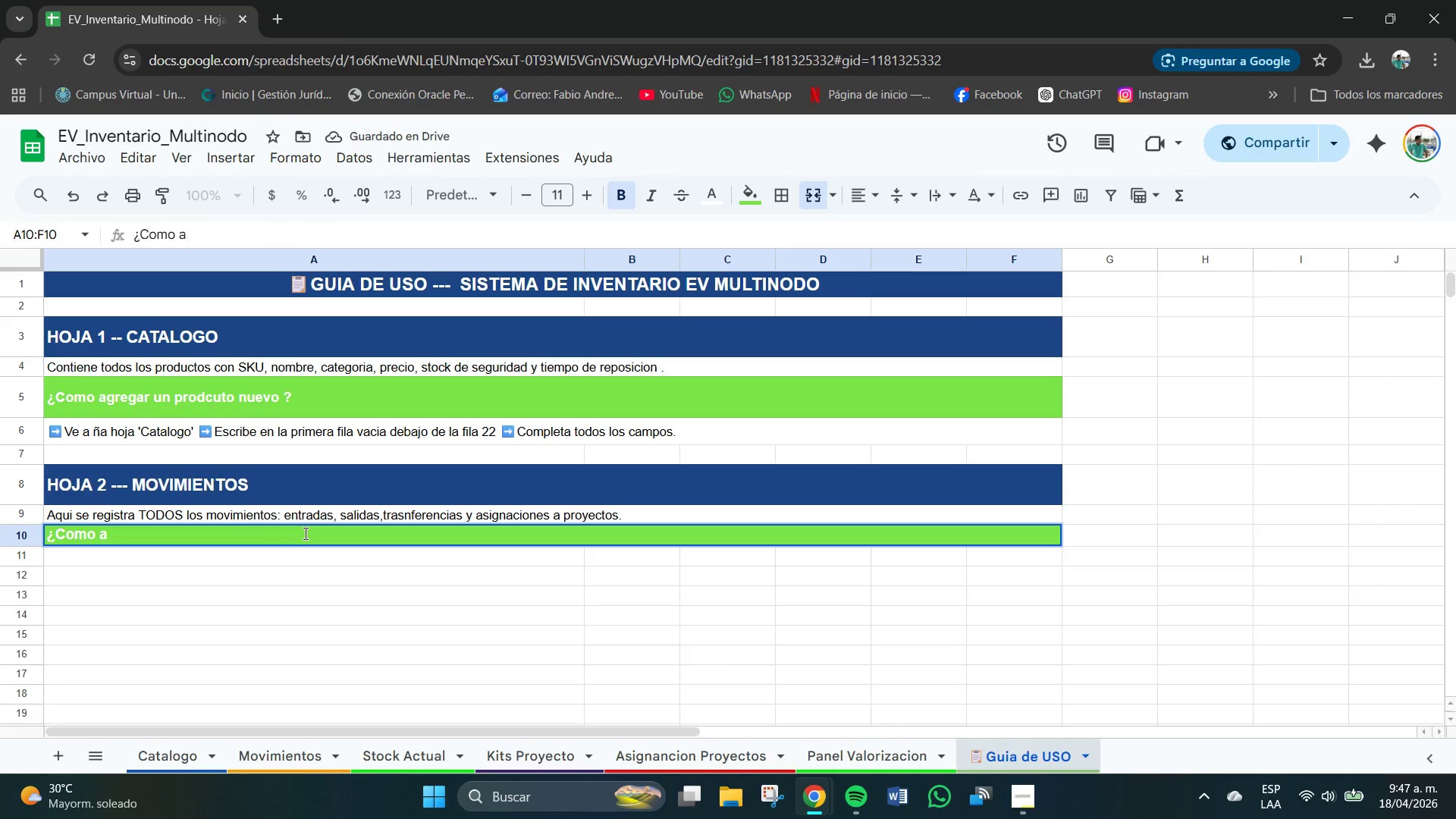 
key(Backspace)
key(Backspace)
key(Backspace)
key(Backspace)
key(Backspace)
key(Backspace)
key(Backspace)
type(})
key(Backspace)
type(]Como regisrt)
key(Backspace)
key(Backspace)
type(trar un movoimientos )
key(Backspace)
key(Backspace)
key(Backspace)
key(Backspace)
key(Backspace)
key(Backspace)
key(Backspace)
key(Backspace)
key(Backspace)
type(miento{ )
 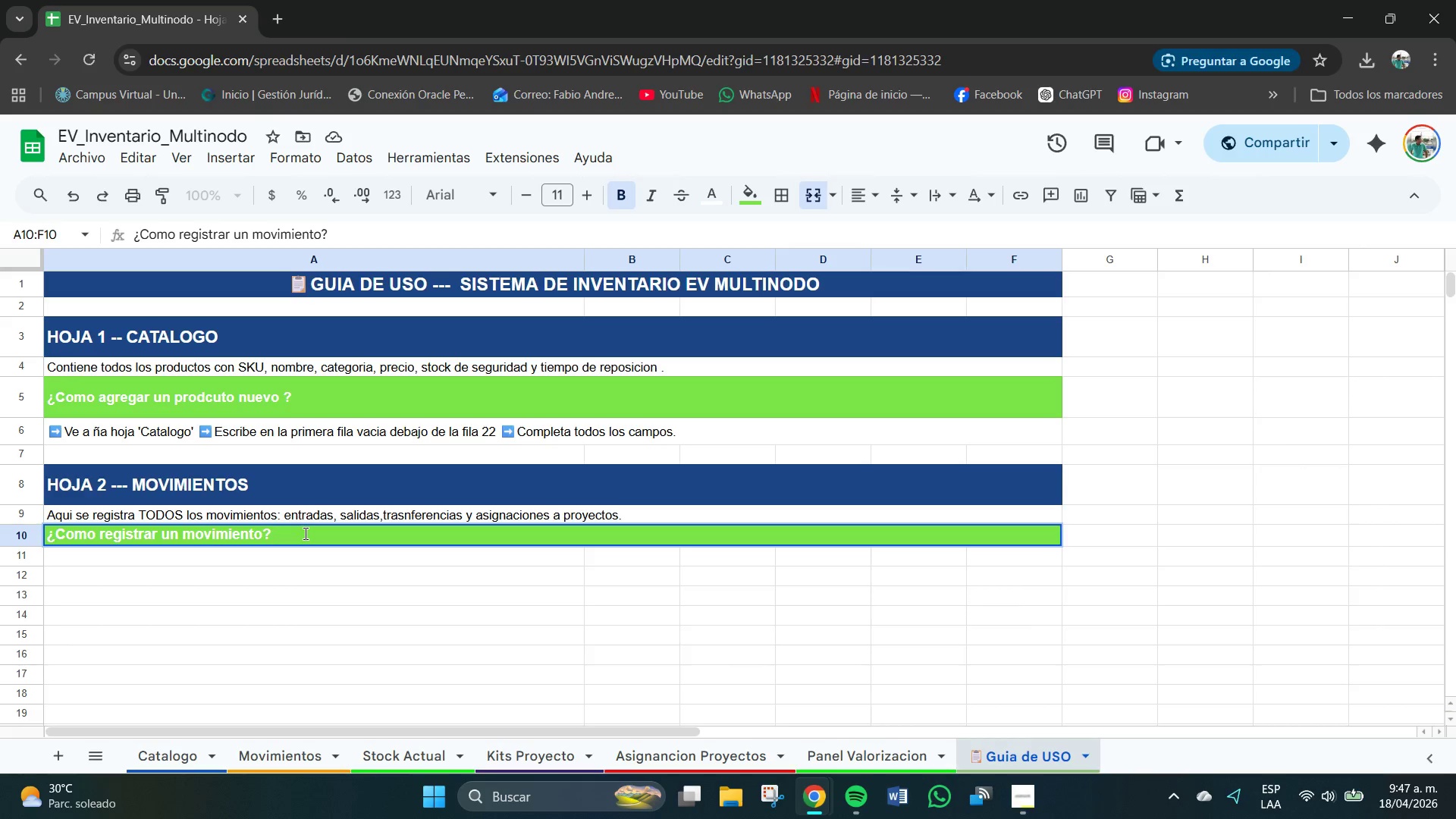 
left_click_drag(start_coordinate=[24, 548], to_coordinate=[30, 569])
 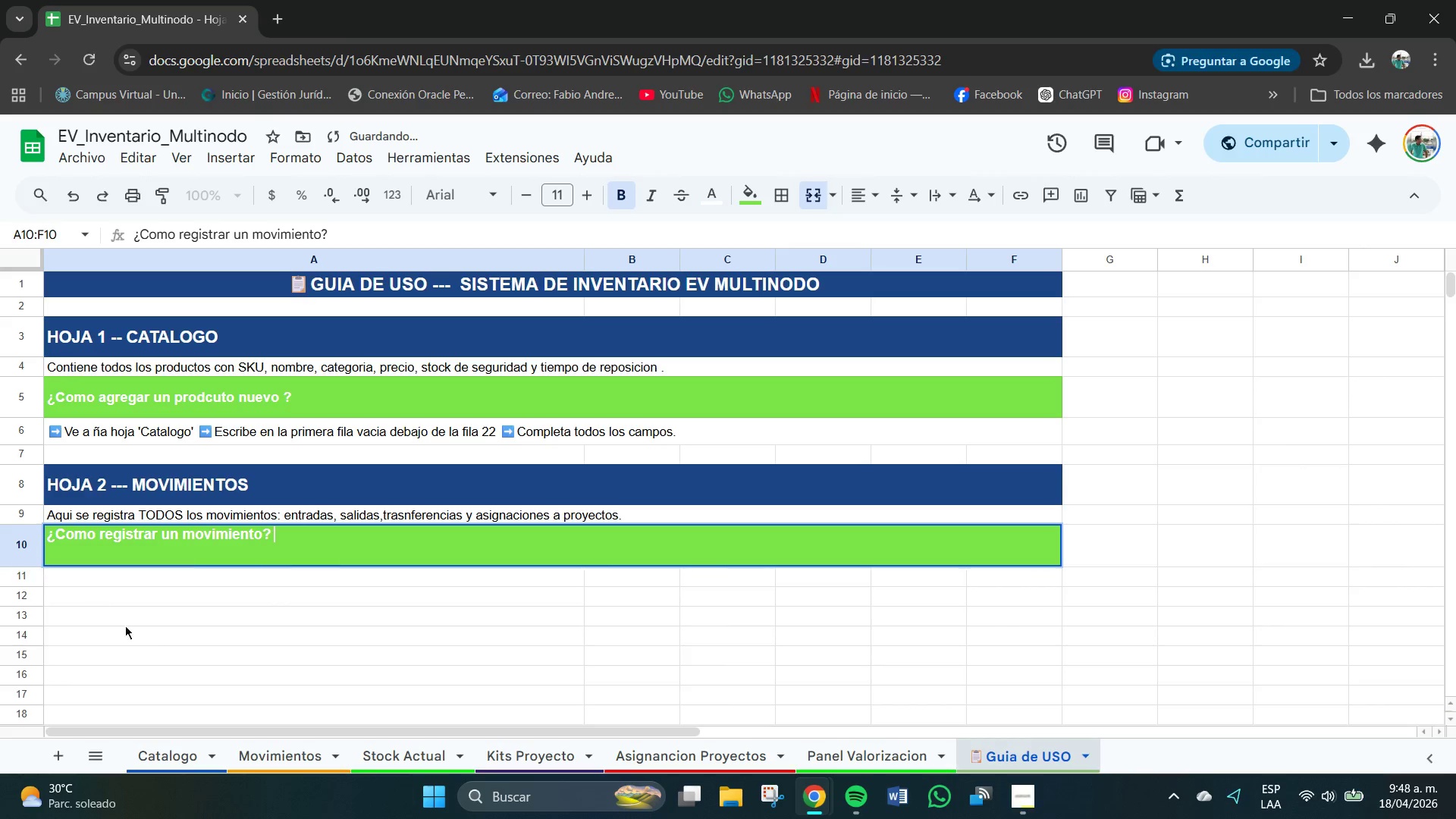 
left_click([154, 640])
 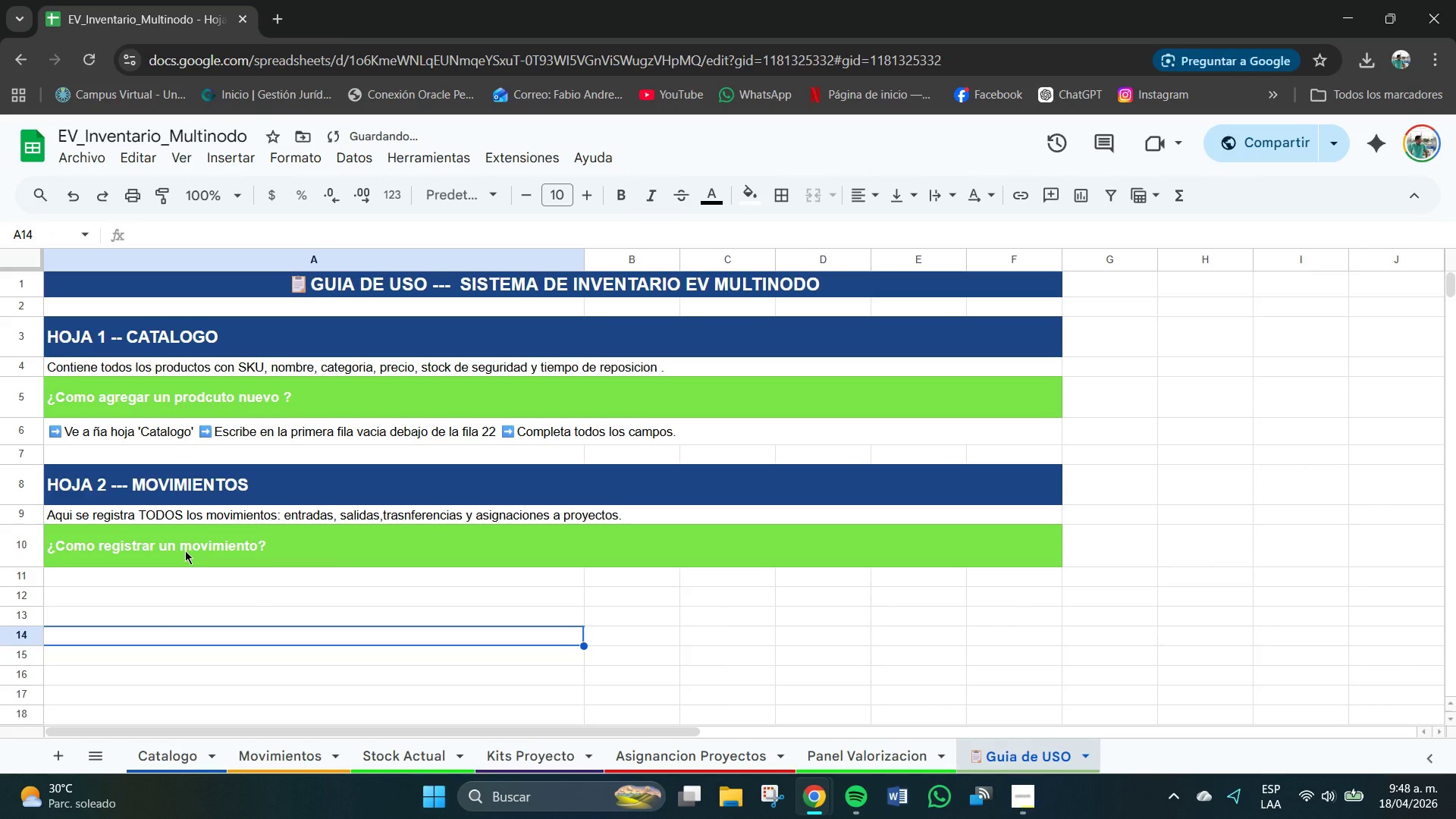 
left_click([112, 585])
 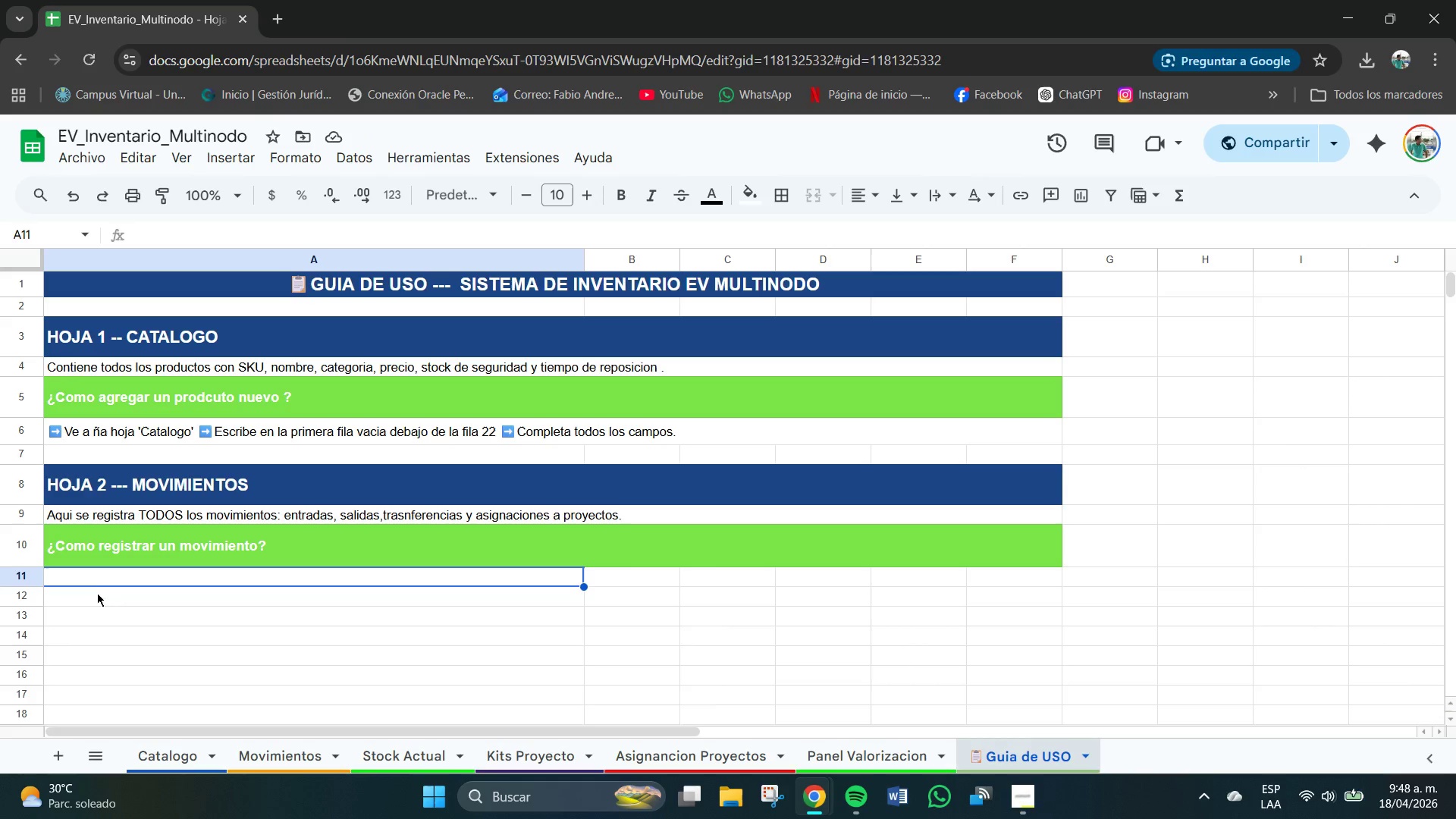 
wait(6.3)
 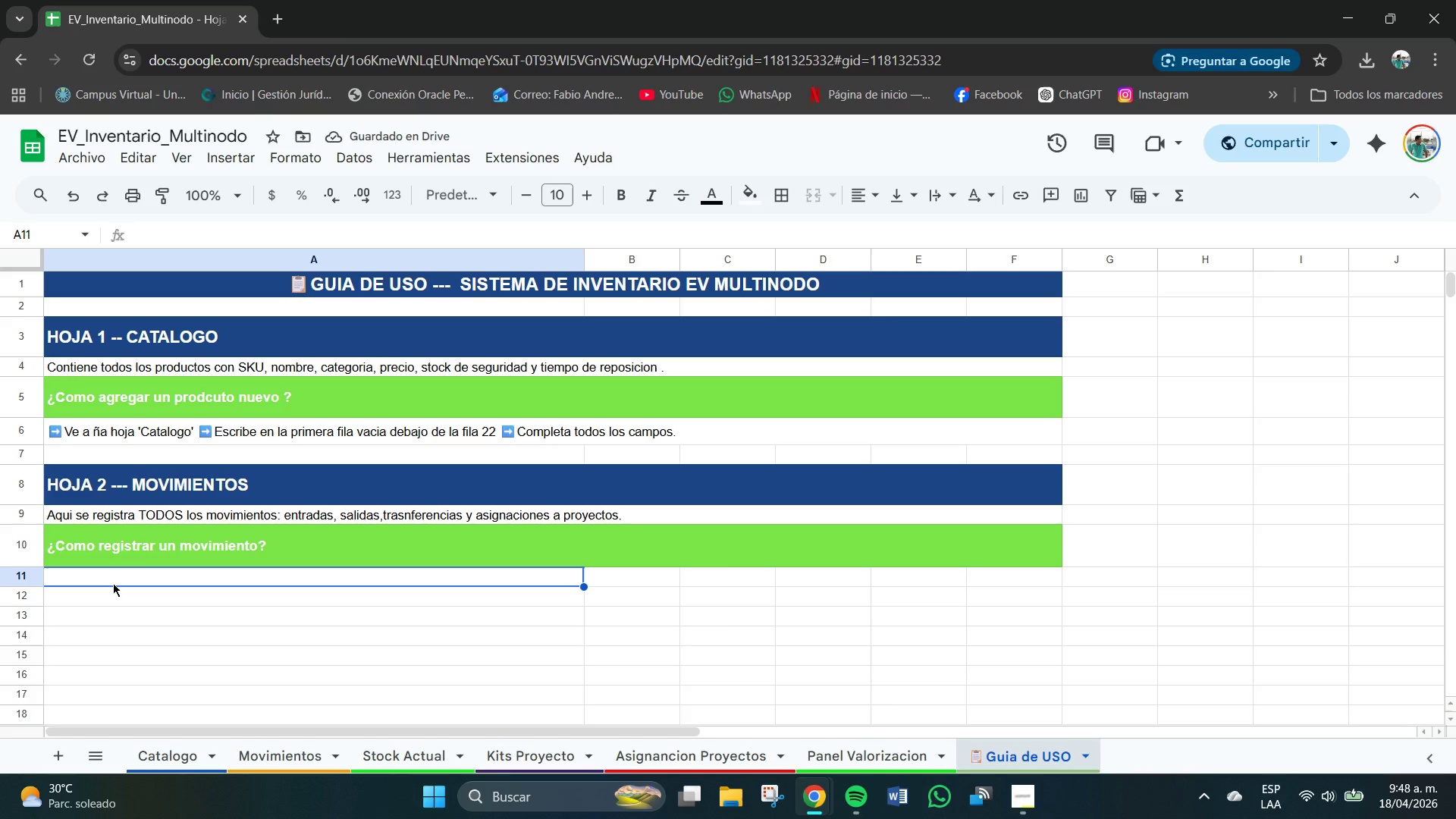 
scroll: coordinate [564, 585], scroll_direction: down, amount: 1.0
 